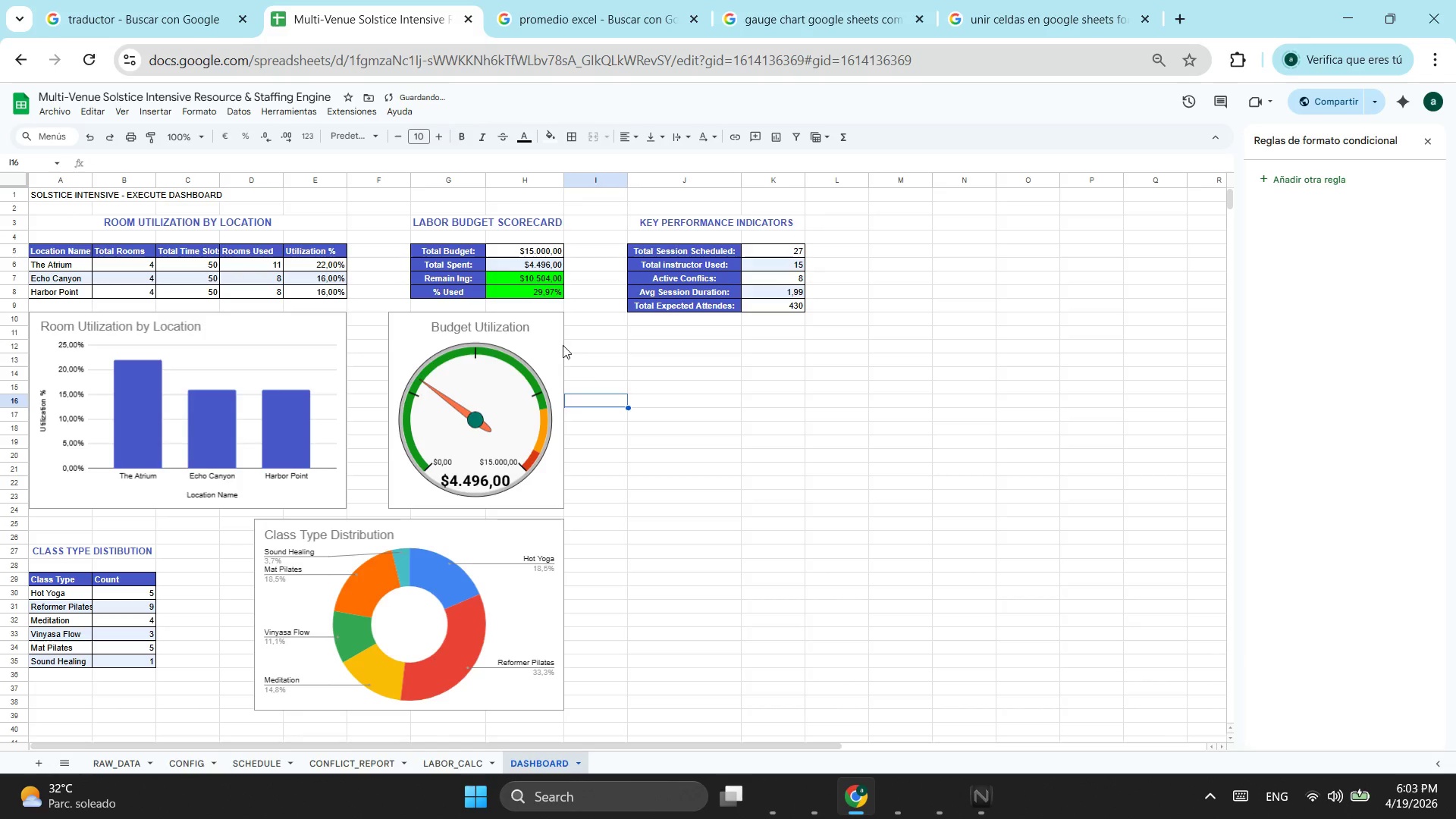 
double_click([543, 332])
 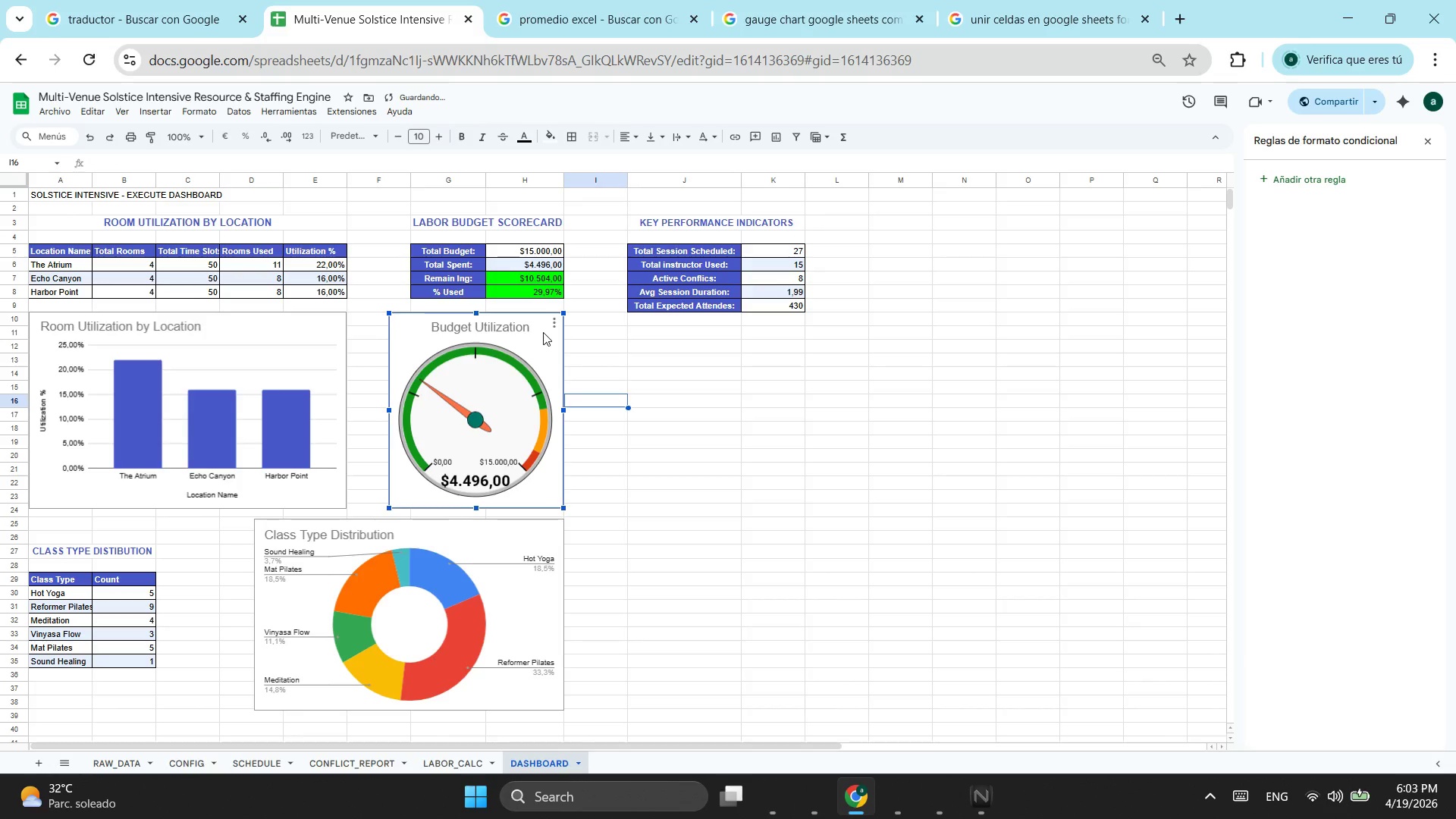 
left_click_drag(start_coordinate=[543, 332], to_coordinate=[934, 355])
 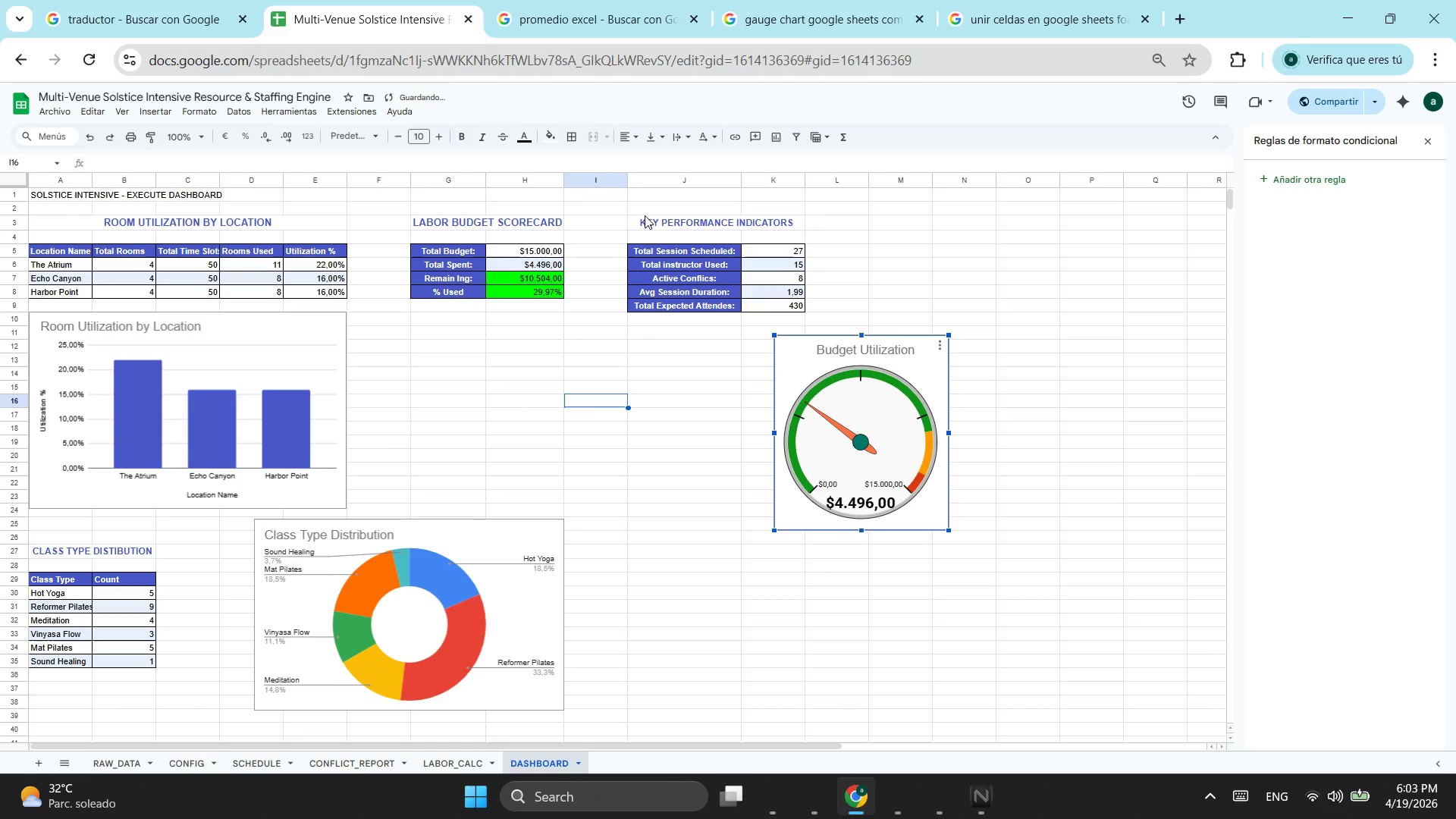 
left_click_drag(start_coordinate=[659, 222], to_coordinate=[776, 308])
 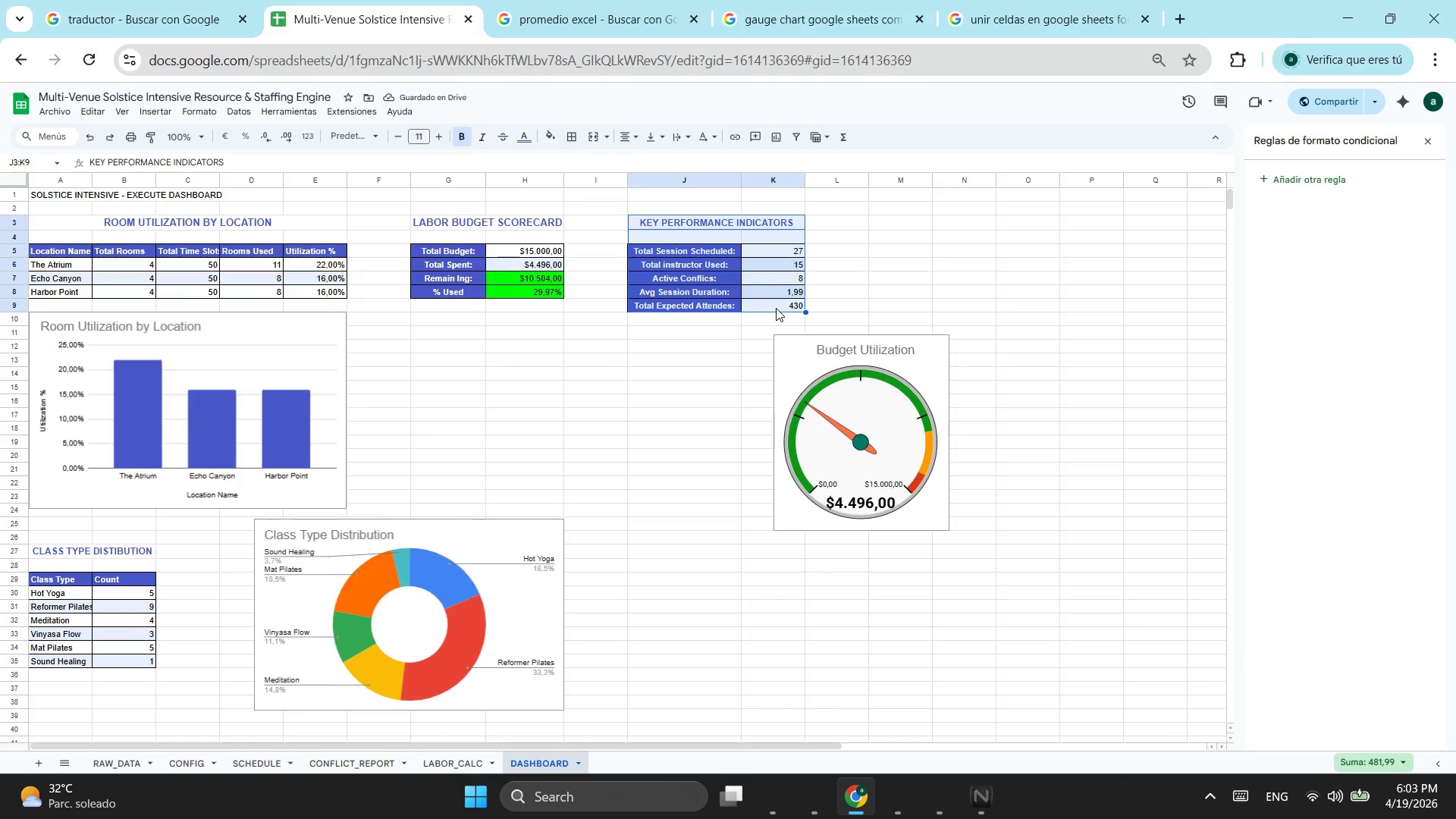 
key(Control+X)
 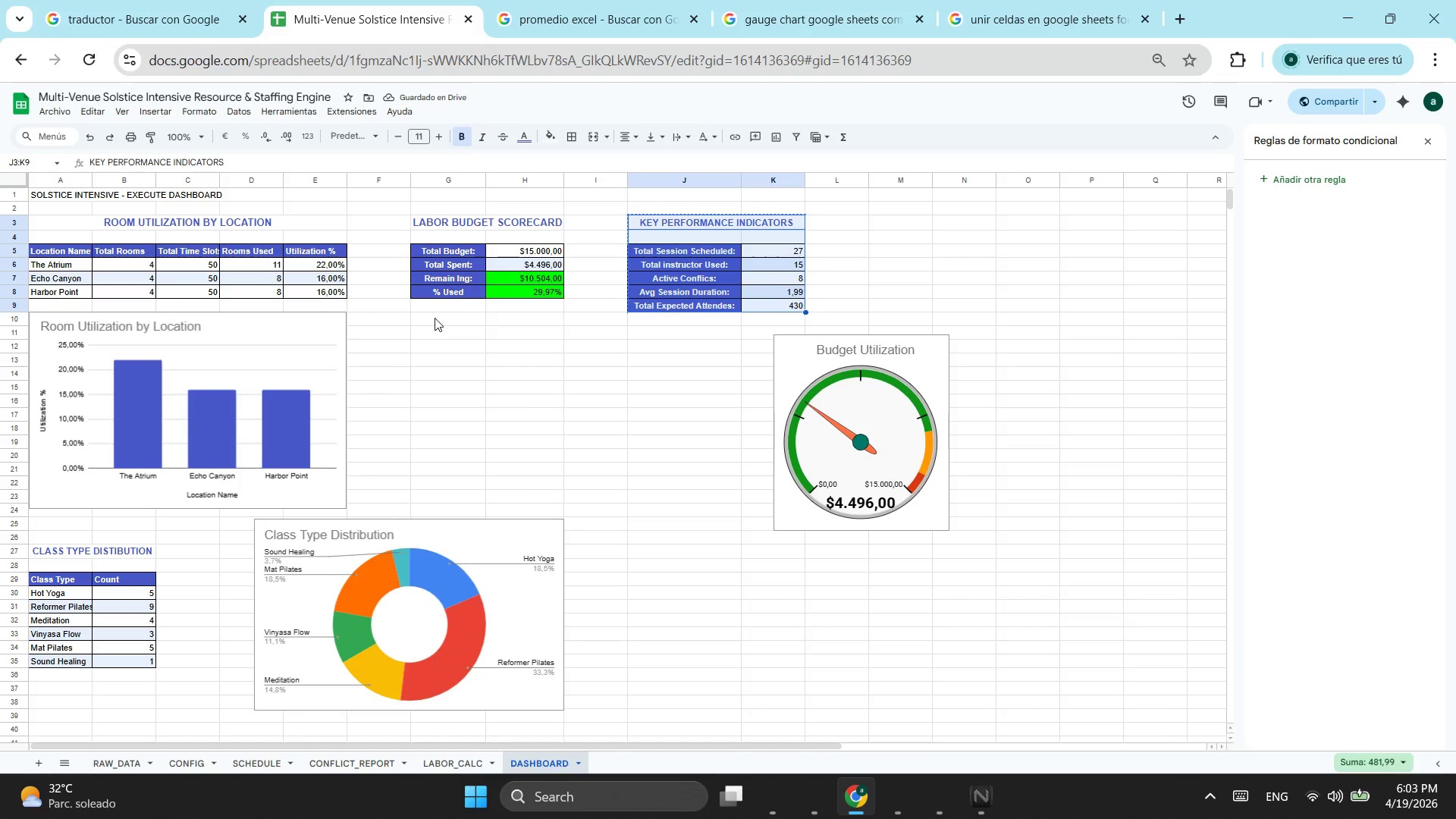 
left_click([435, 318])
 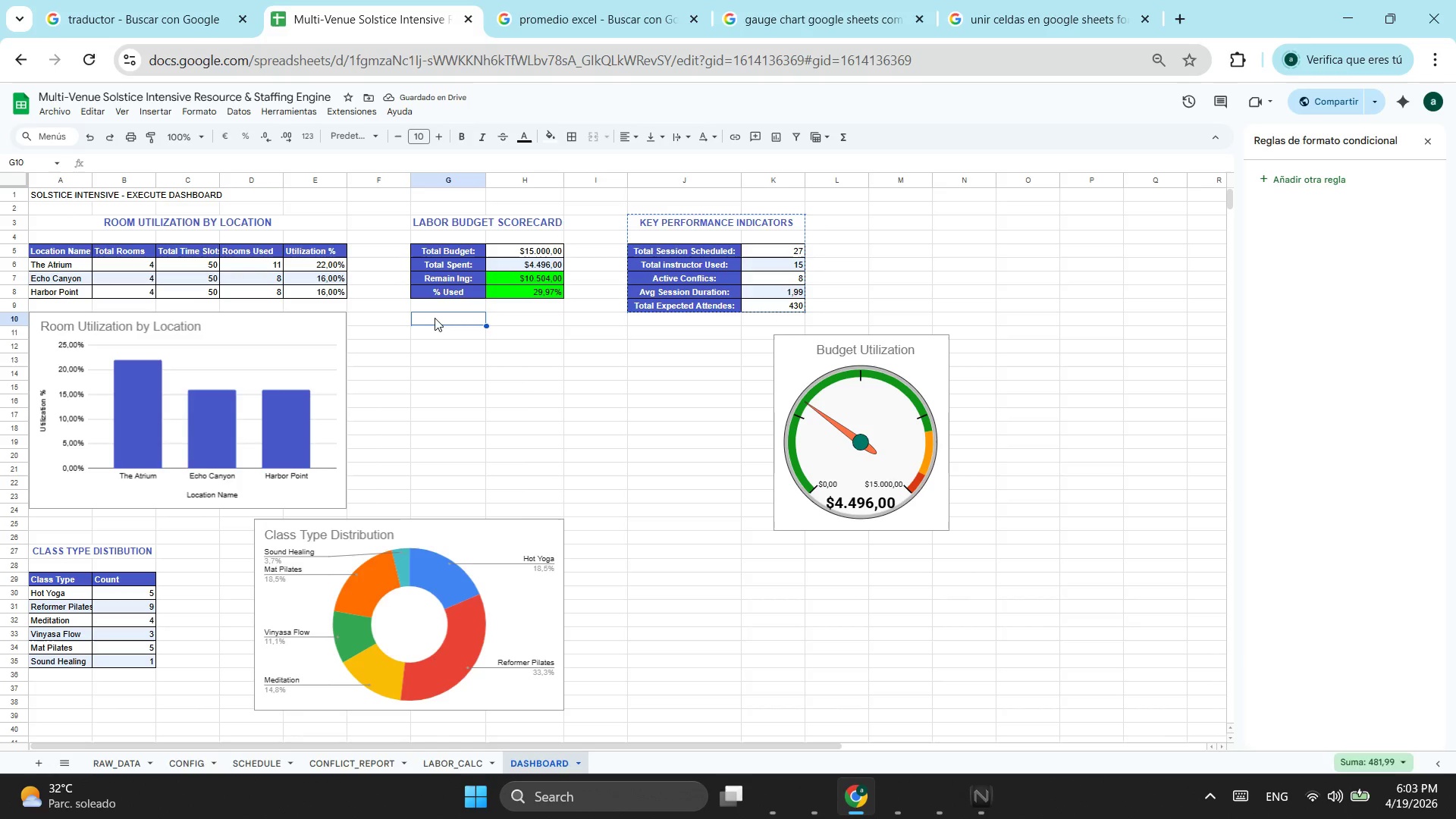 
key(Control+ControlLeft)
 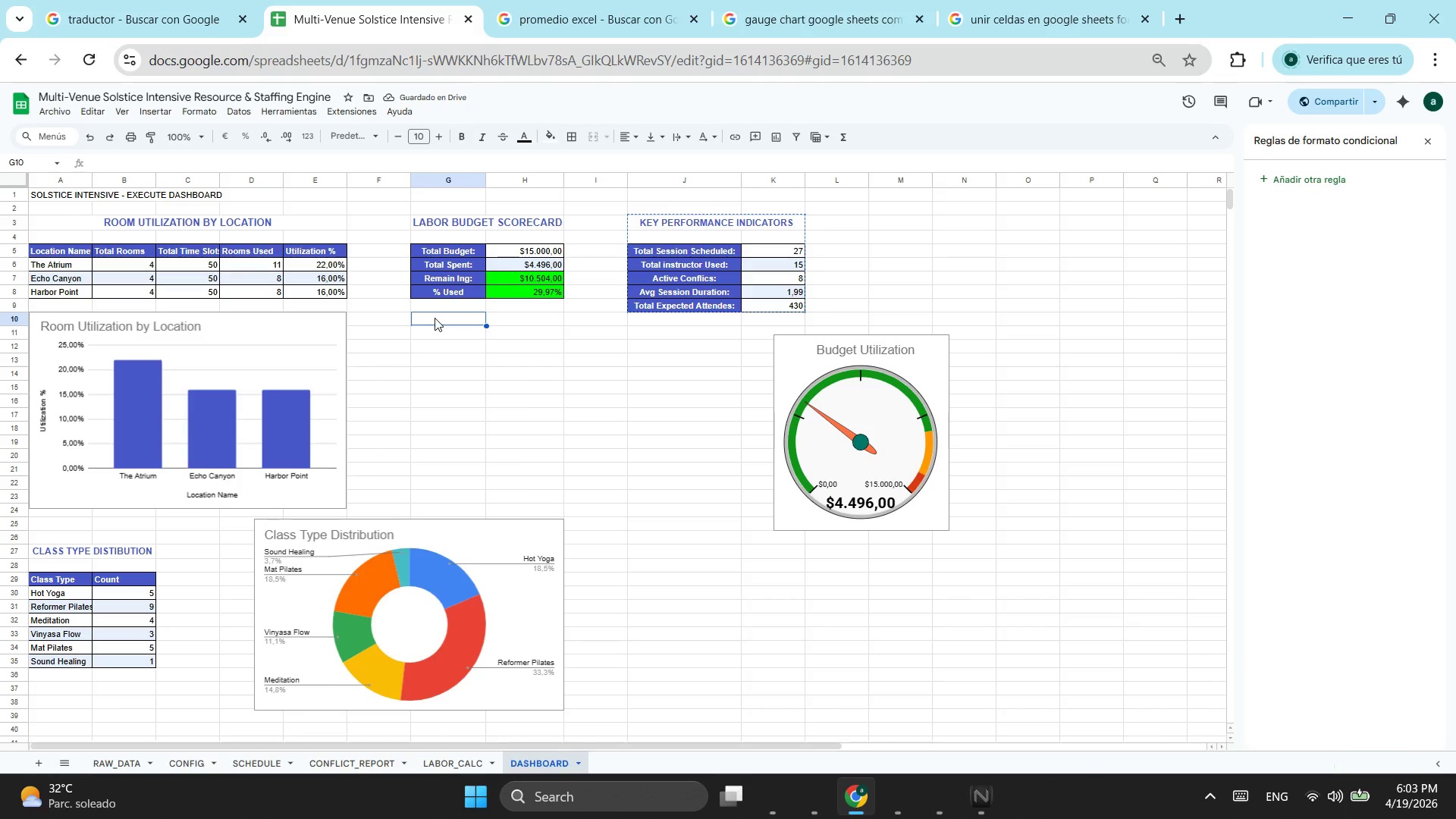 
key(Control+V)
 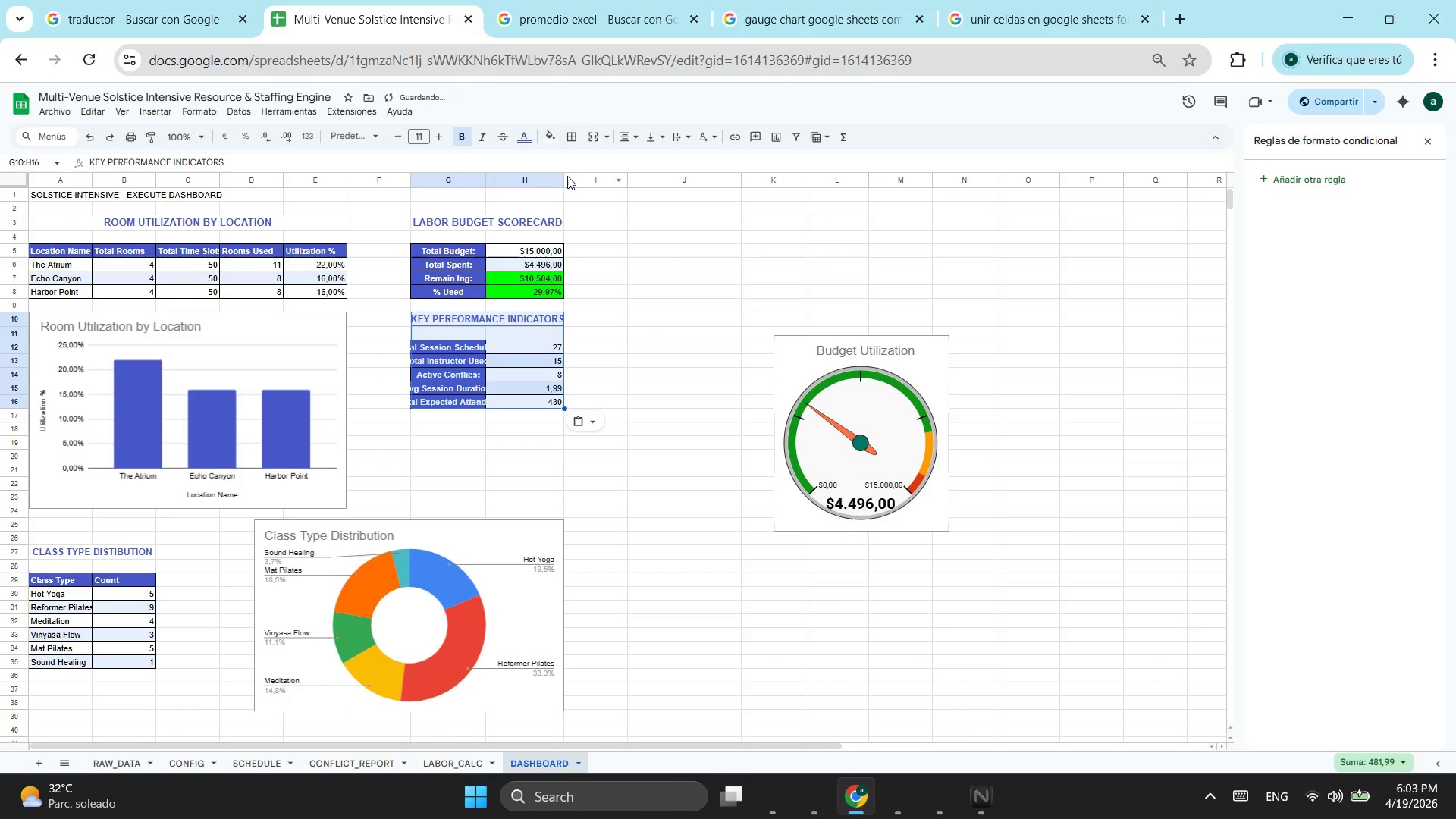 
left_click_drag(start_coordinate=[562, 176], to_coordinate=[576, 176])
 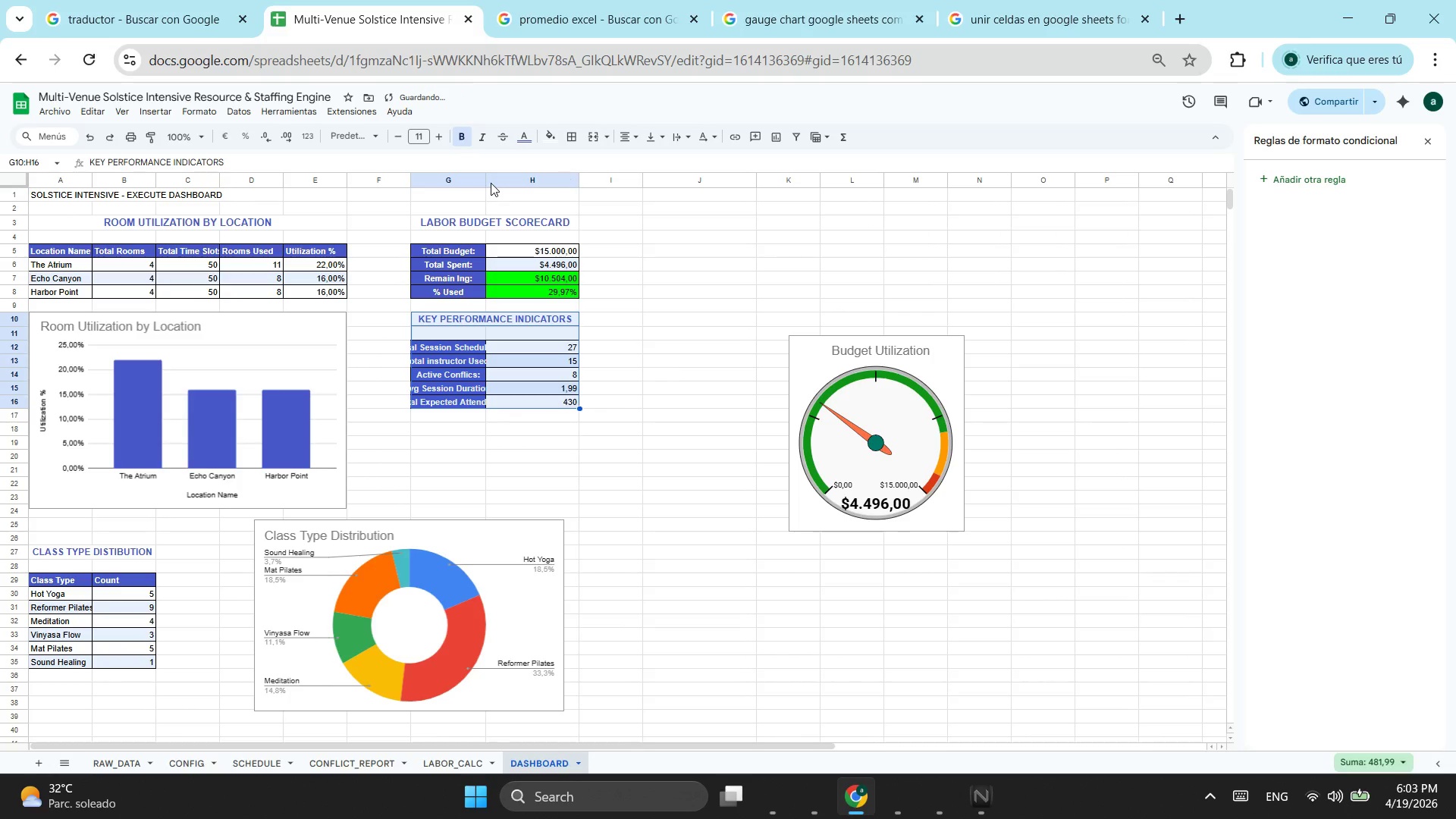 
left_click_drag(start_coordinate=[486, 179], to_coordinate=[504, 178])
 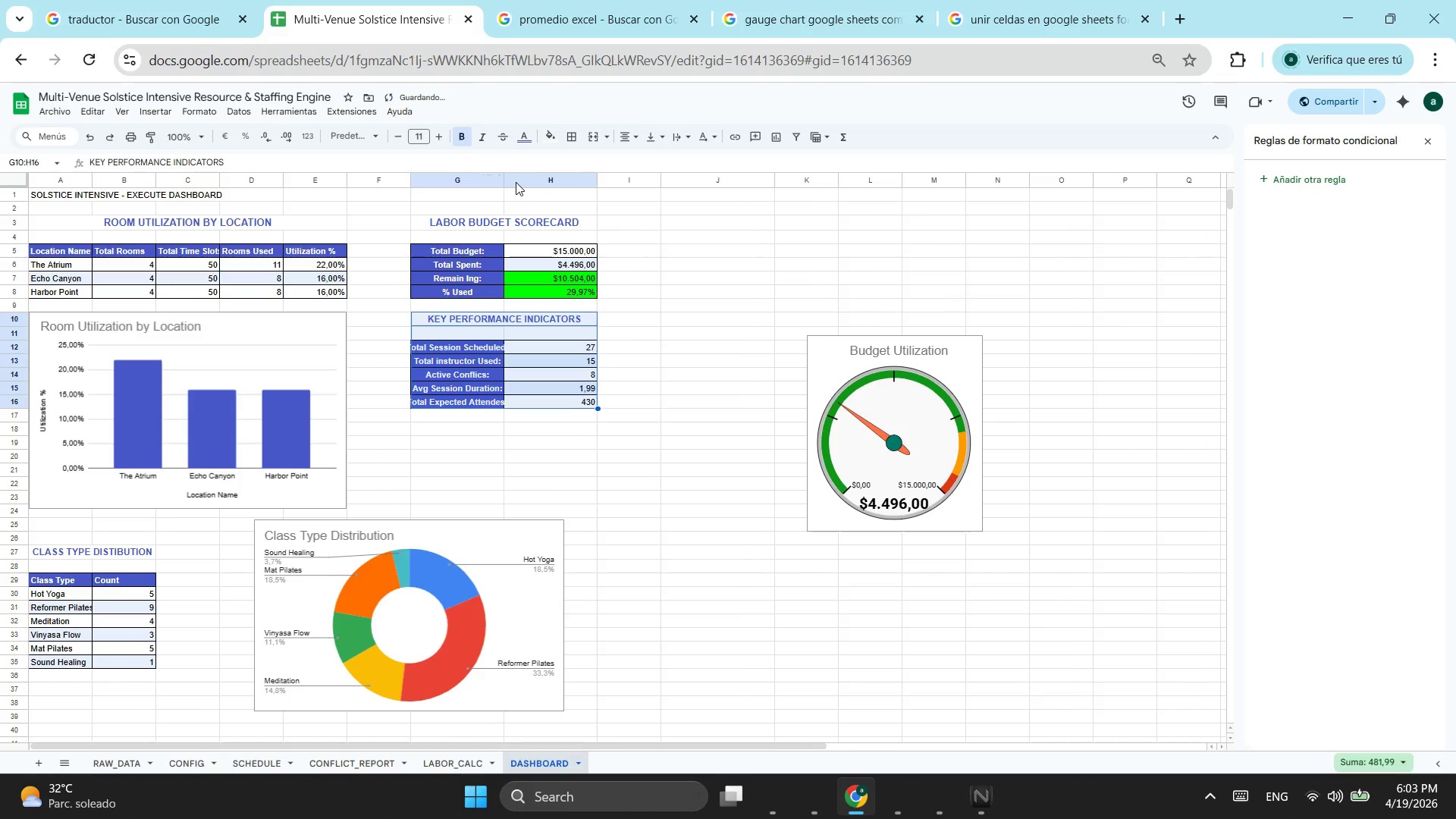 
left_click_drag(start_coordinate=[504, 182], to_coordinate=[522, 182])
 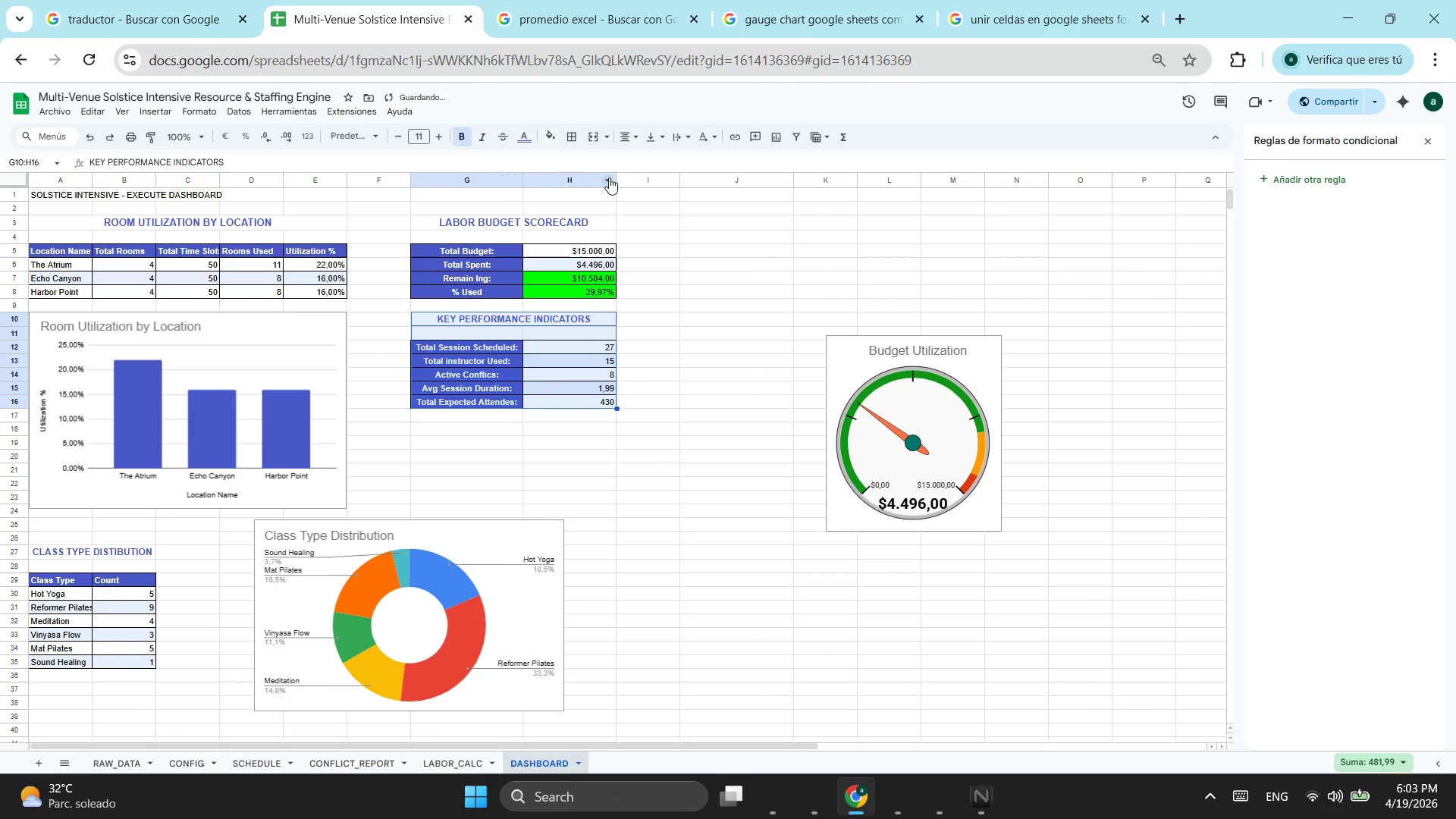 
left_click_drag(start_coordinate=[617, 176], to_coordinate=[604, 177])
 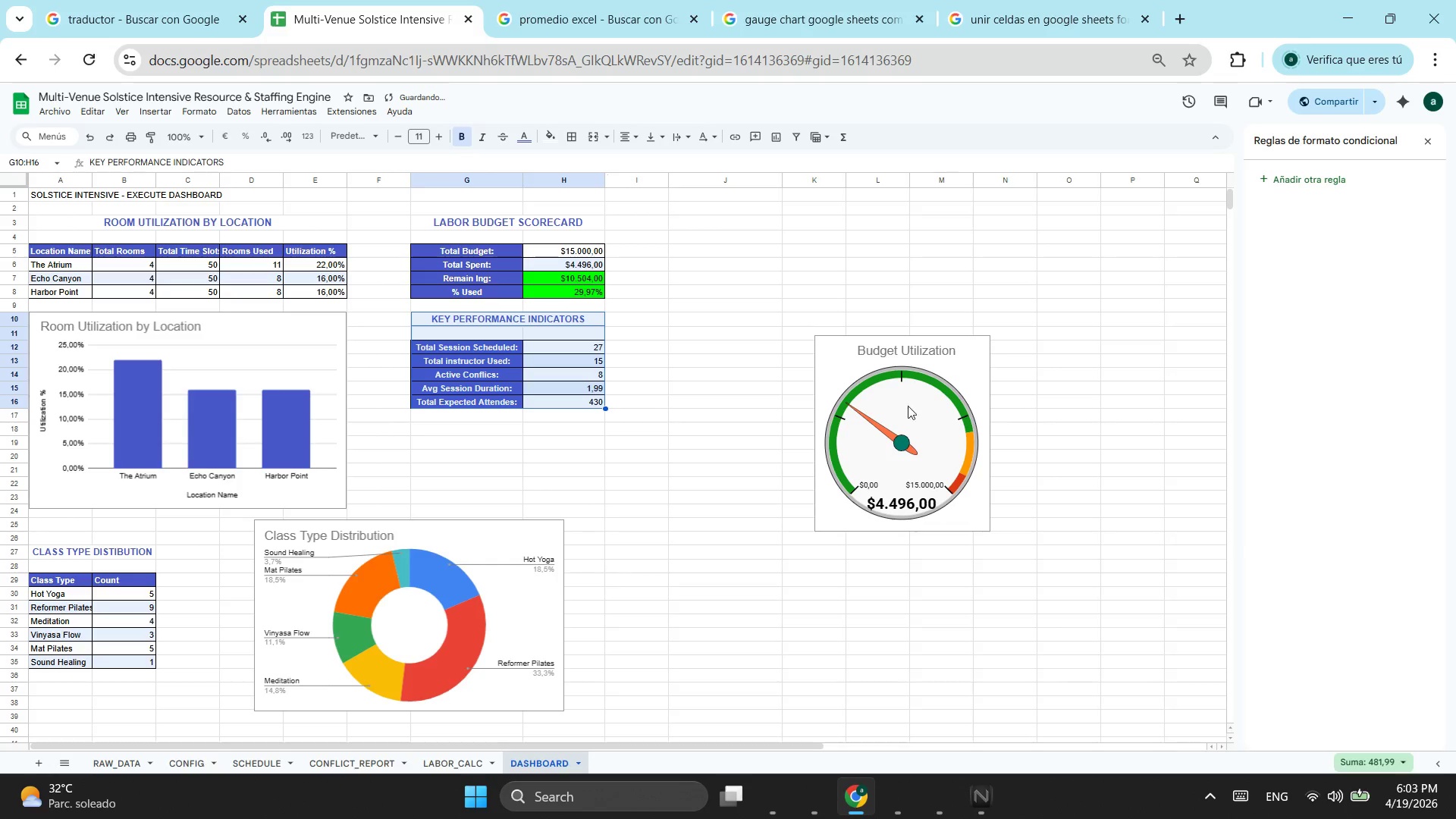 
left_click([918, 406])
 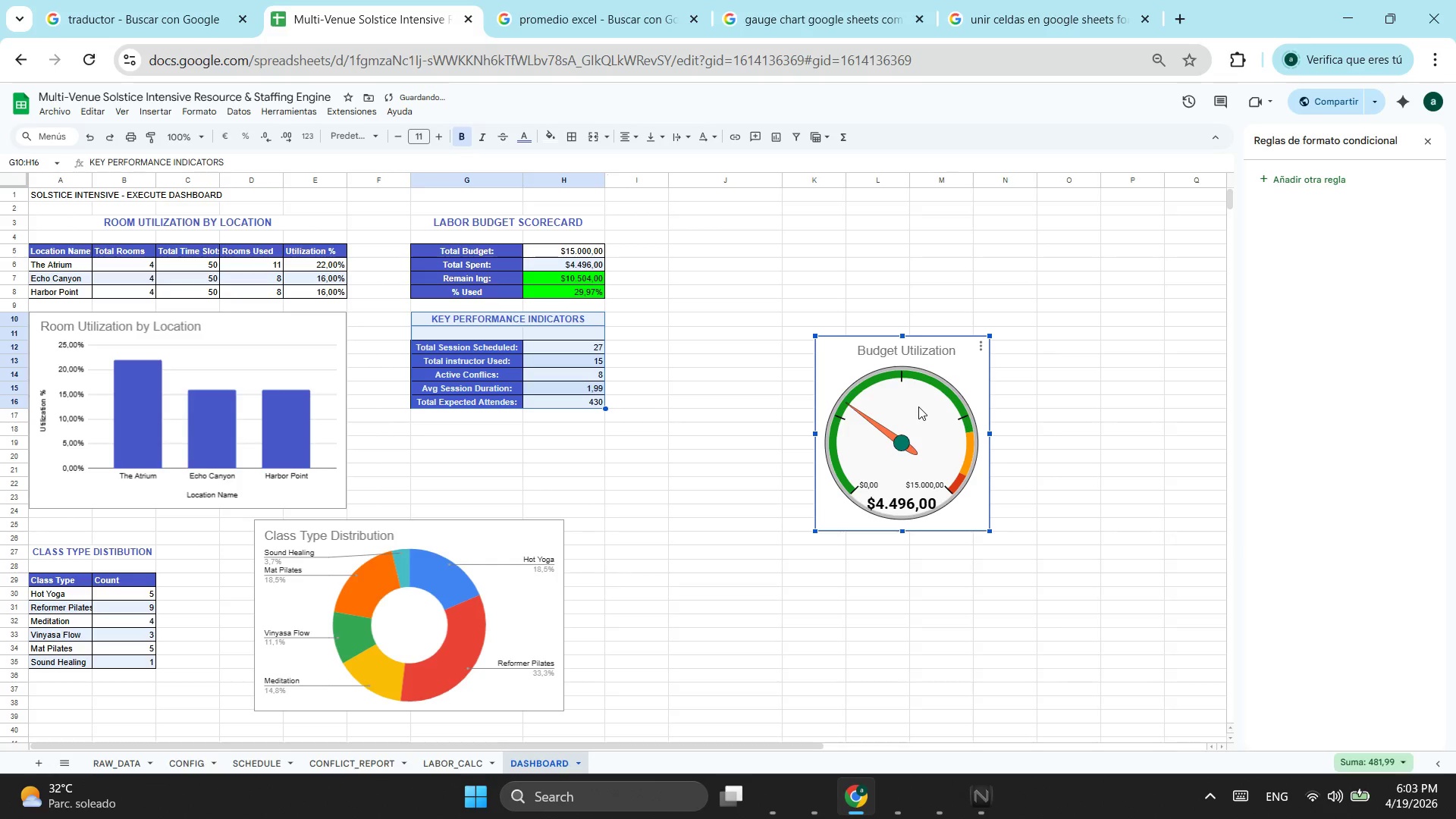 
left_click_drag(start_coordinate=[918, 406], to_coordinate=[768, 250])
 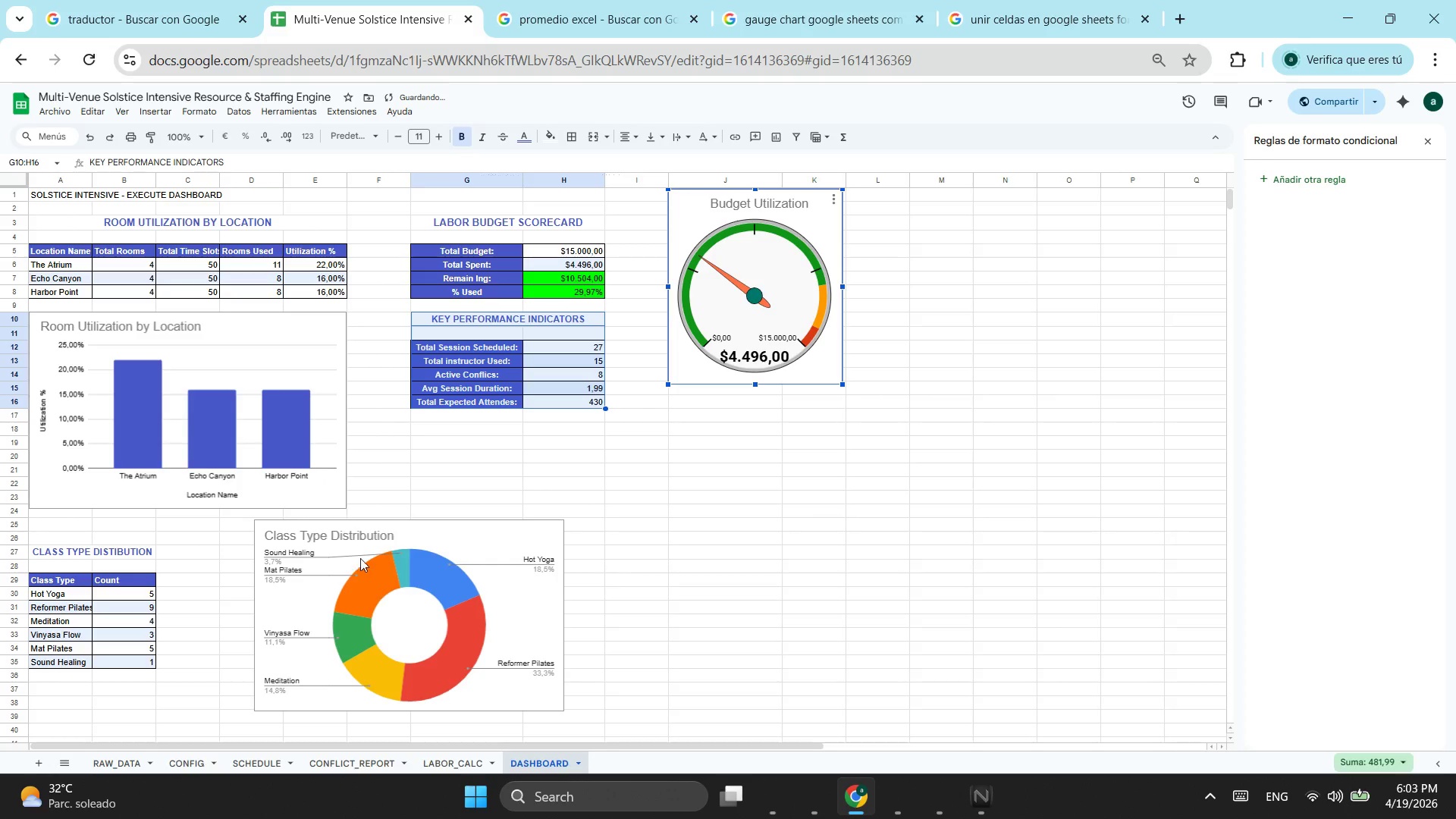 
left_click([457, 524])
 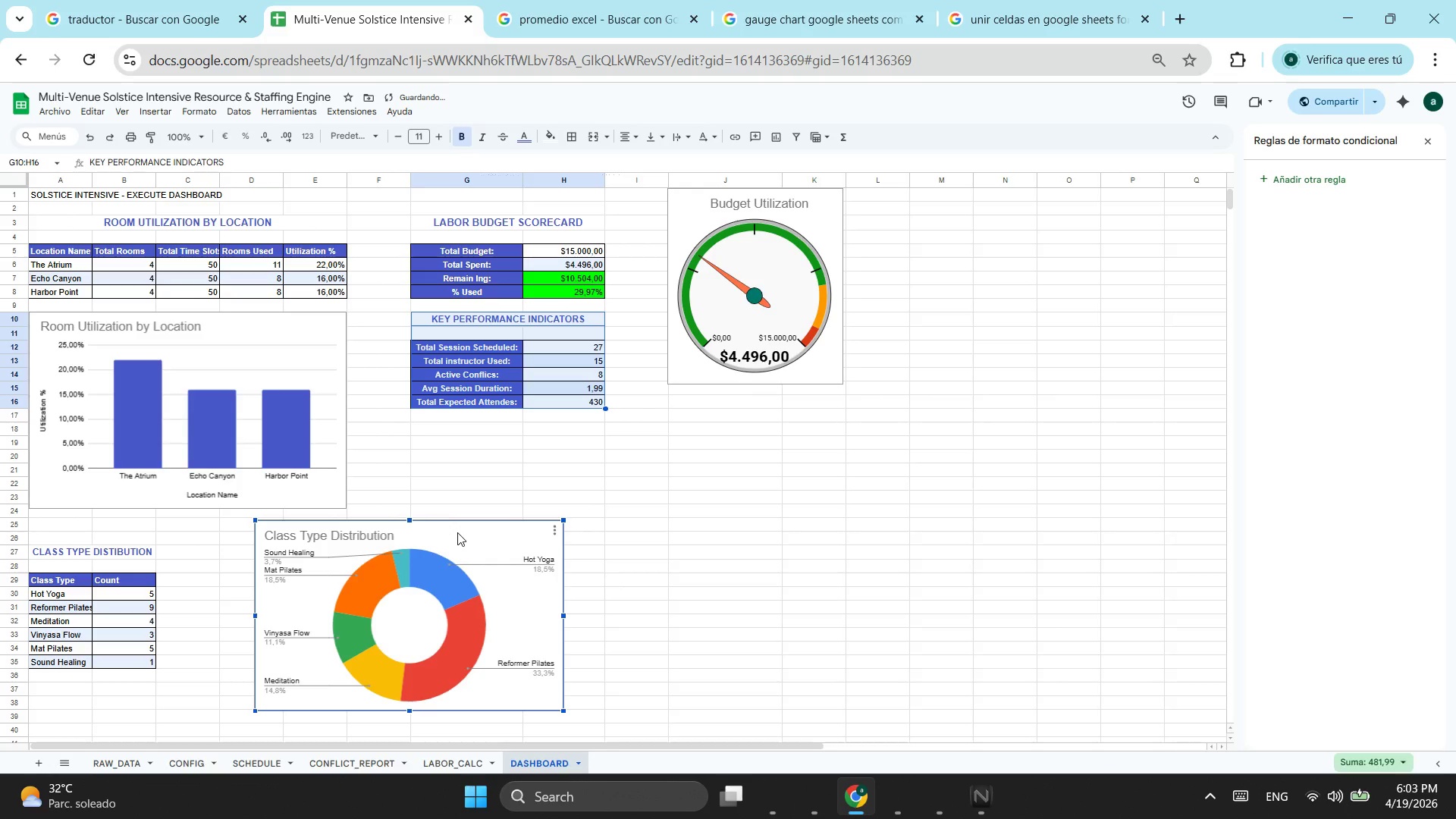 
left_click_drag(start_coordinate=[457, 532], to_coordinate=[424, 538])
 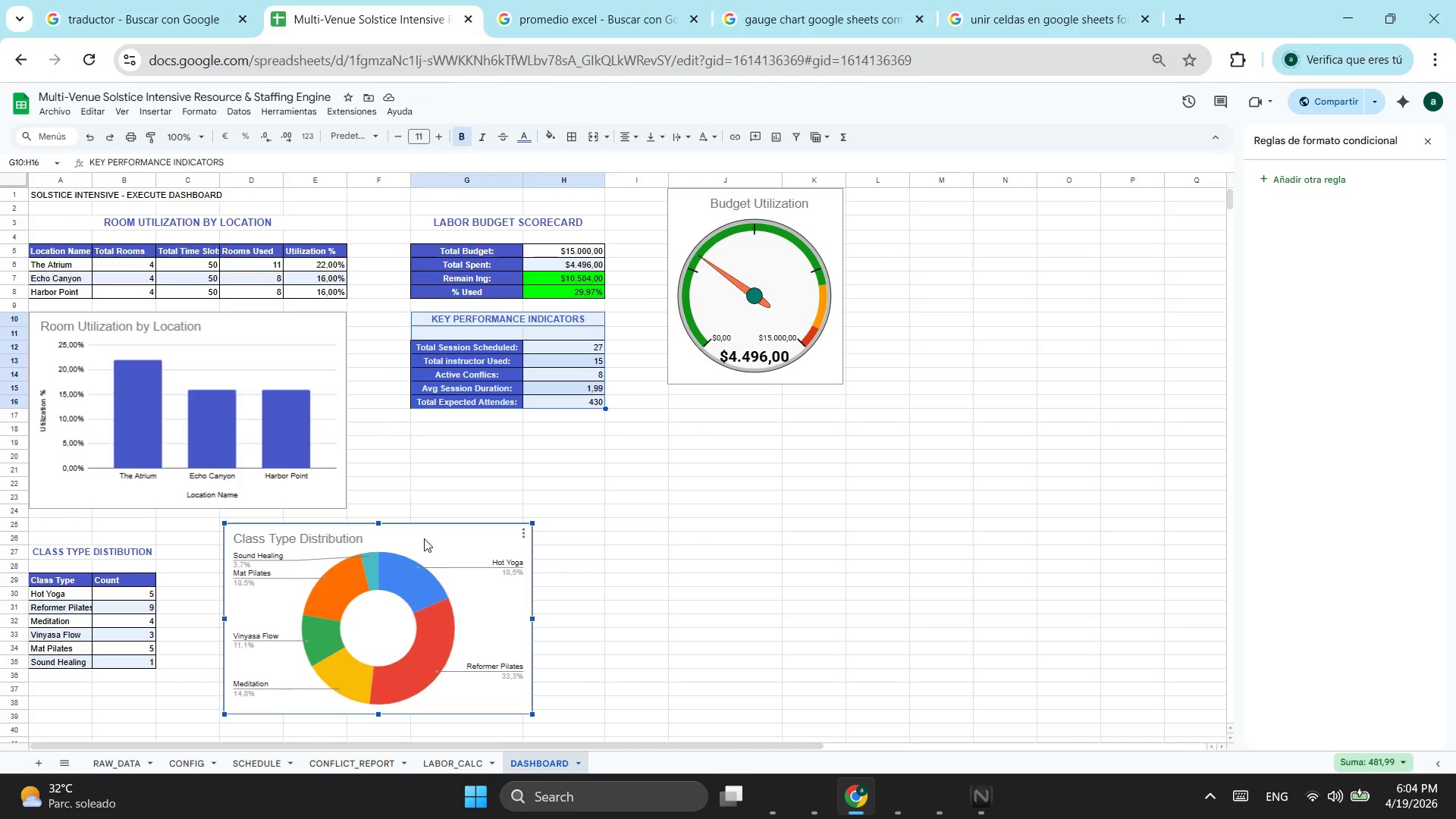 
wait(26.48)
 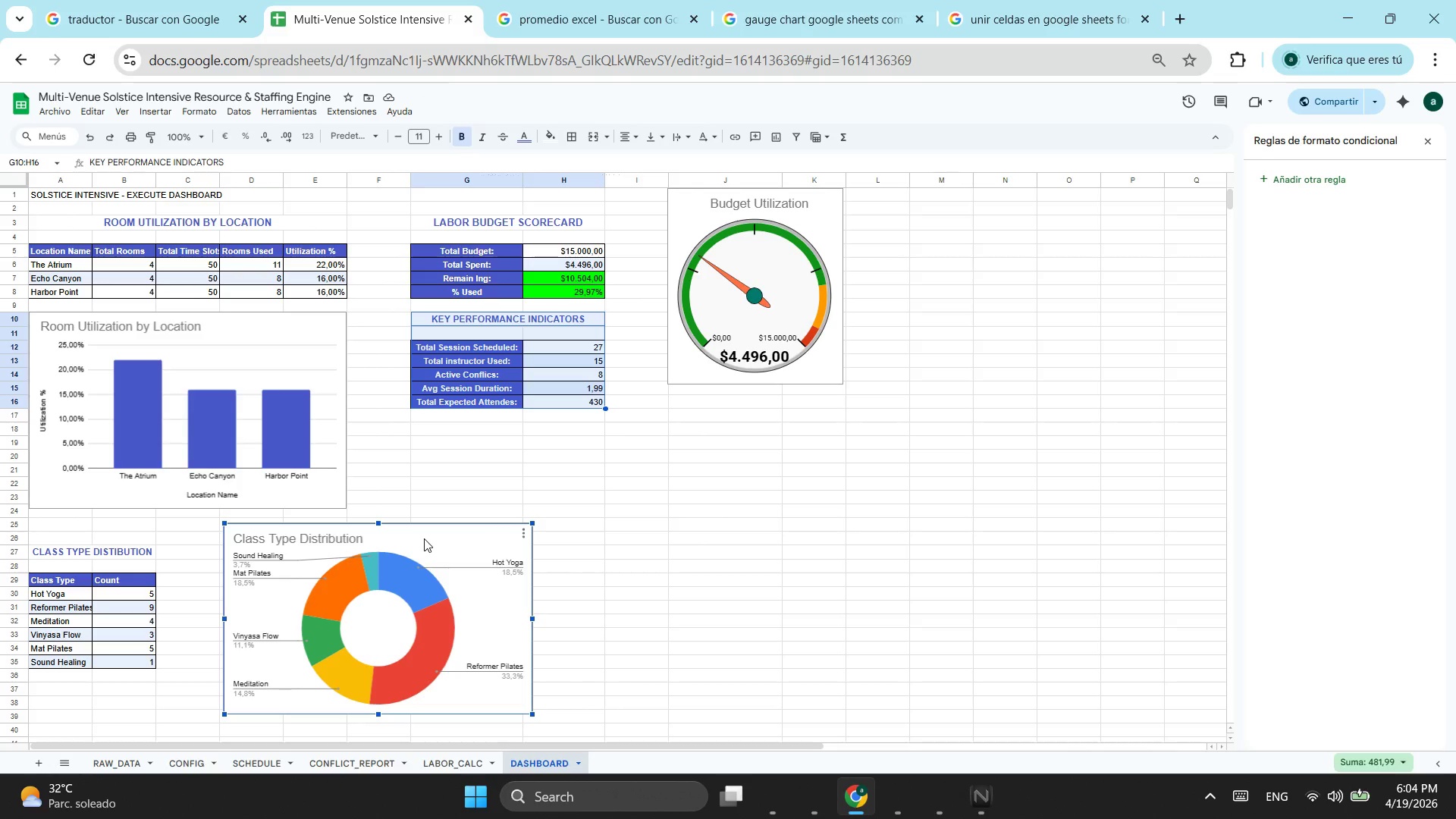 
left_click([579, 380])
 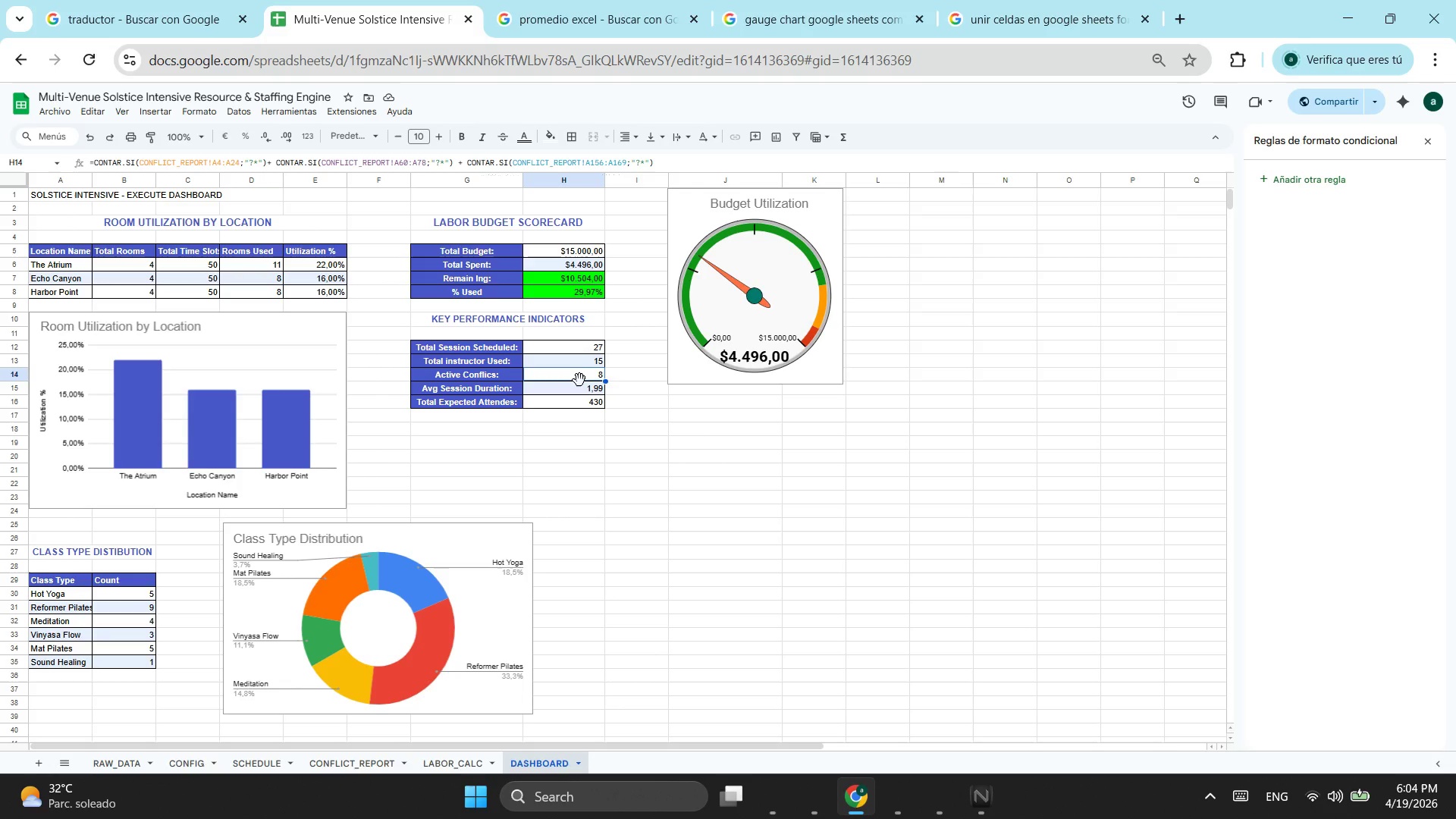 
wait(5.73)
 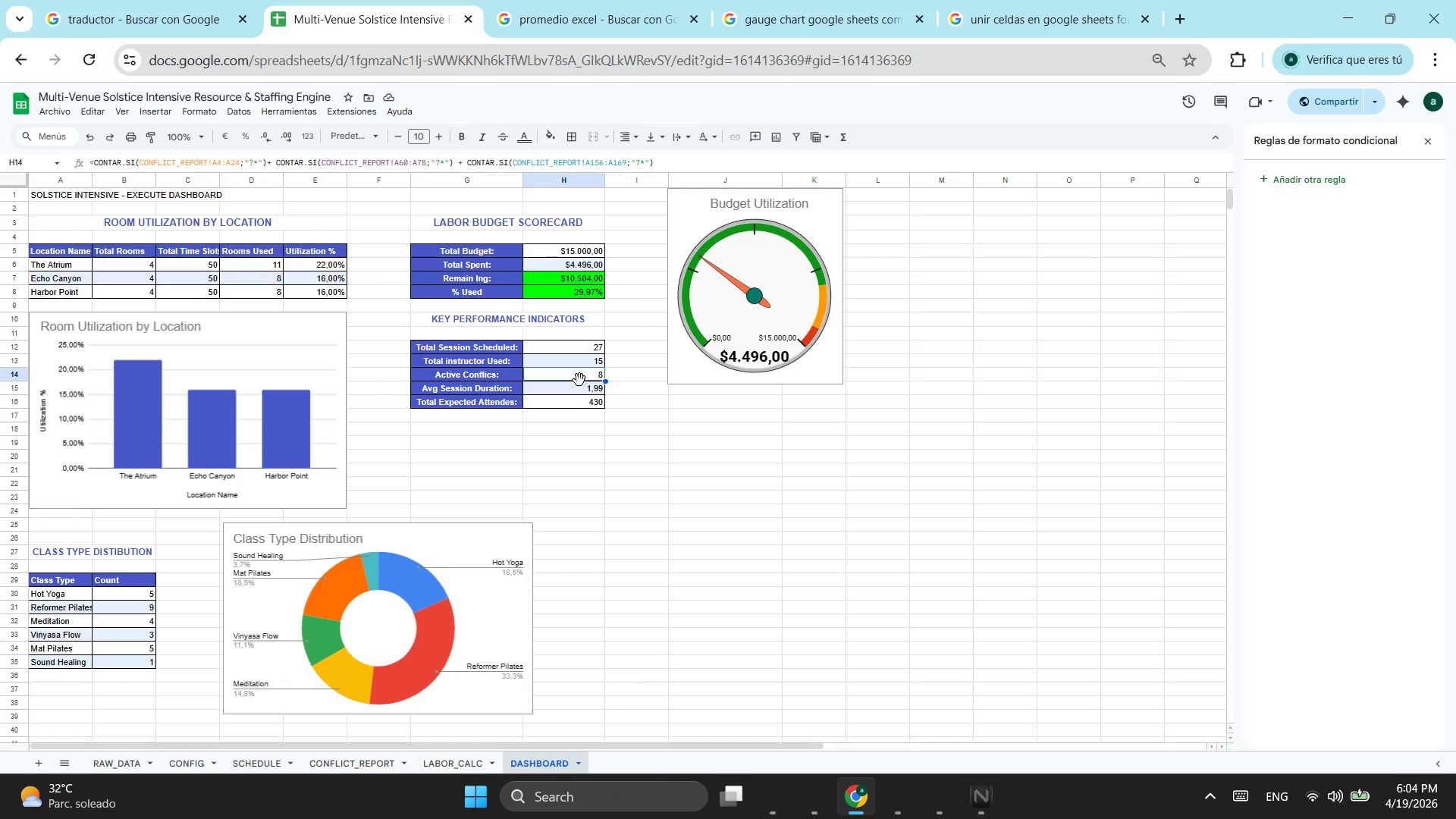 
key(Equal)
 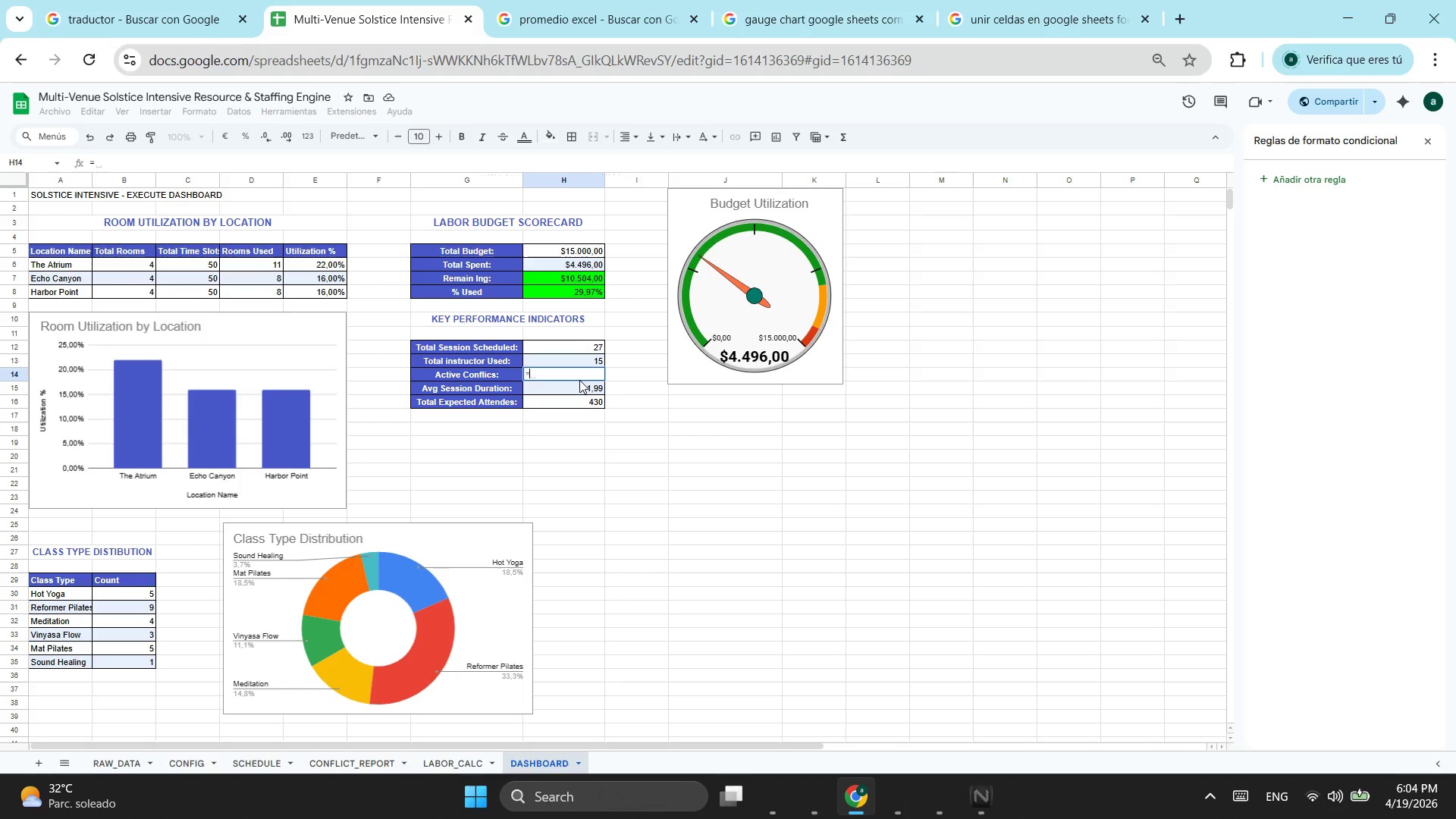 
key(Escape)
 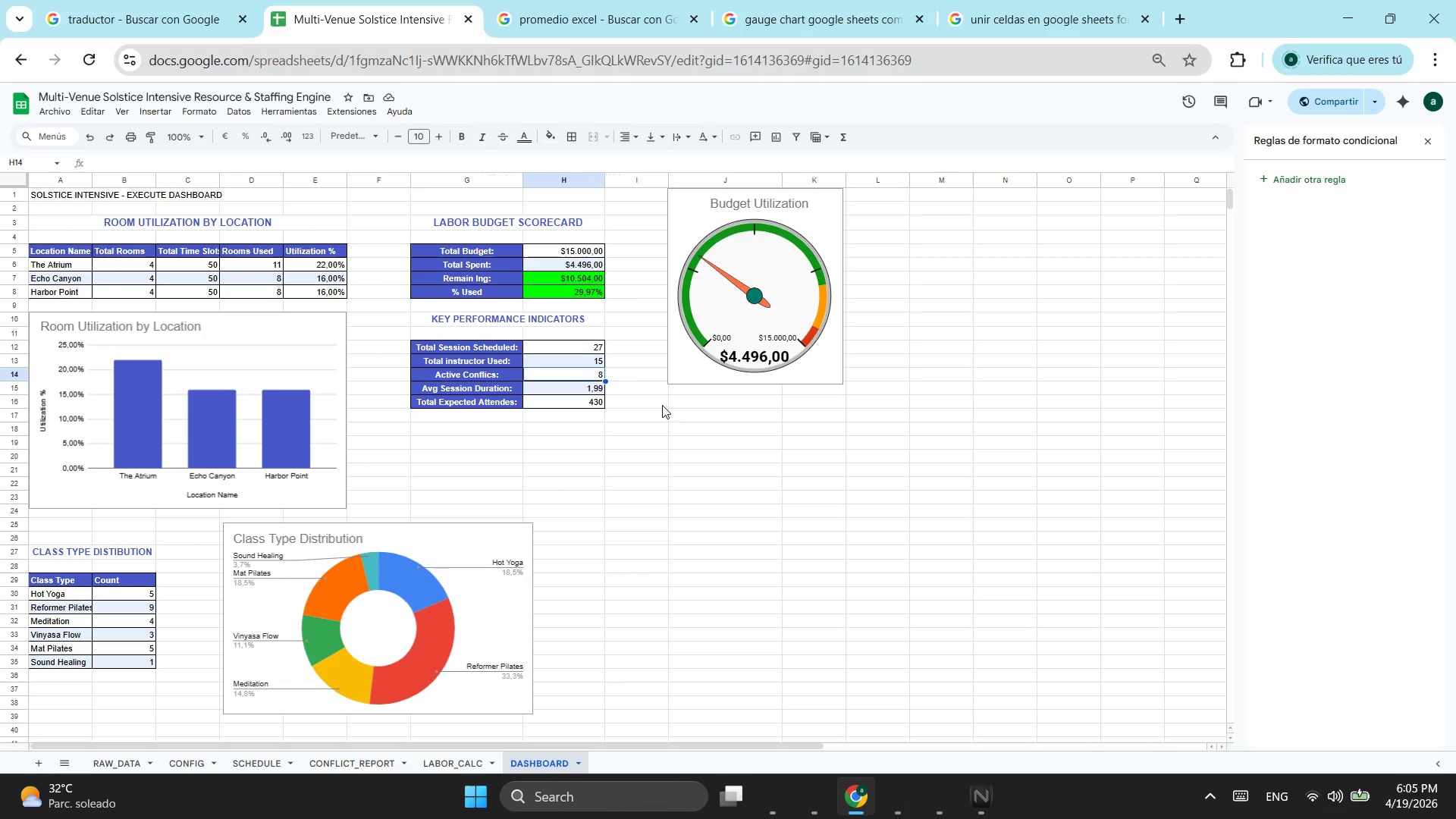 
wait(34.11)
 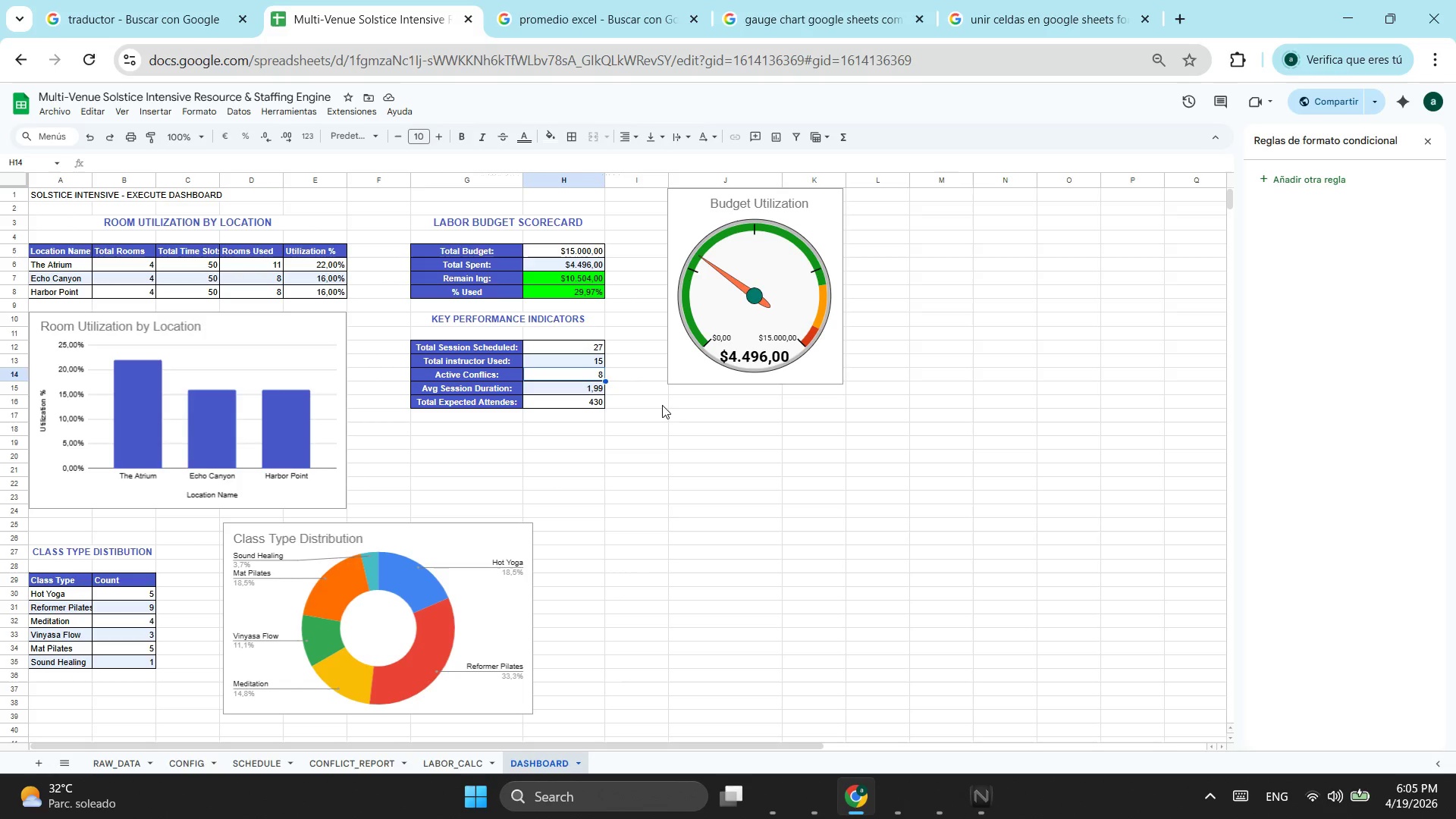 
left_click([449, 432])
 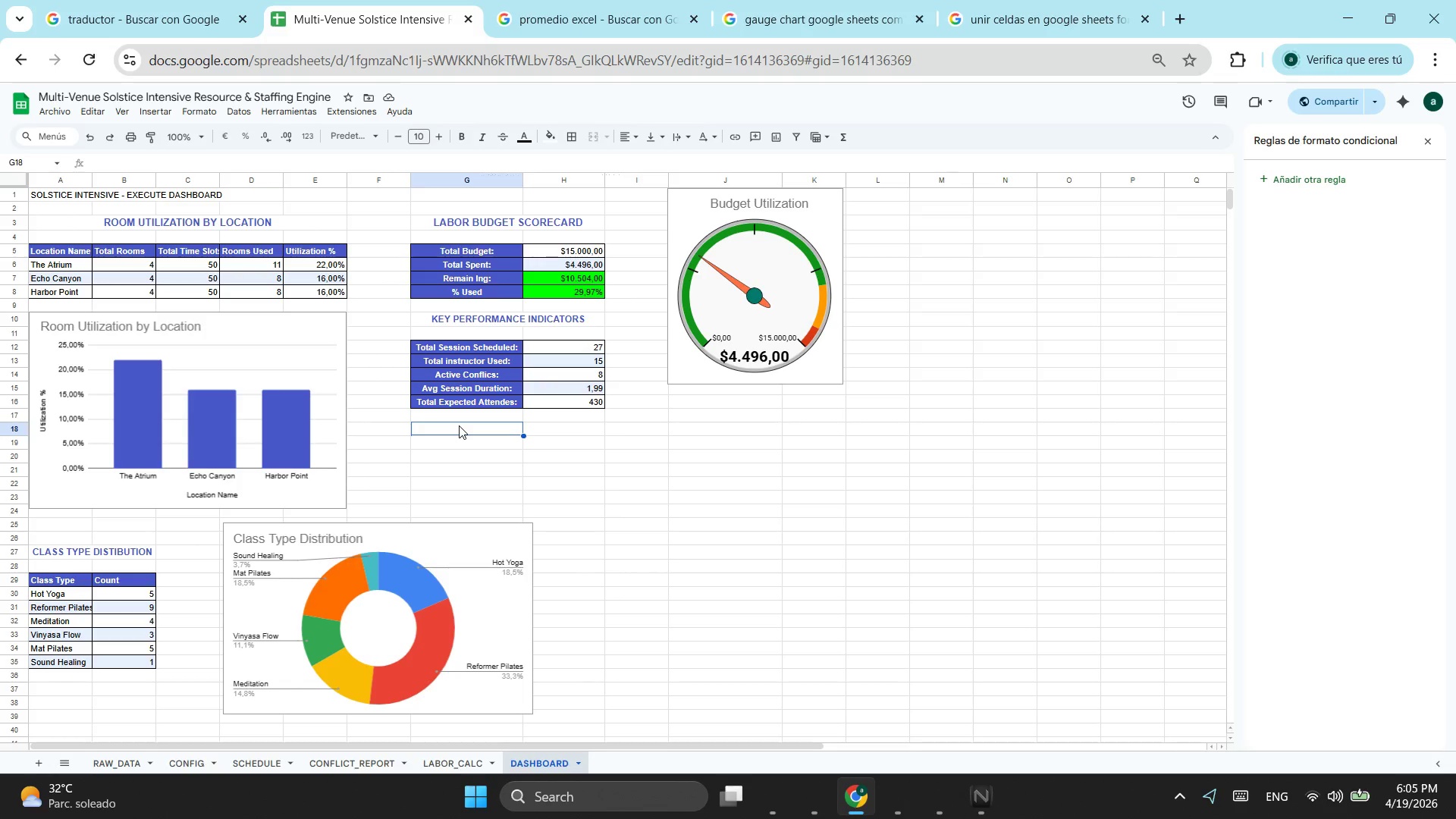 
wait(22.77)
 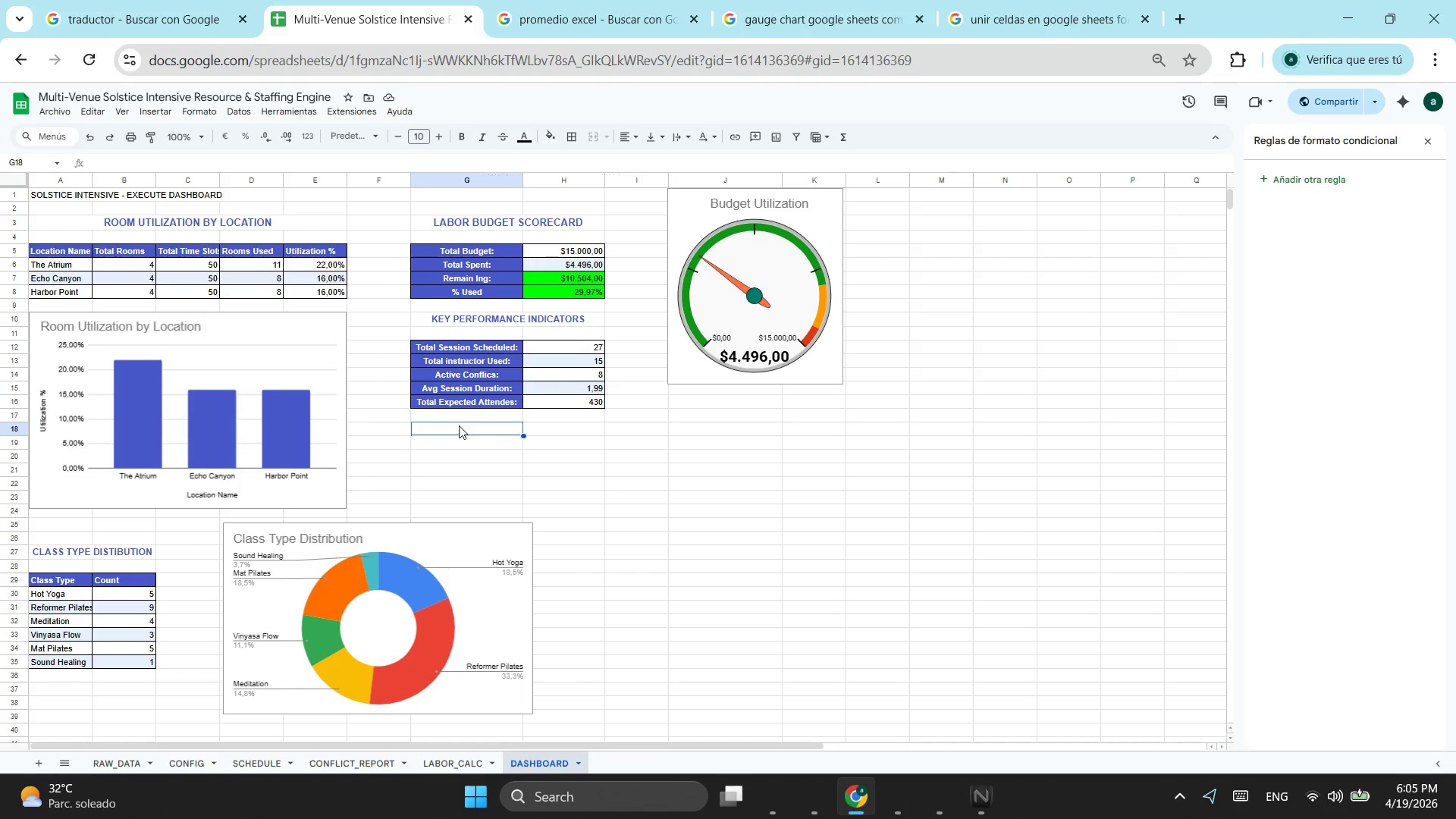 
key(S)
 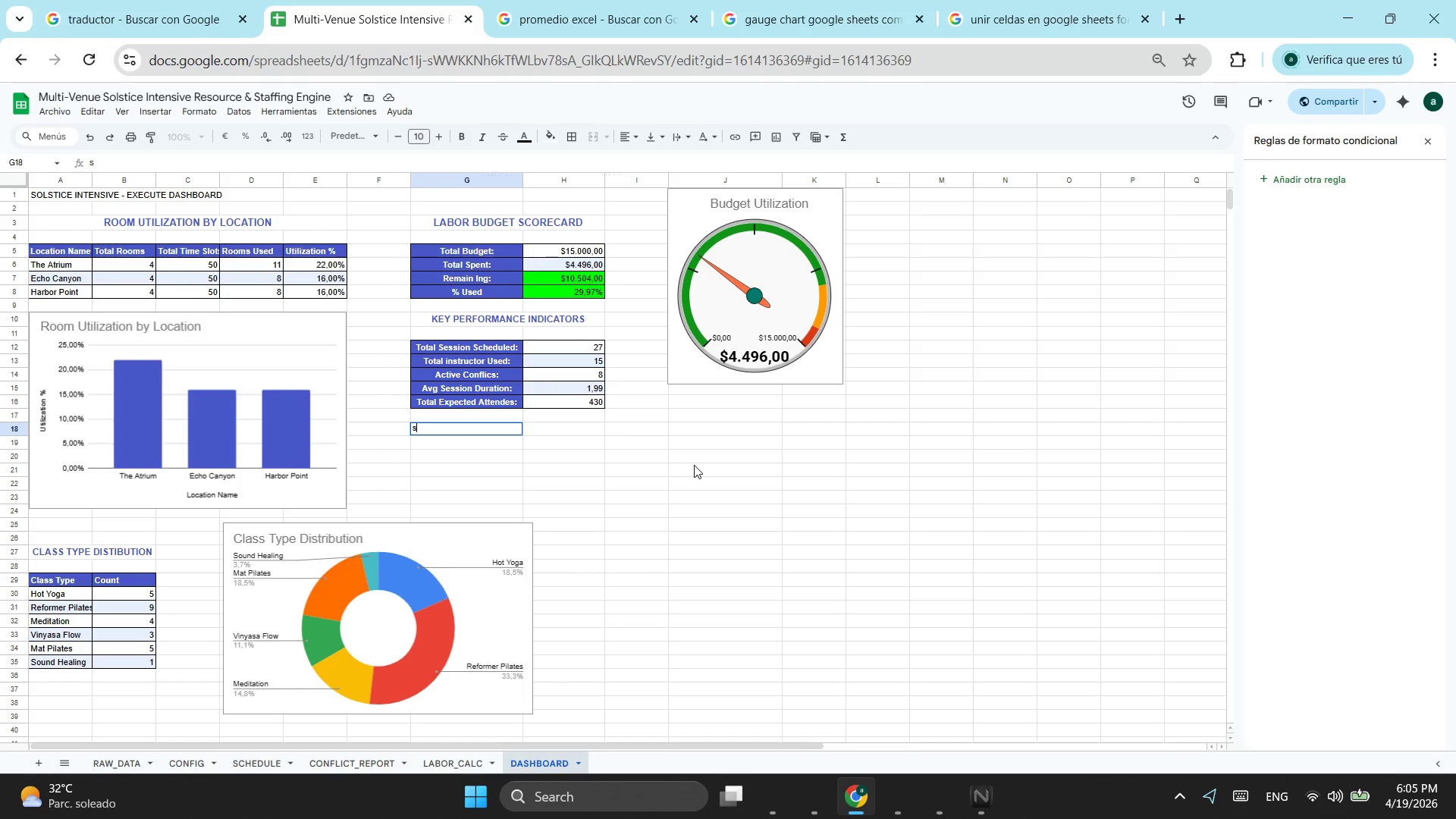 
key(Backspace)
 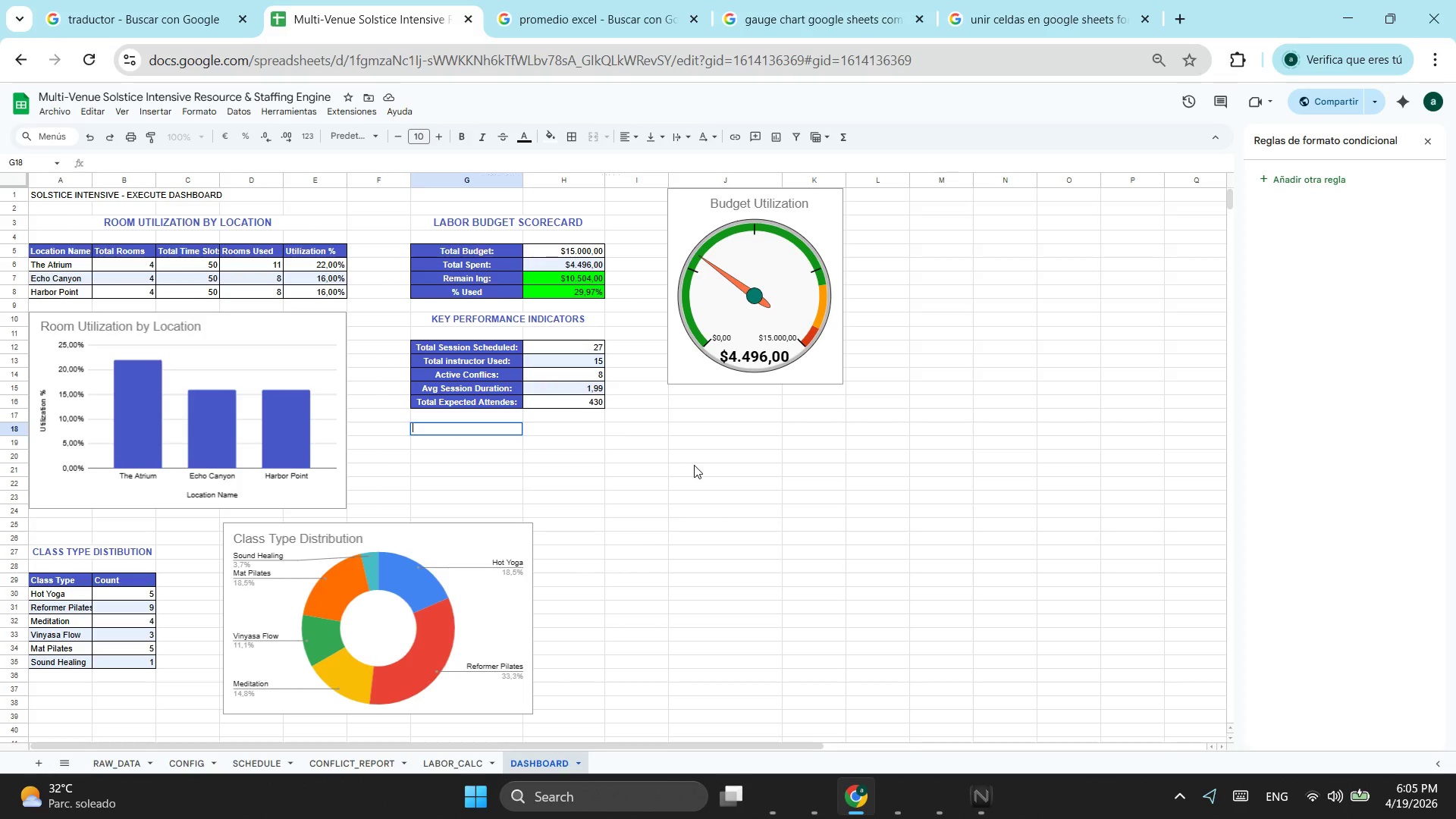 
key(Equal)
 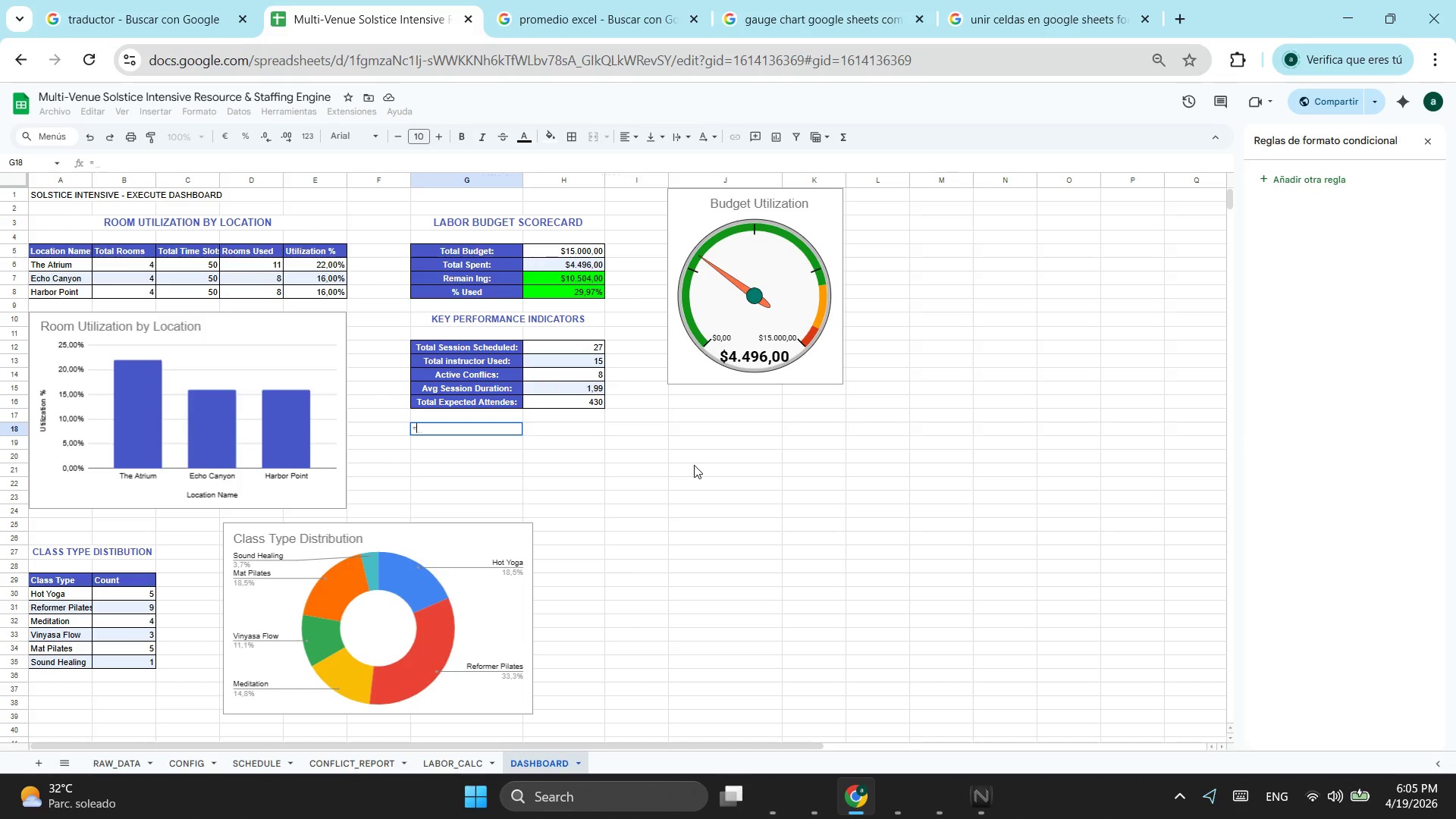 
key(S)
 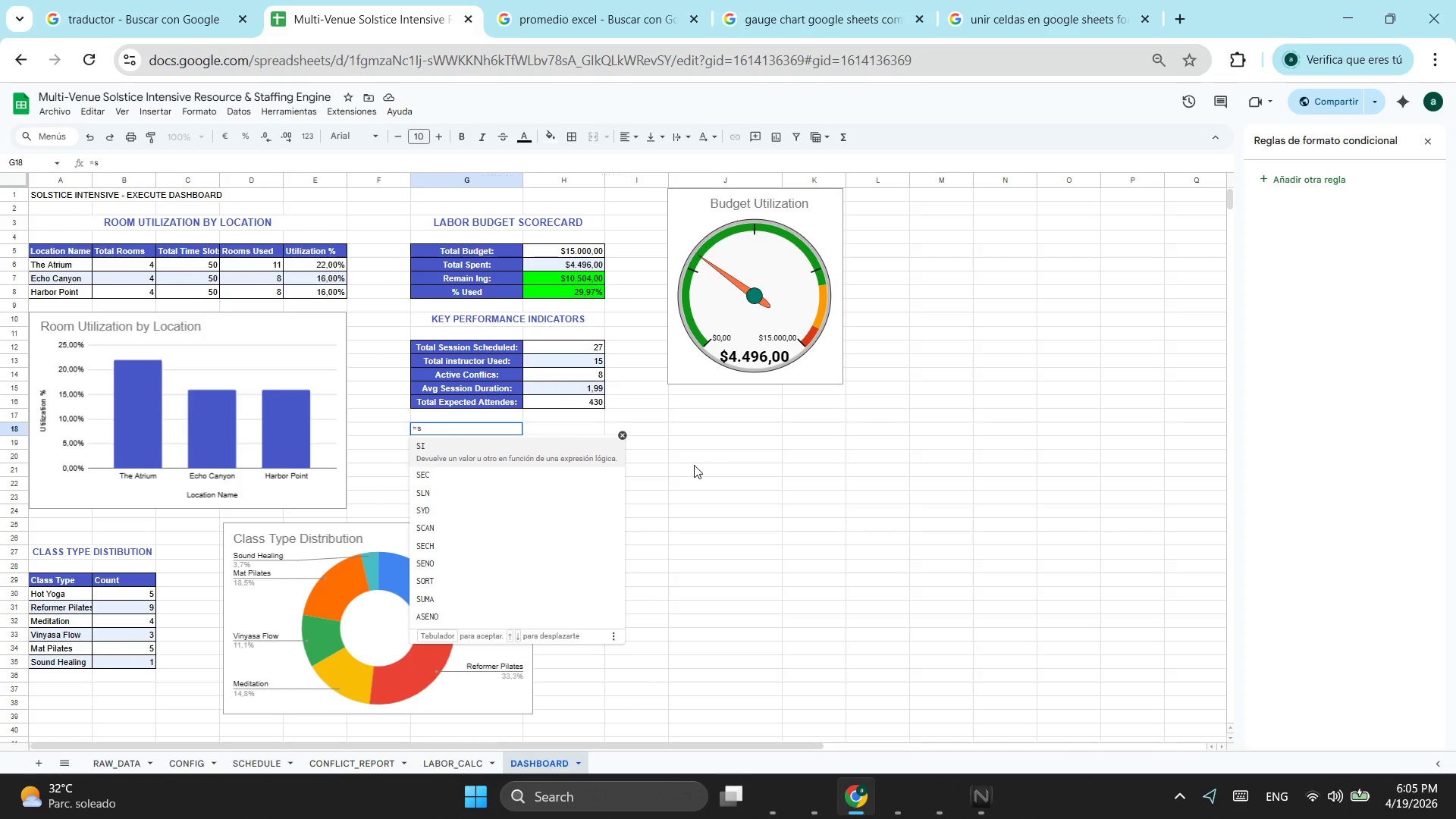 
key(Tab)
 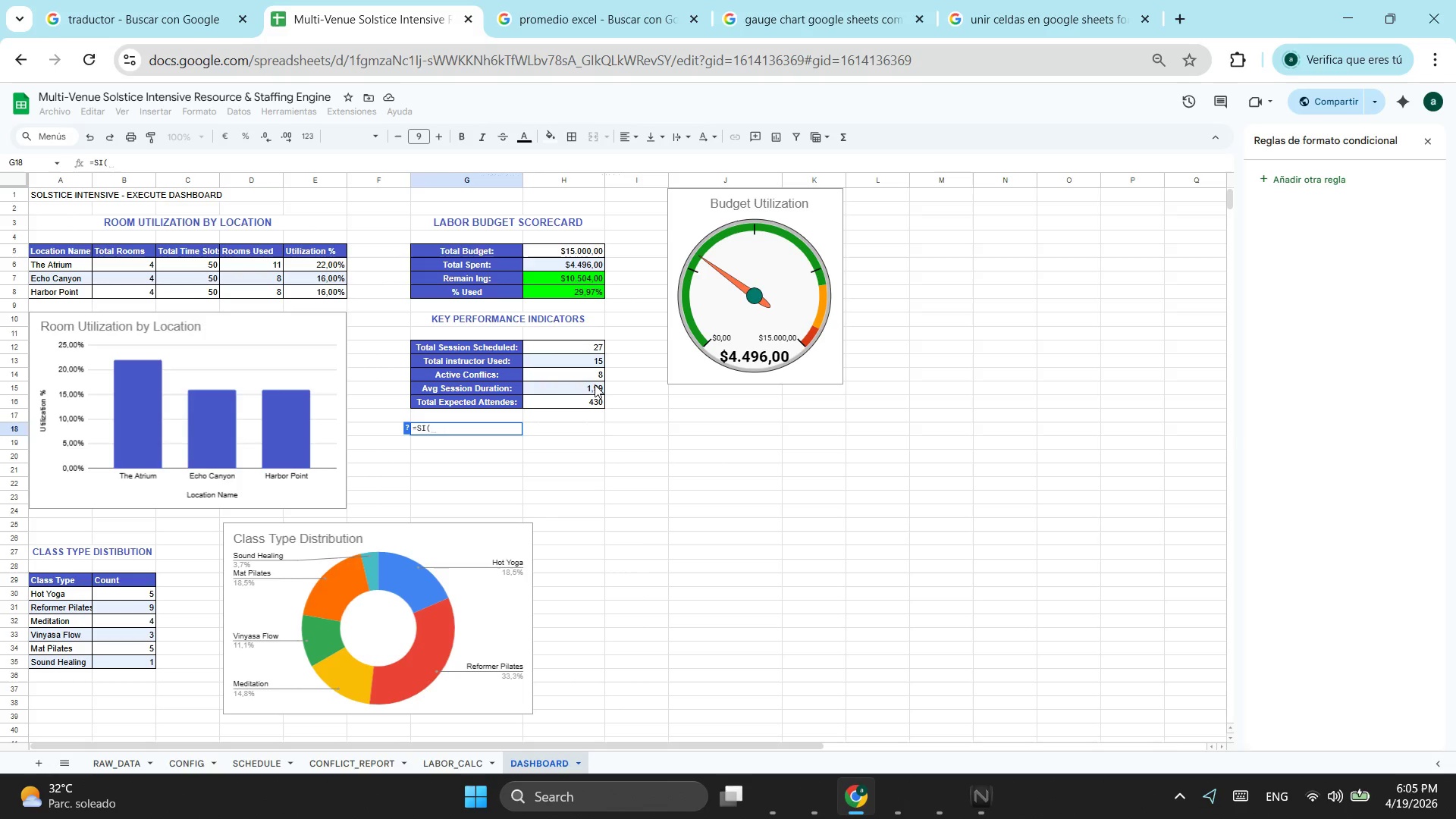 
left_click([598, 374])
 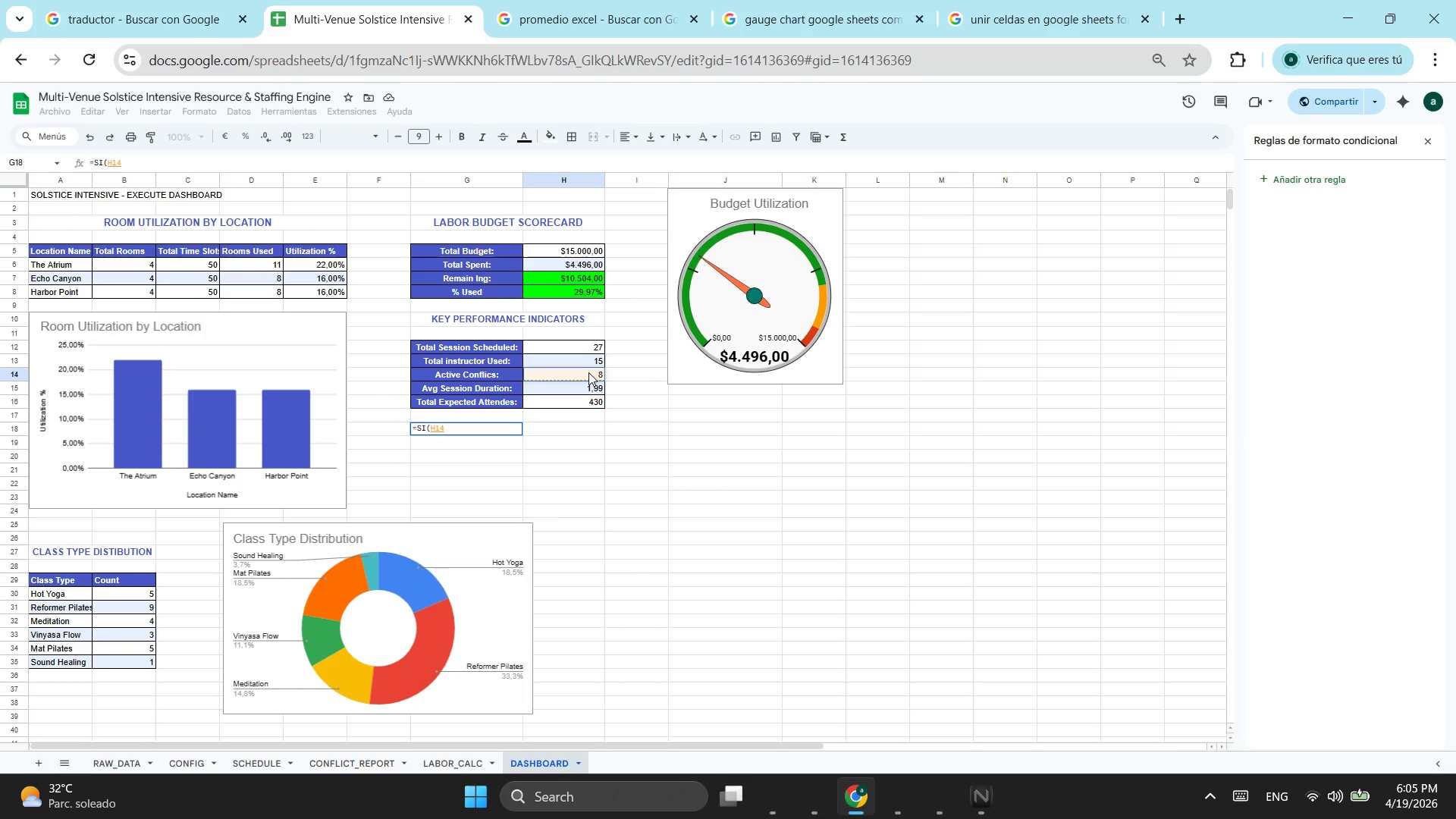 
key(Period)
 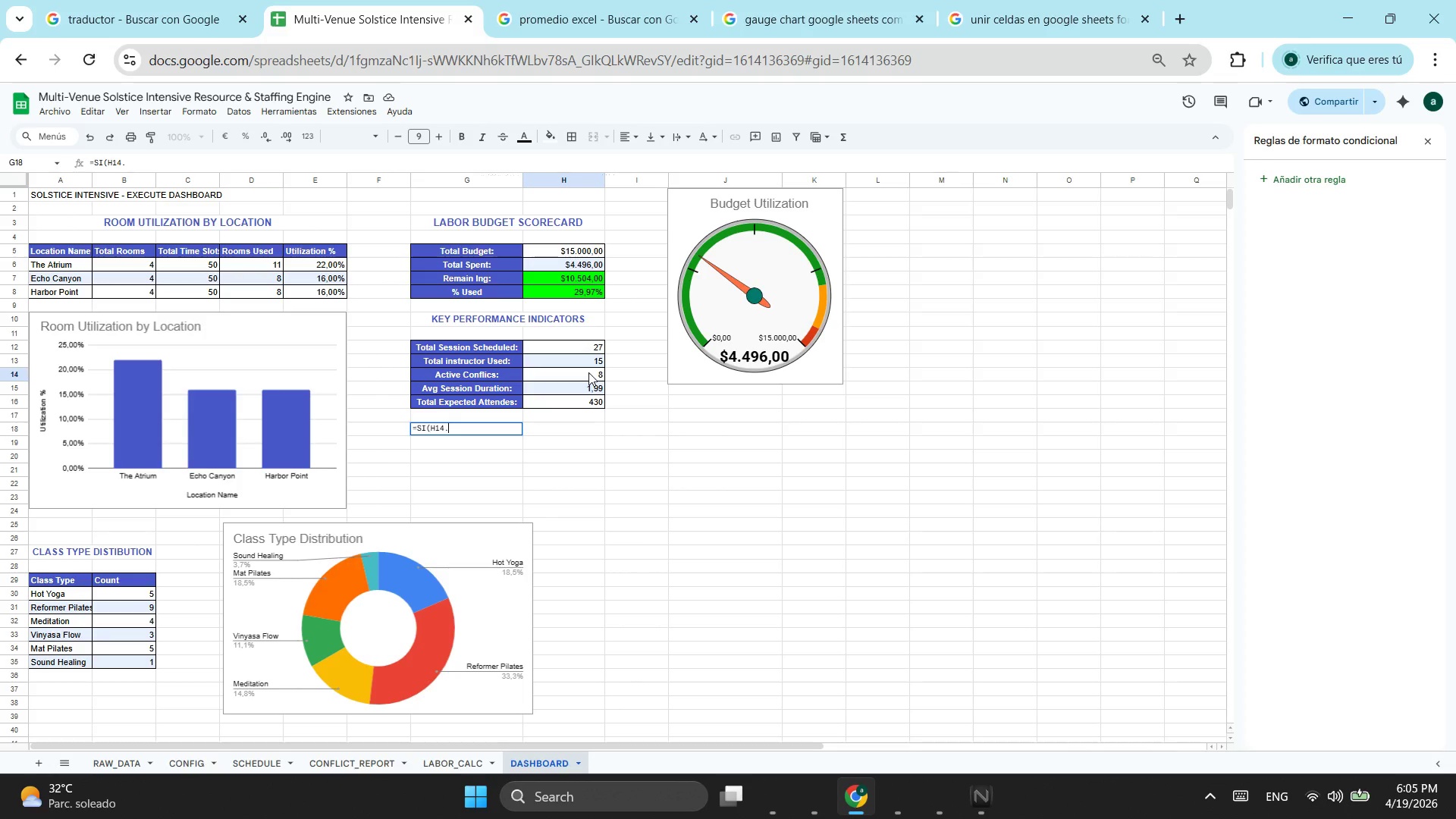 
key(Backspace)
 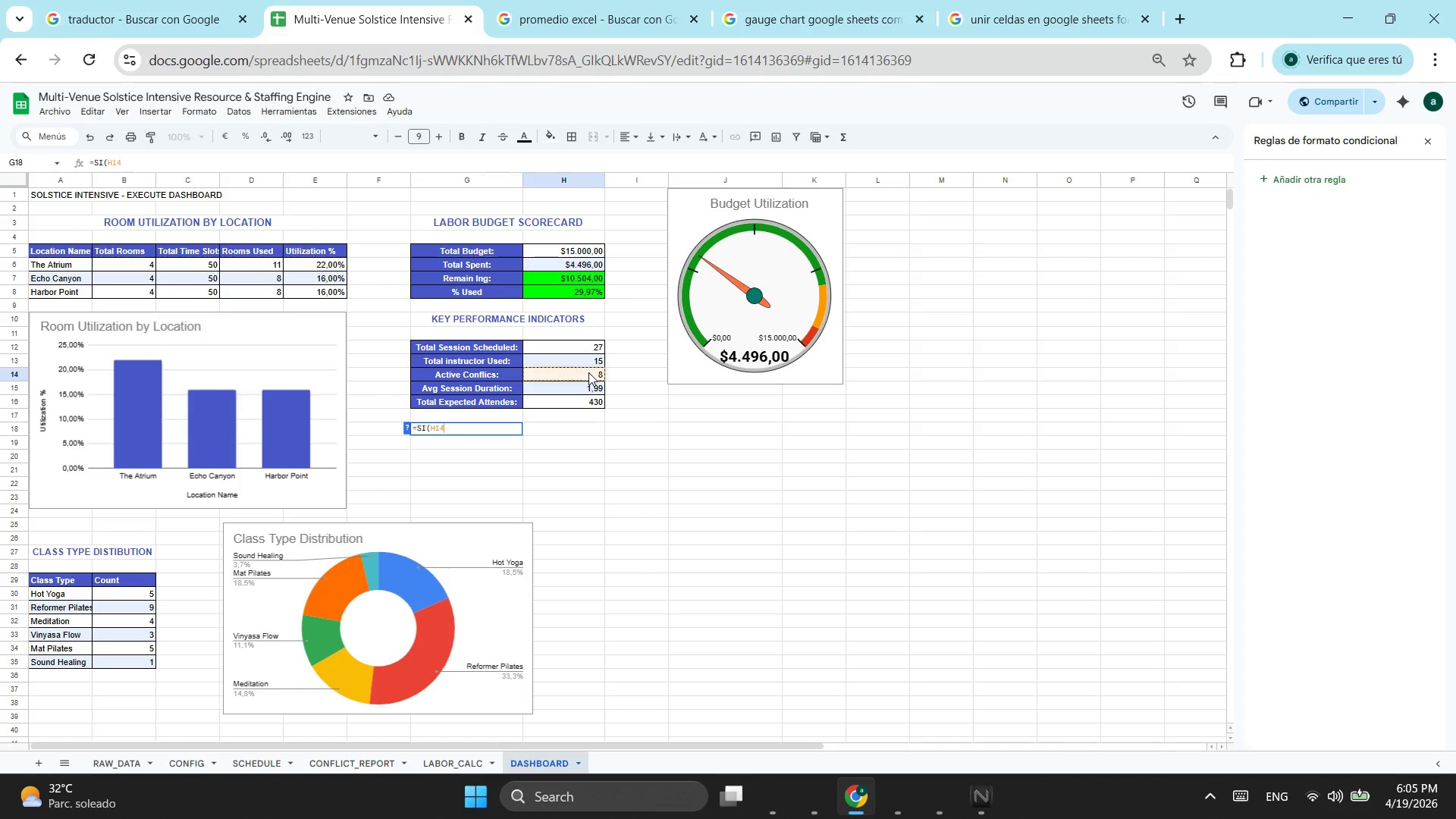 
key(Shift+ShiftLeft)
 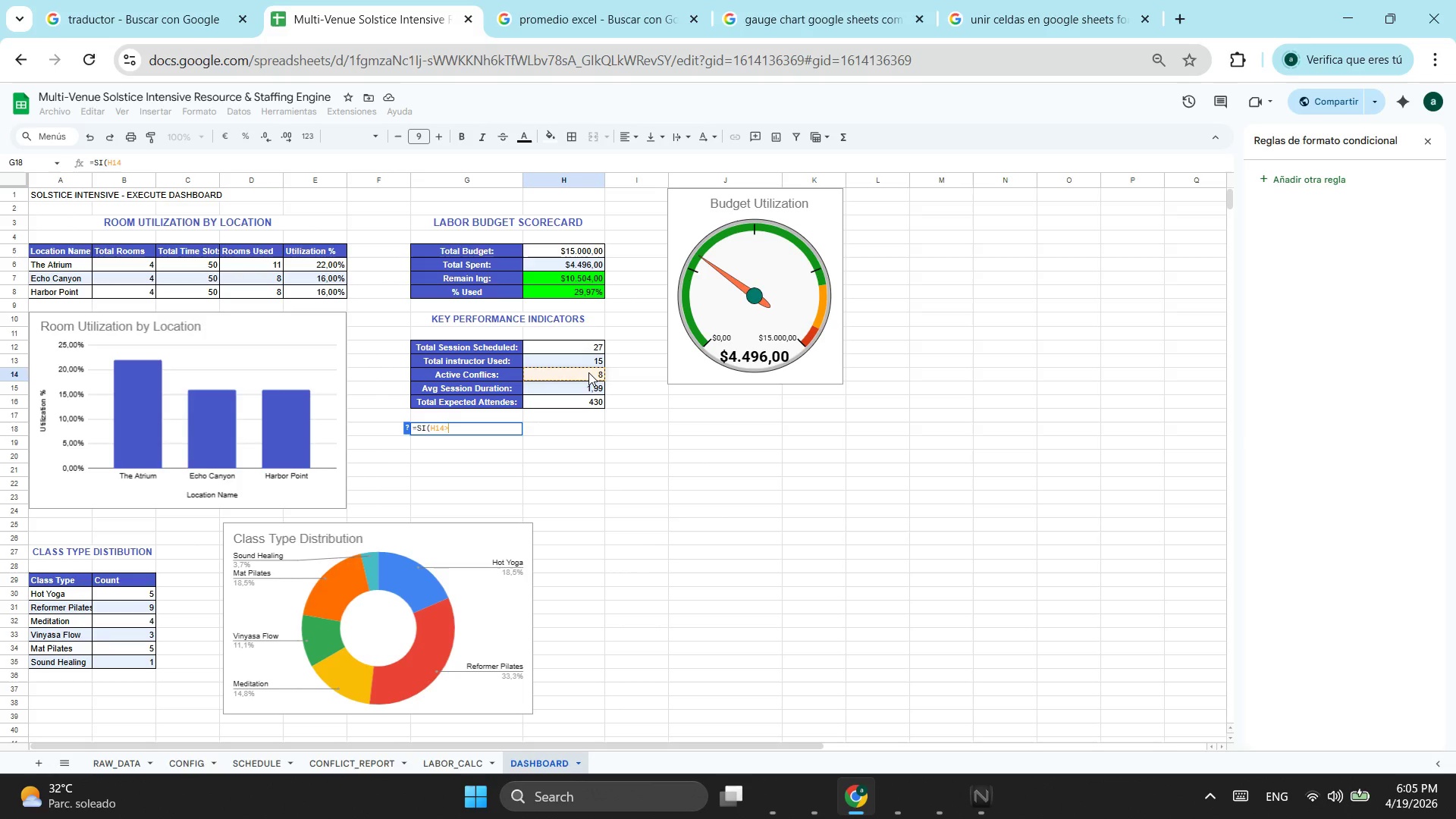 
key(Shift+Period)
 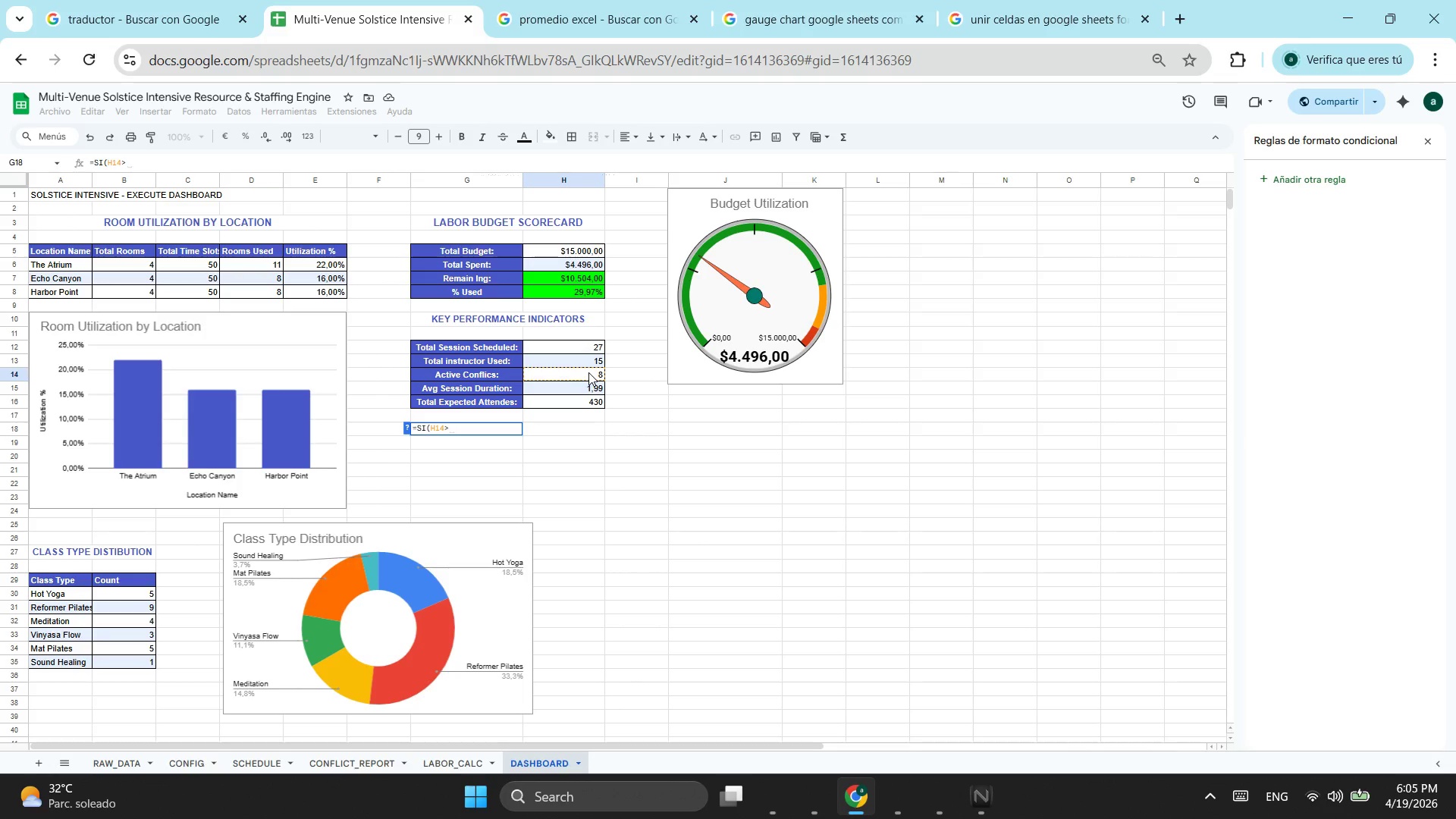 
key(0)
 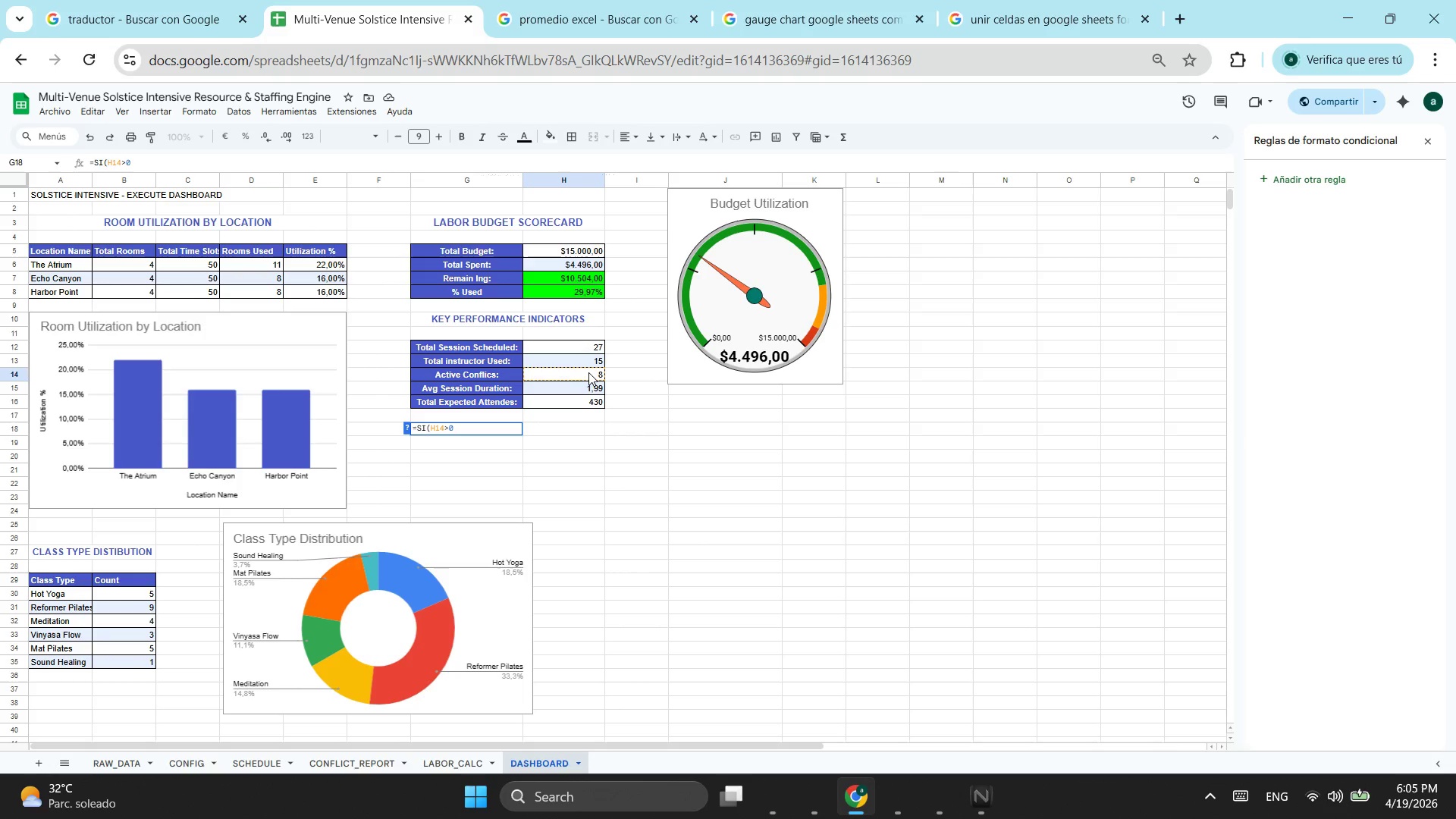 
key(Semicolon)
 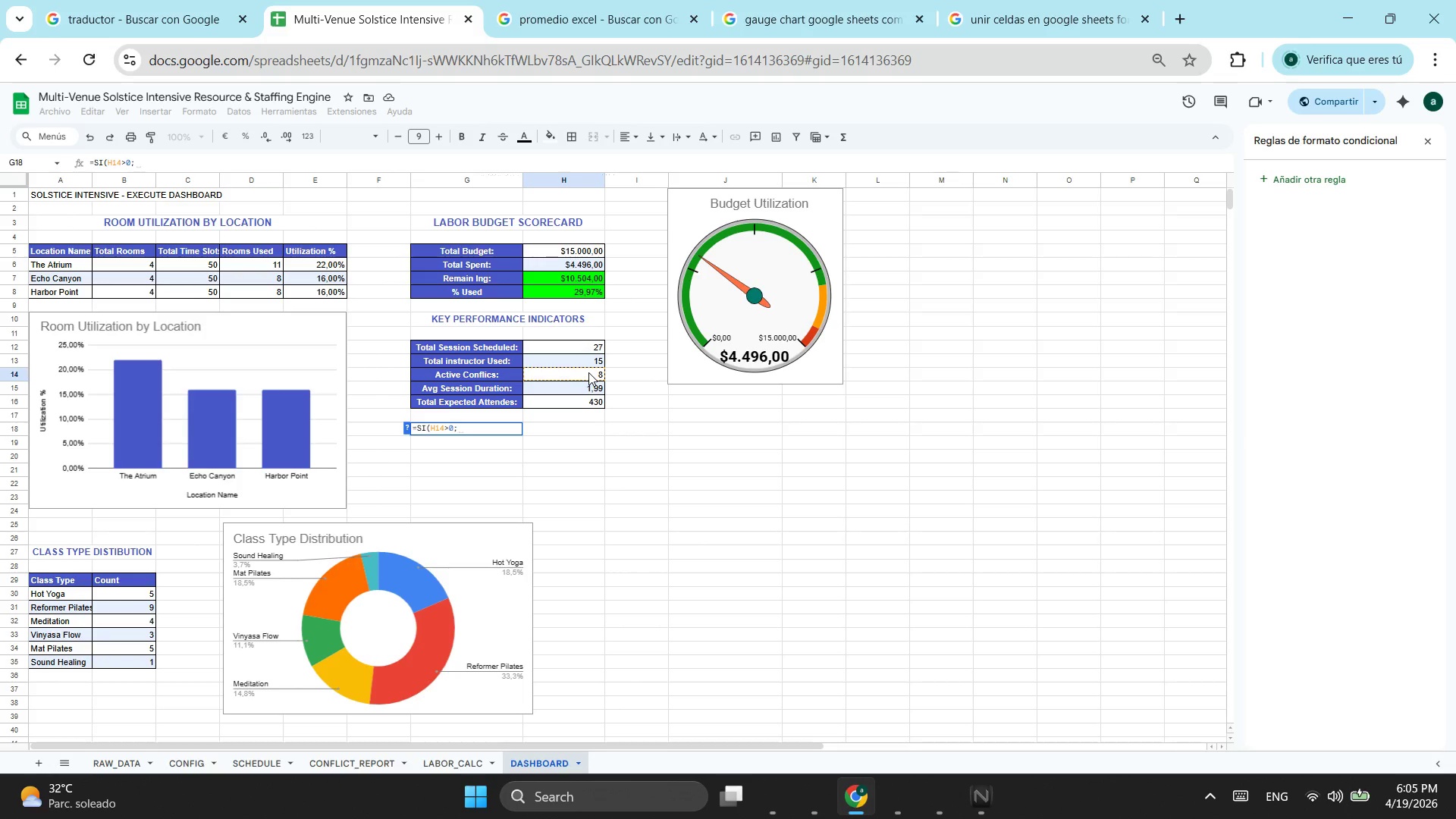 
key(Shift+Quote)
 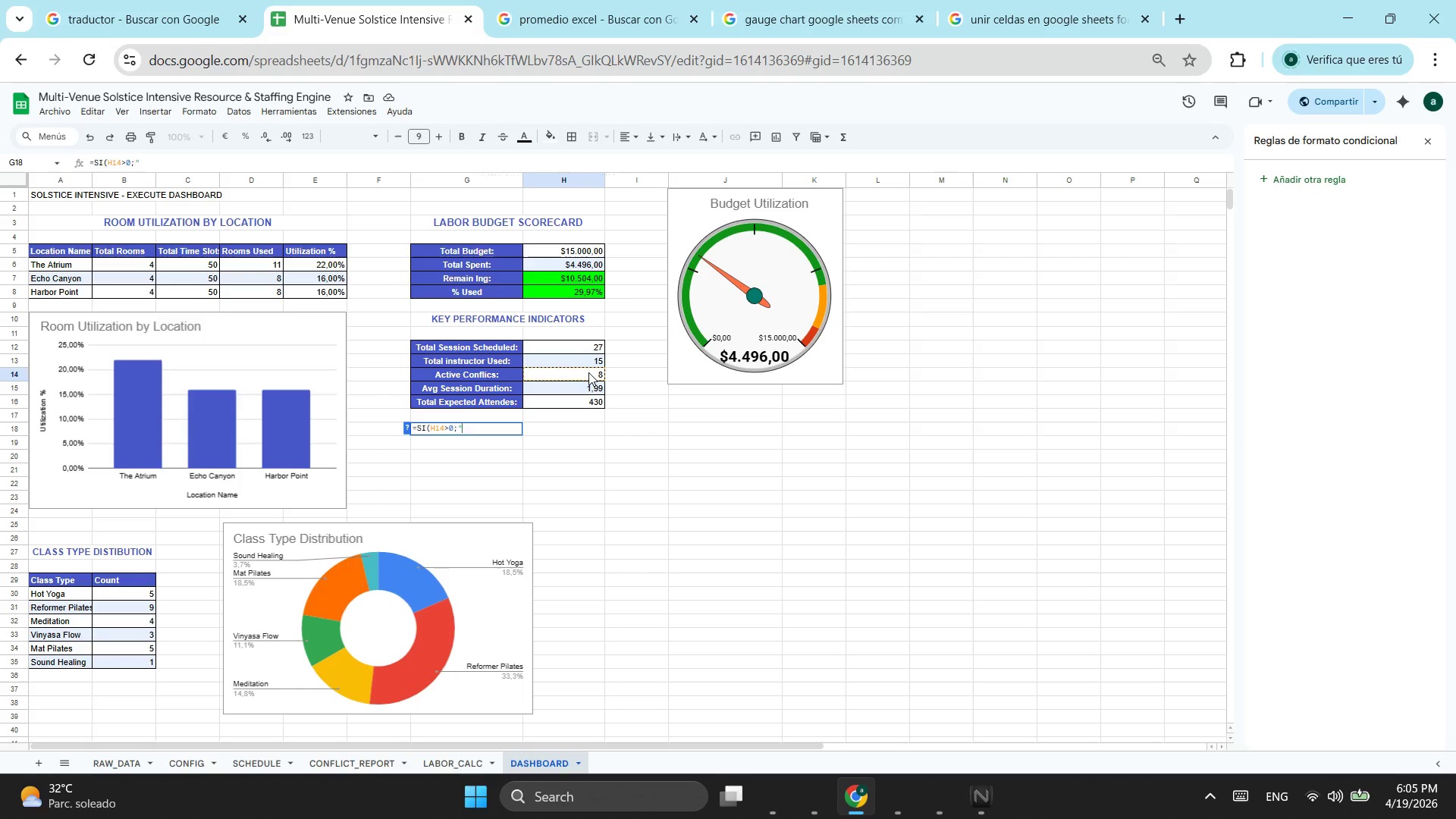 
key(Shift+Quote)
 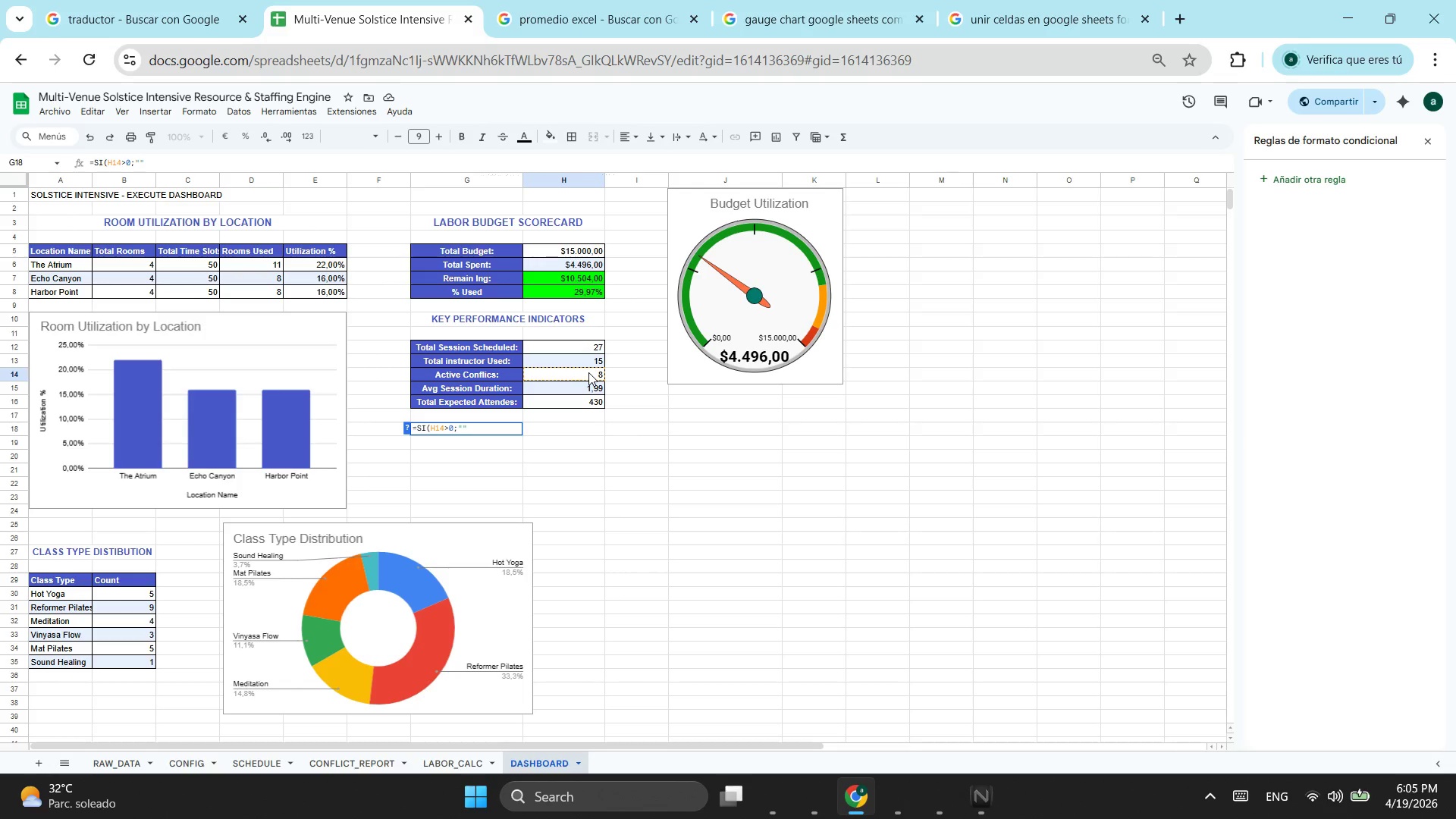 
key(ArrowLeft)
 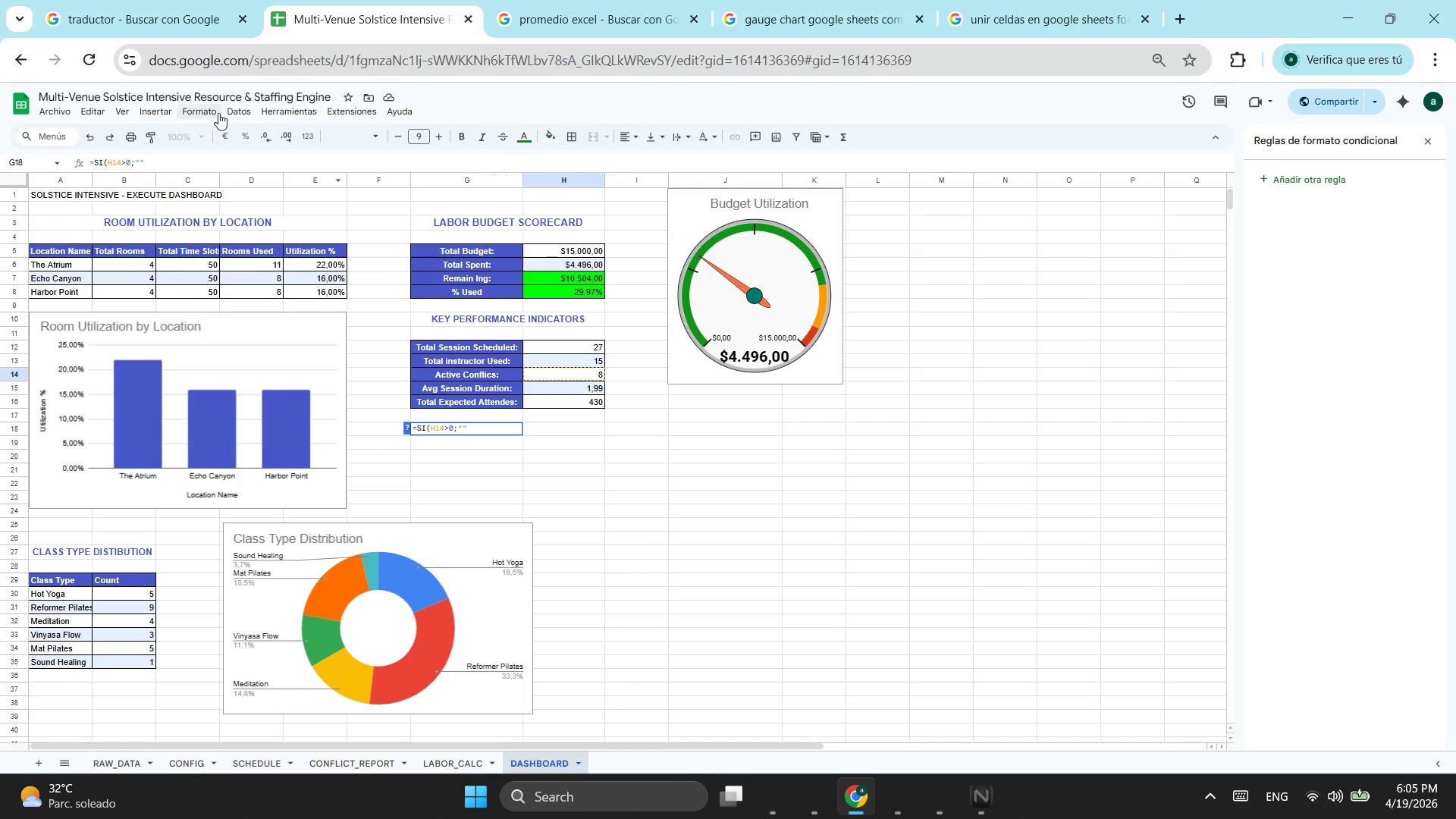 
left_click([153, 110])
 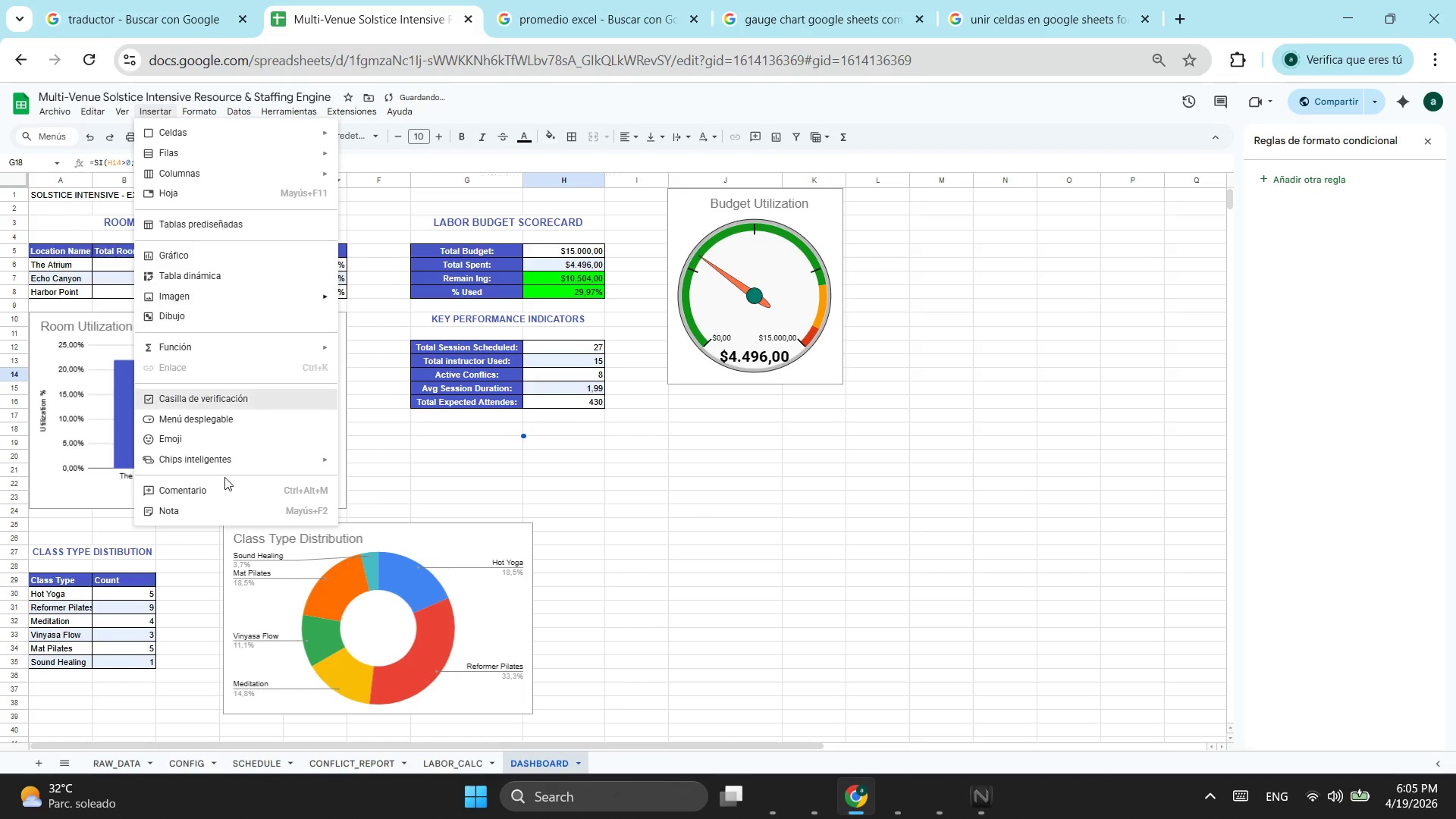 
left_click([232, 441])
 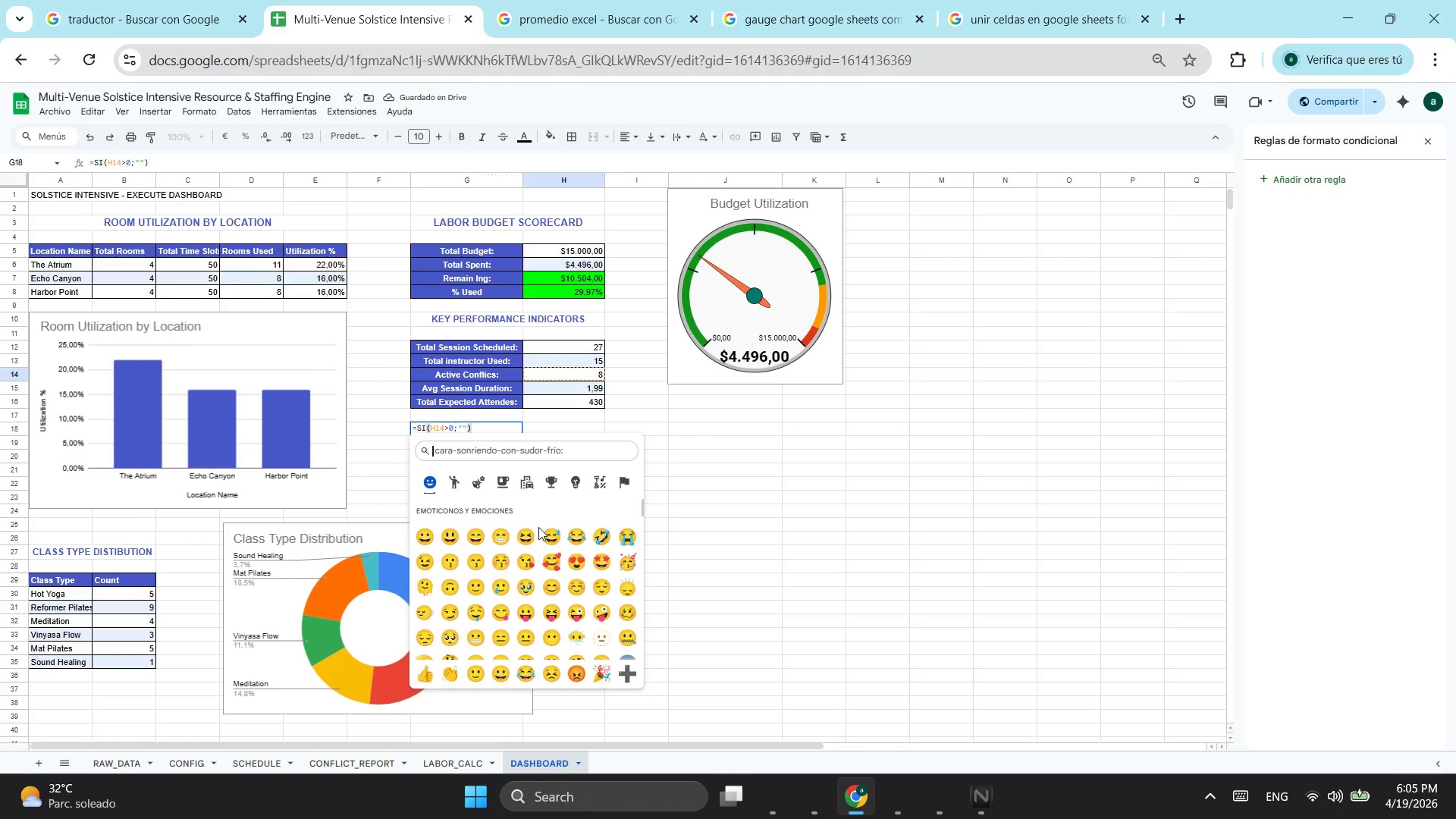 
scroll: coordinate [555, 568], scroll_direction: down, amount: 2.0
 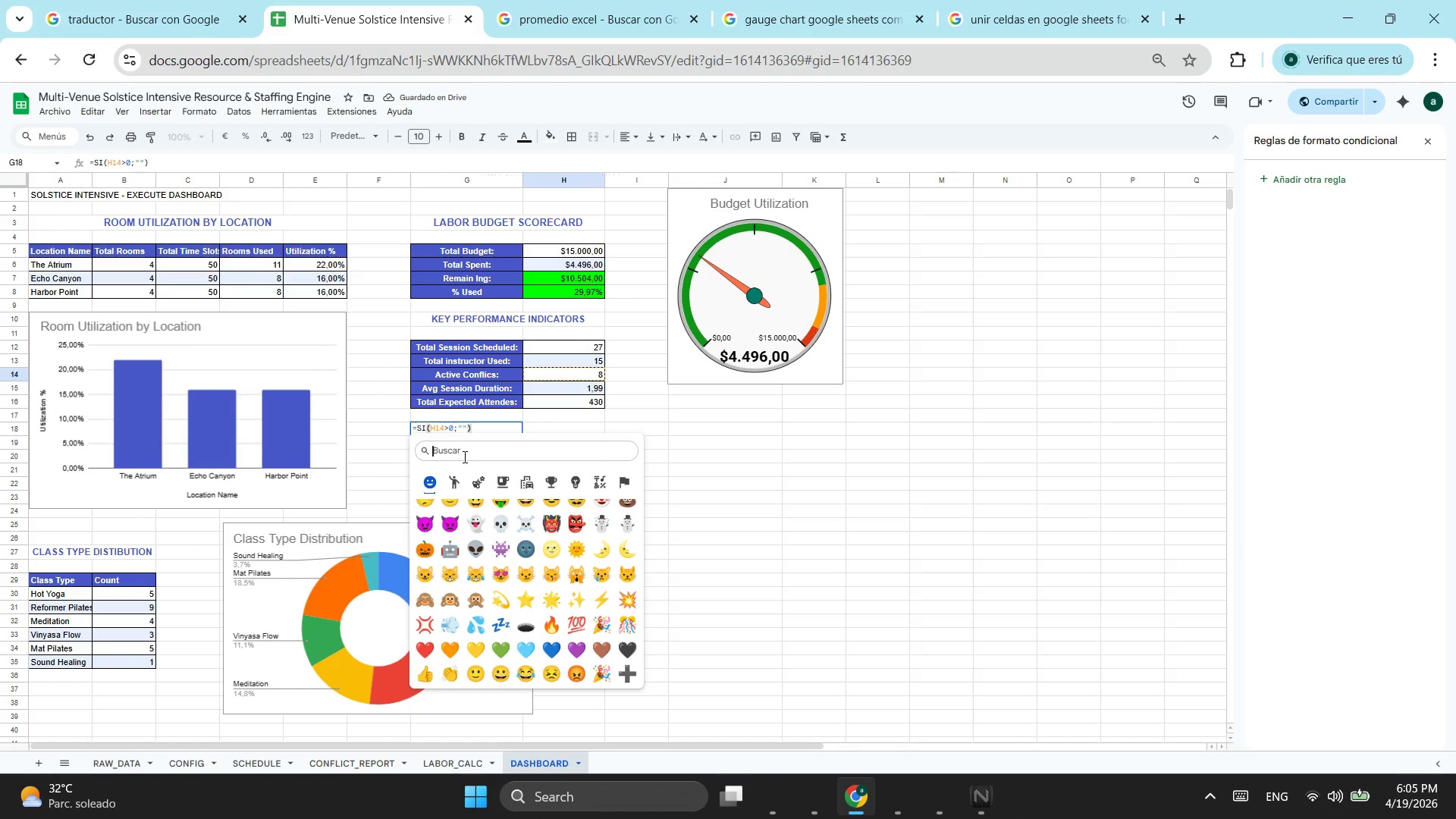 
type(wa)
key(Backspace)
key(Backspace)
key(Backspace)
type(peli)
key(Backspace)
key(Backspace)
key(Backspace)
key(Backspace)
key(Backspace)
type(ad)
 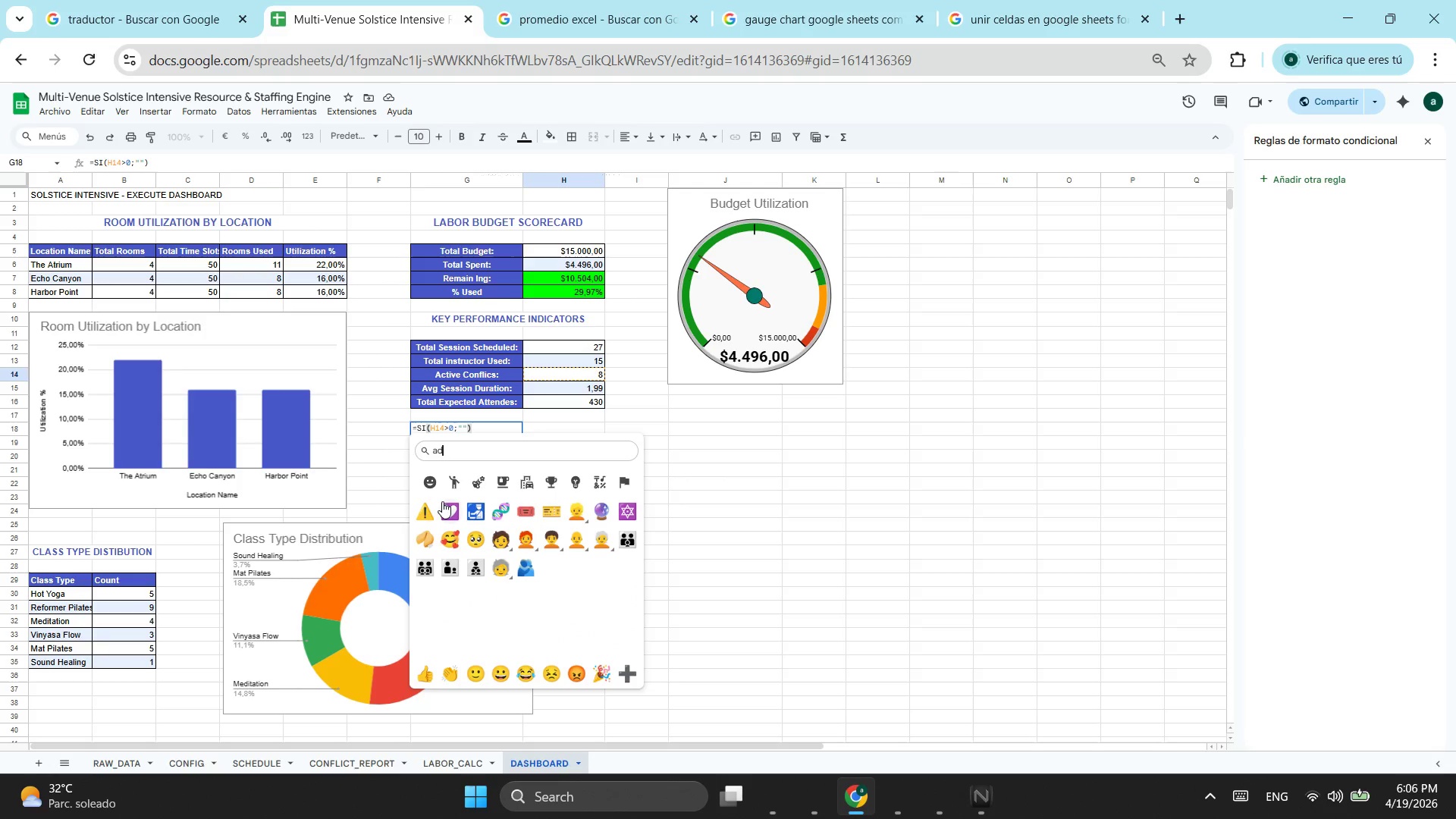 
left_click([426, 510])
 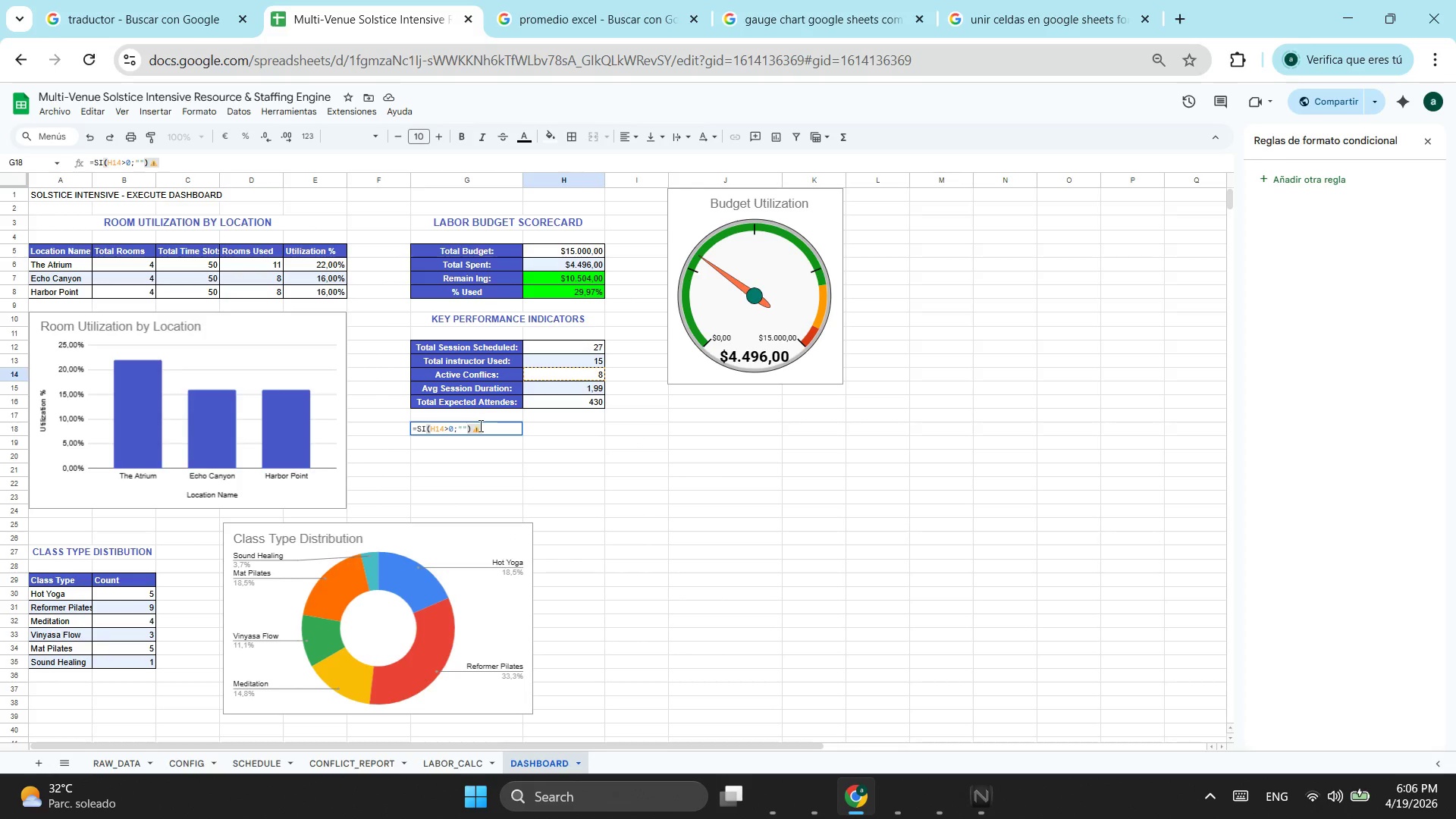 
left_click_drag(start_coordinate=[480, 425], to_coordinate=[469, 427])
 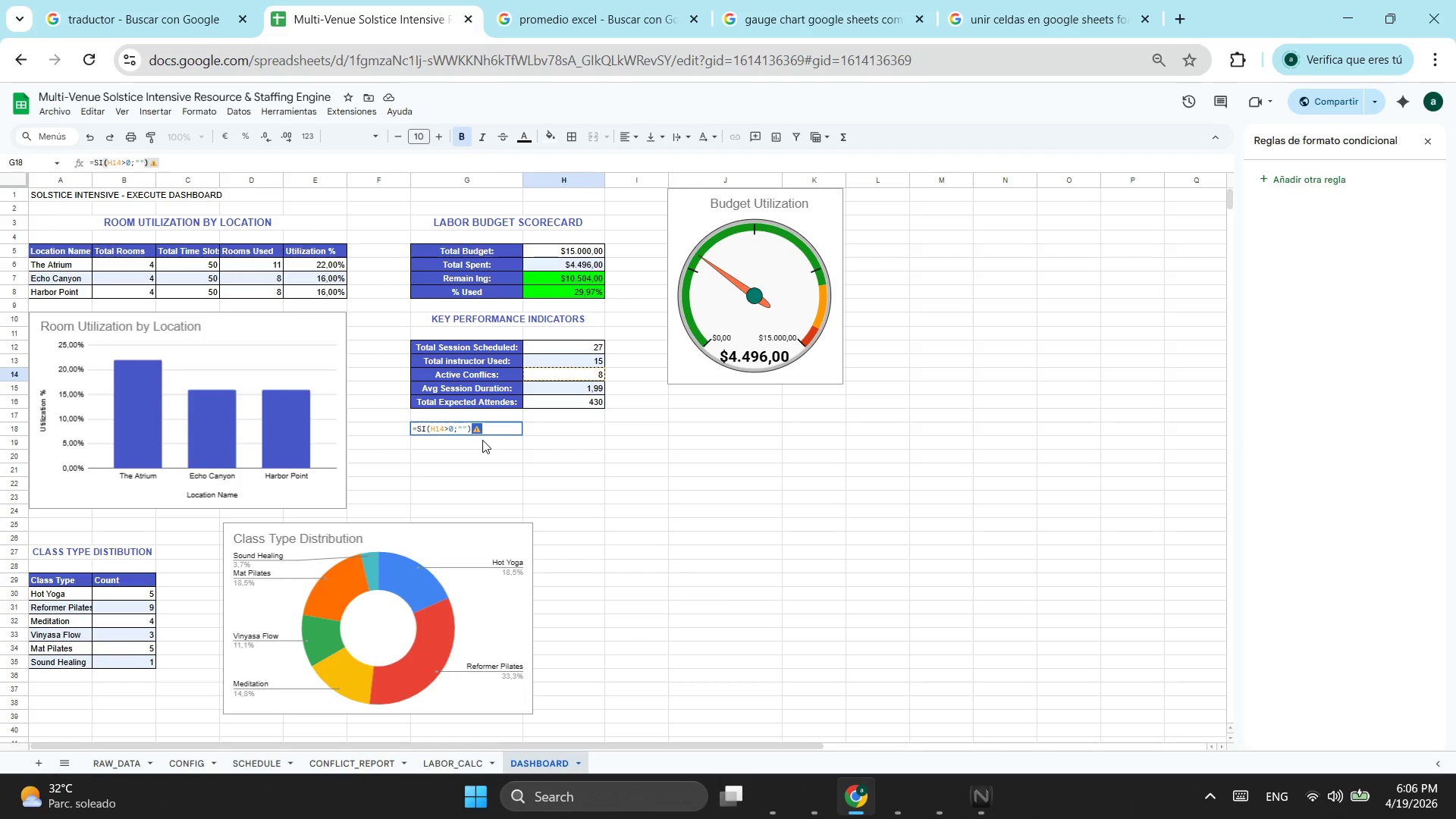 
key(Control+ControlLeft)
 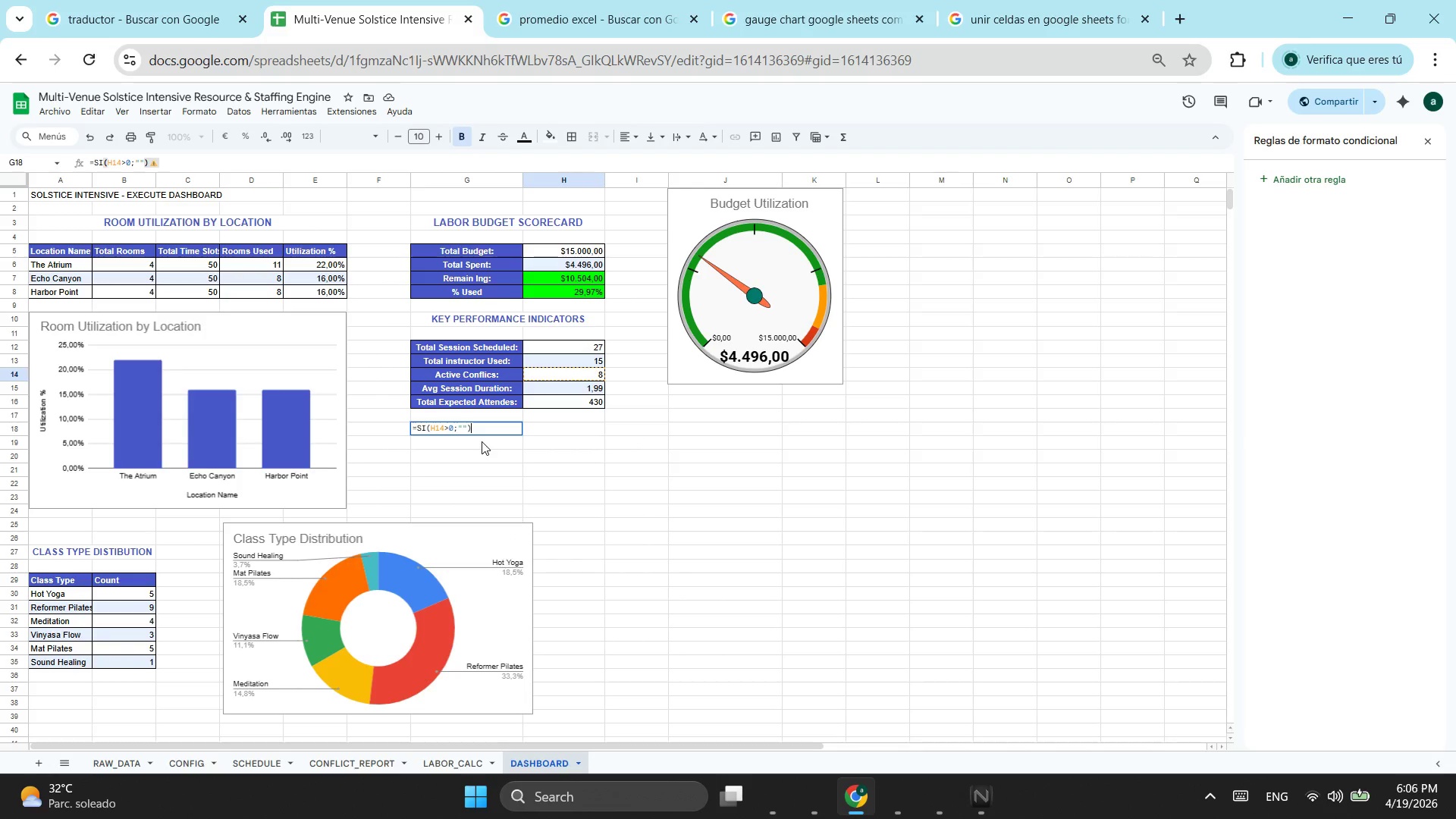 
key(Control+X)
 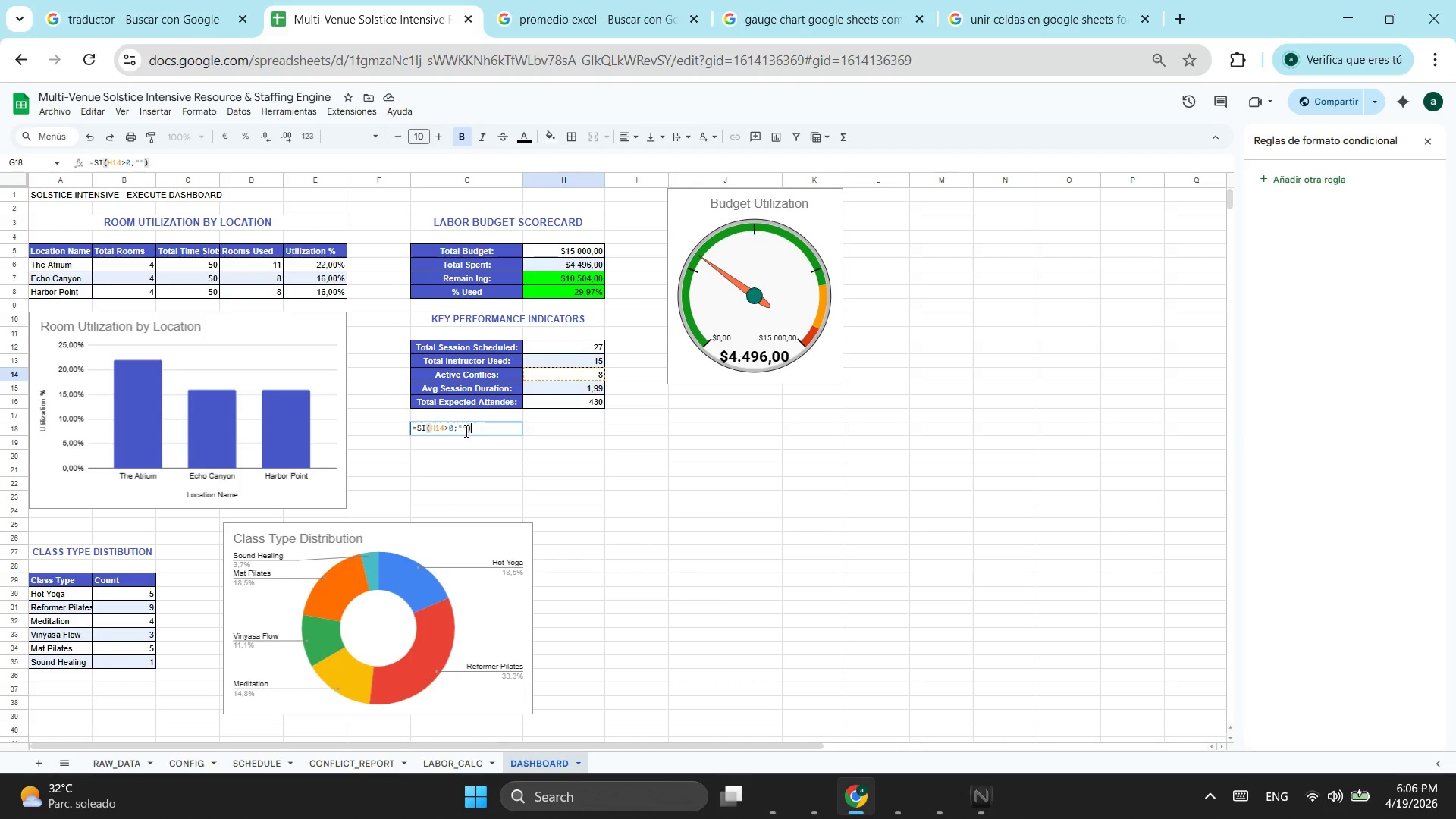 
left_click([465, 431])
 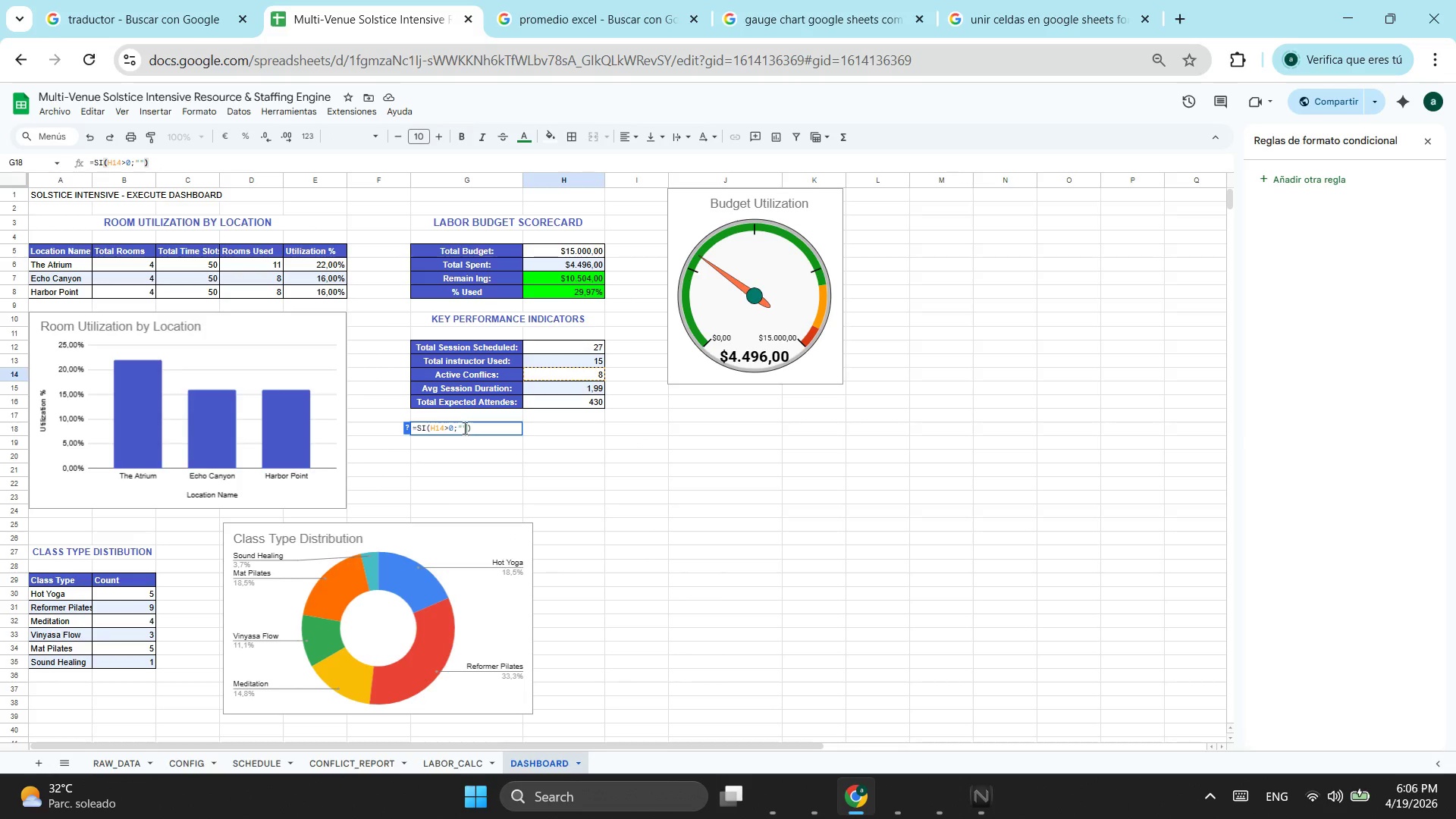 
left_click([463, 428])
 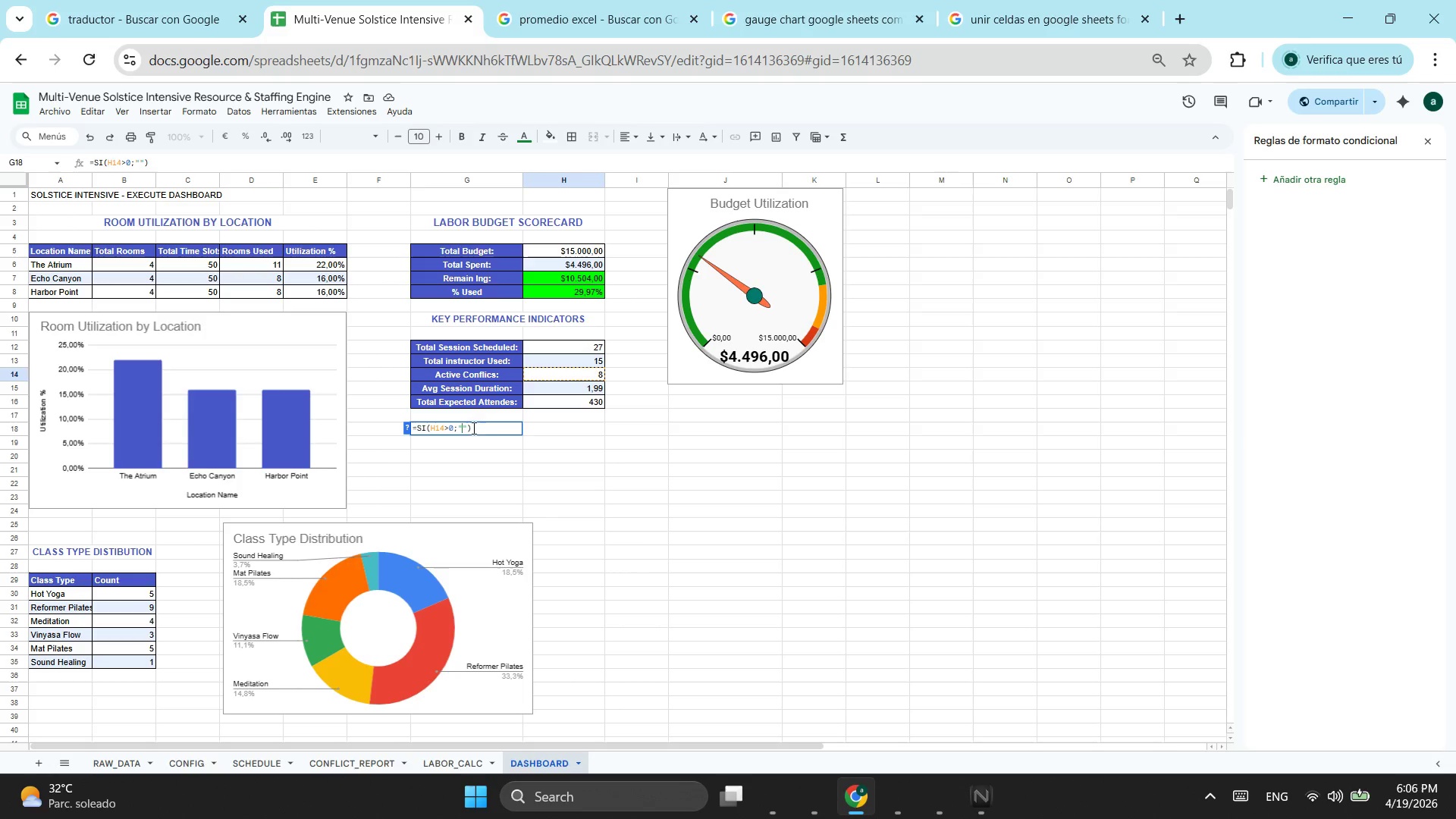 
key(Control+ControlLeft)
 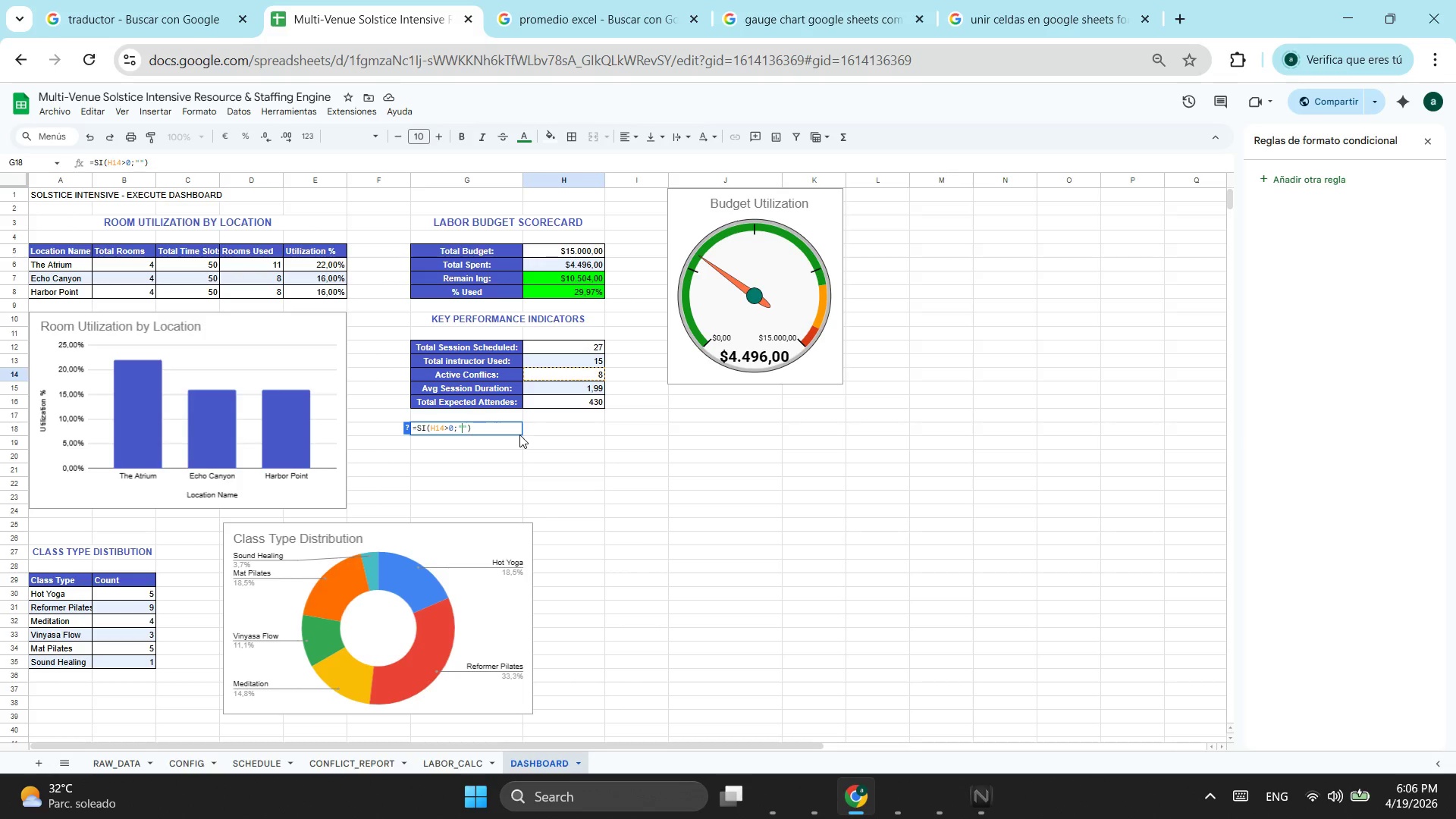 
key(Control+V)
 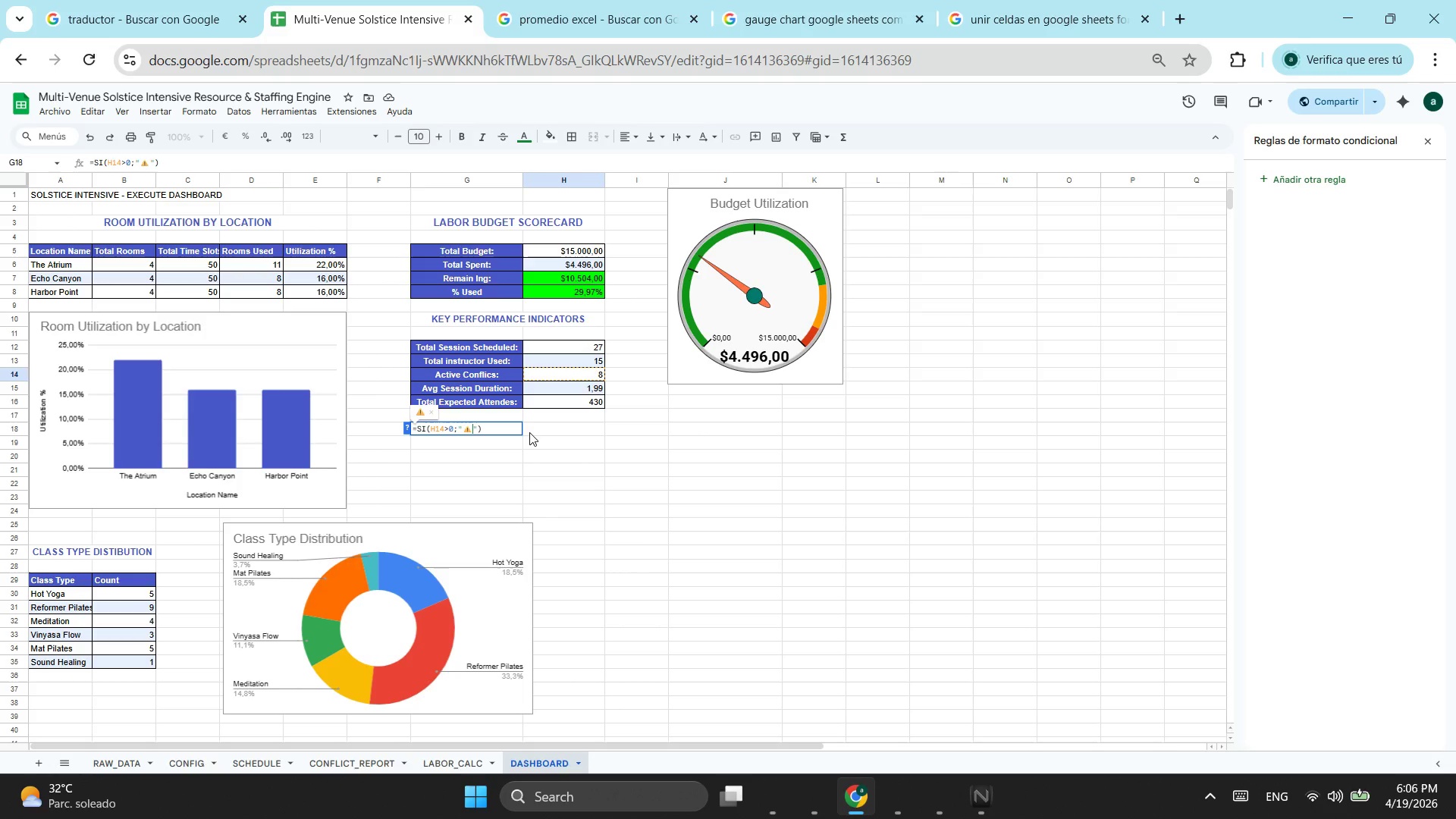 
type( Wa)
key(Backspace)
type(ARNING: )
 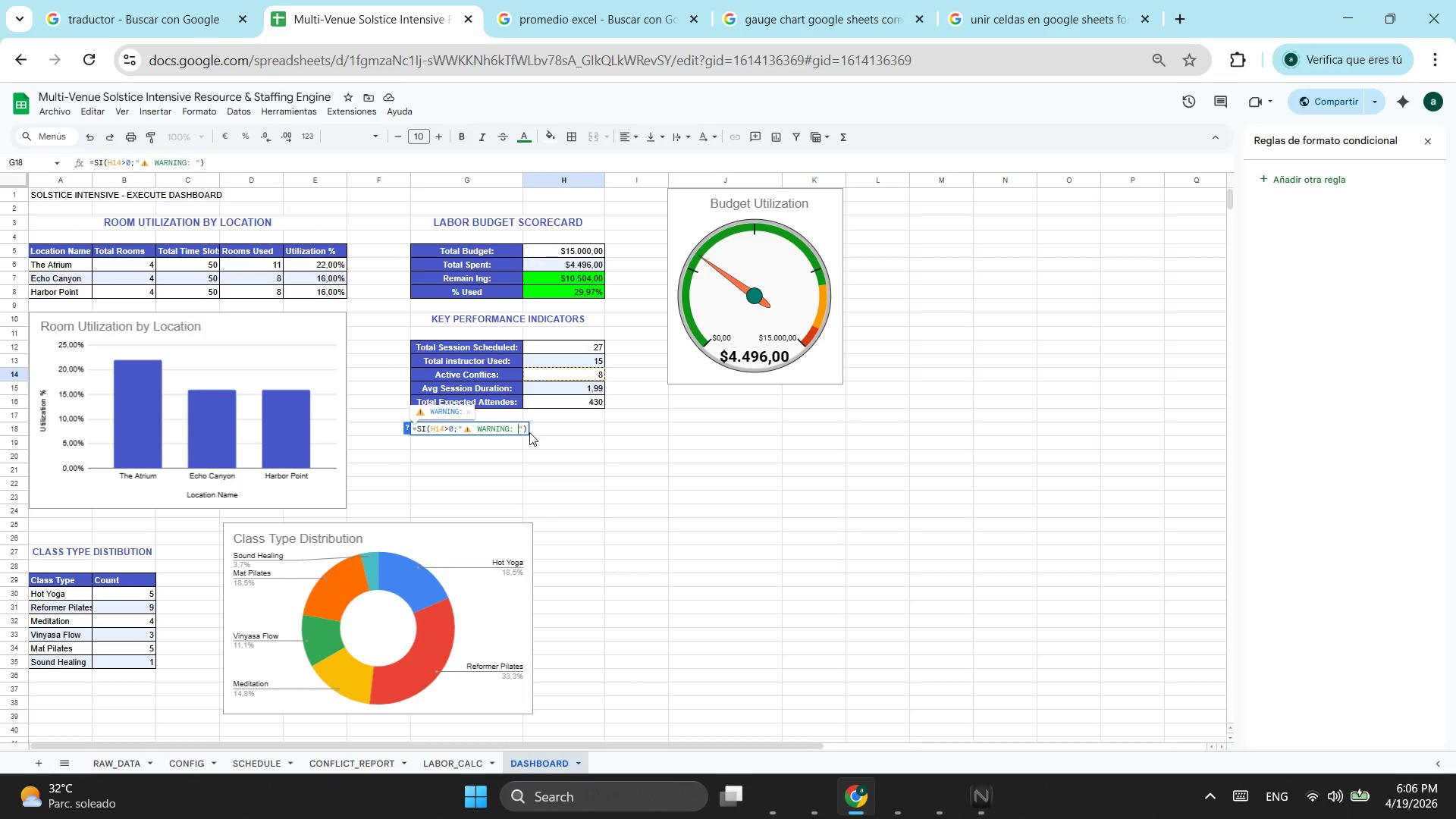 
key(ArrowRight)
 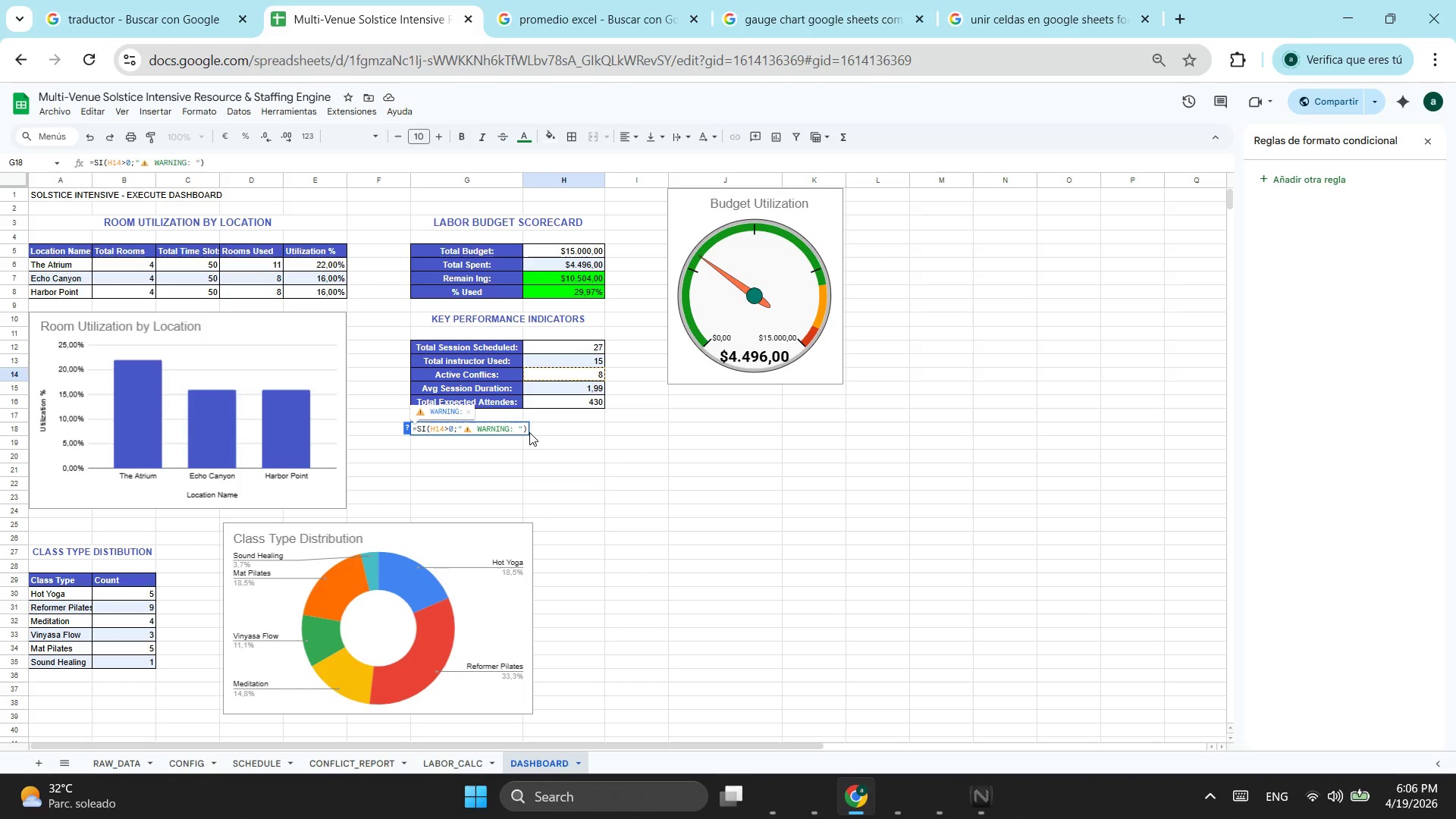 
key(Shift+7)
 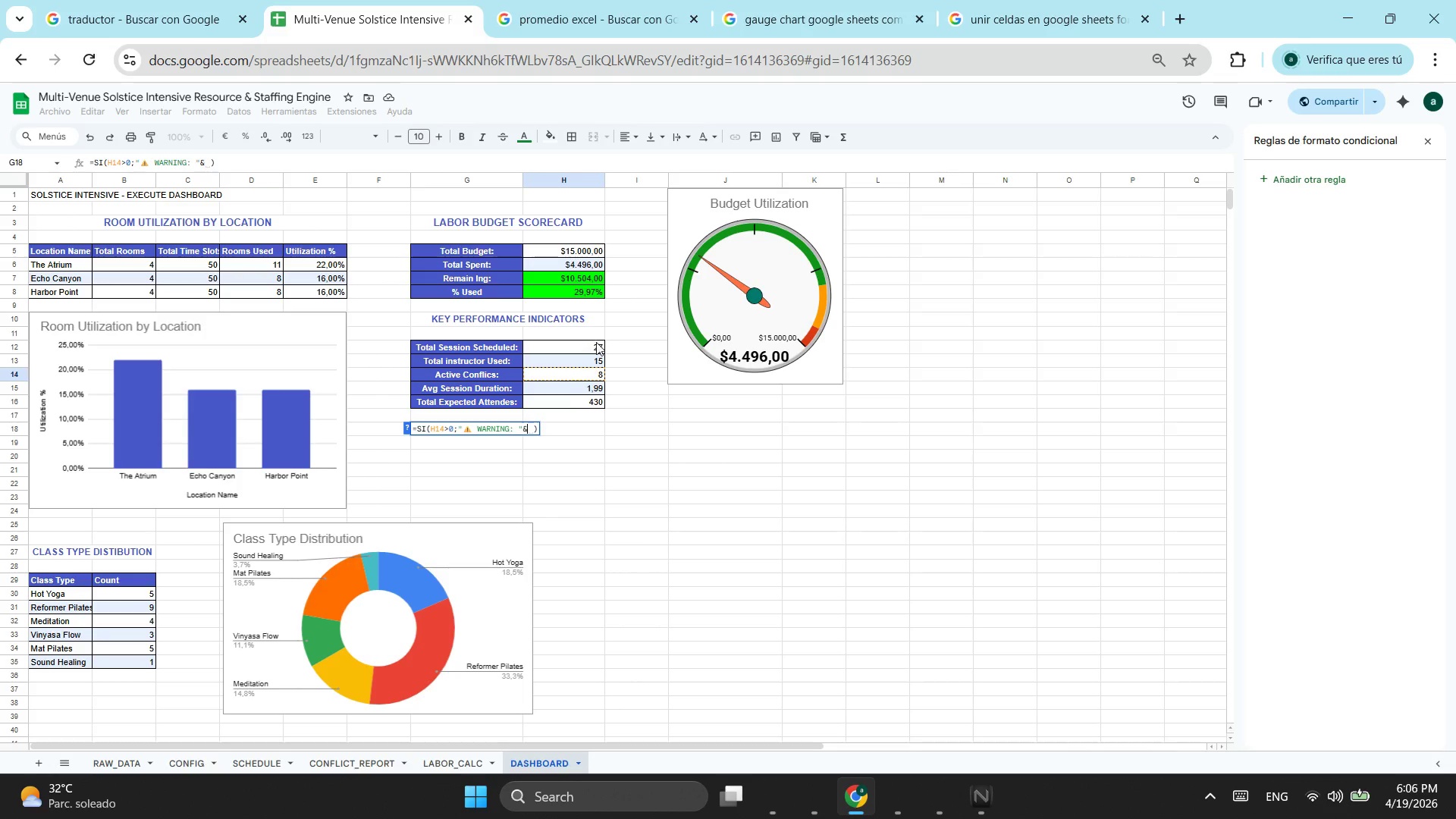 
left_click([571, 375])
 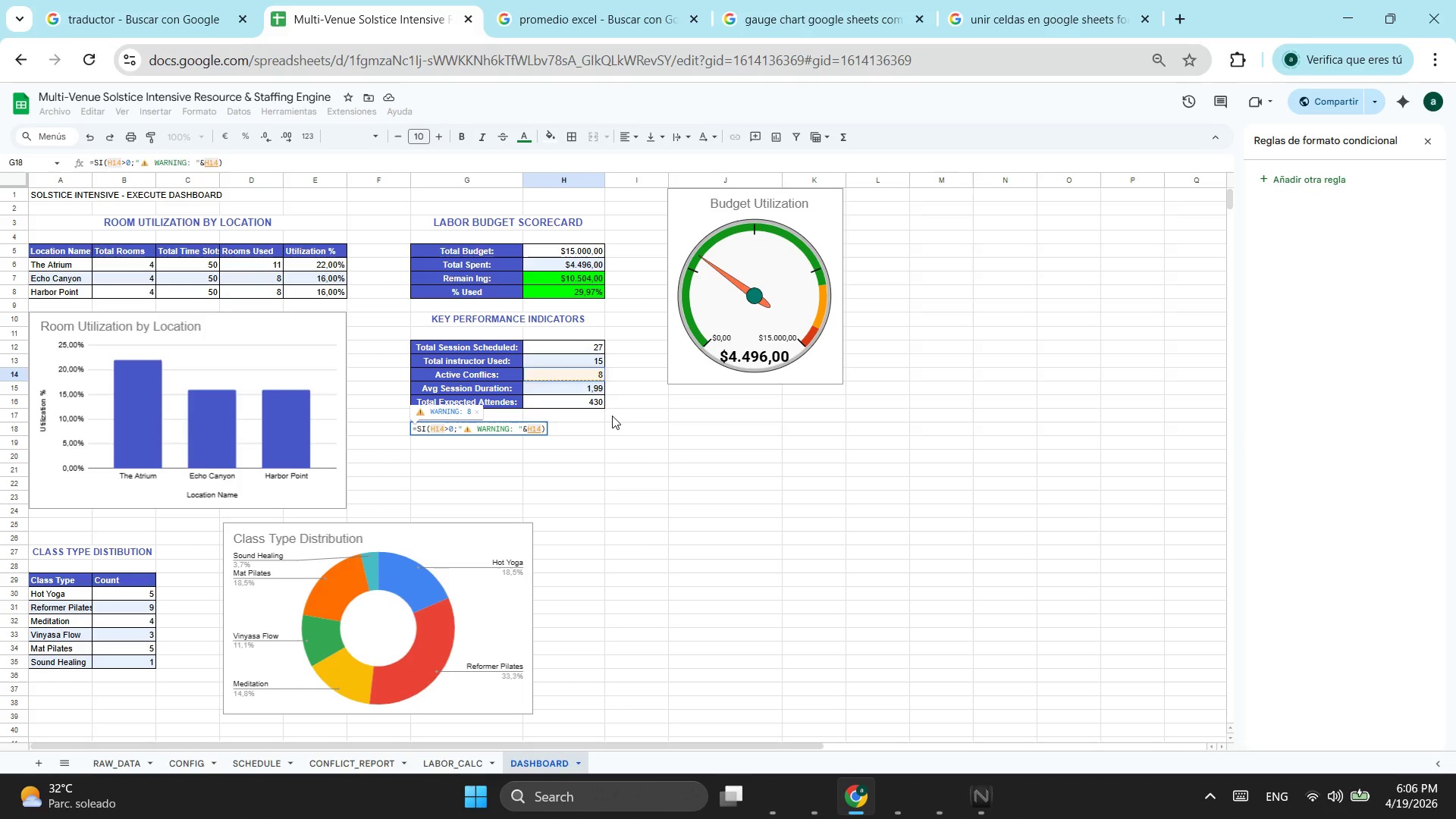 
key(Shift+7)
 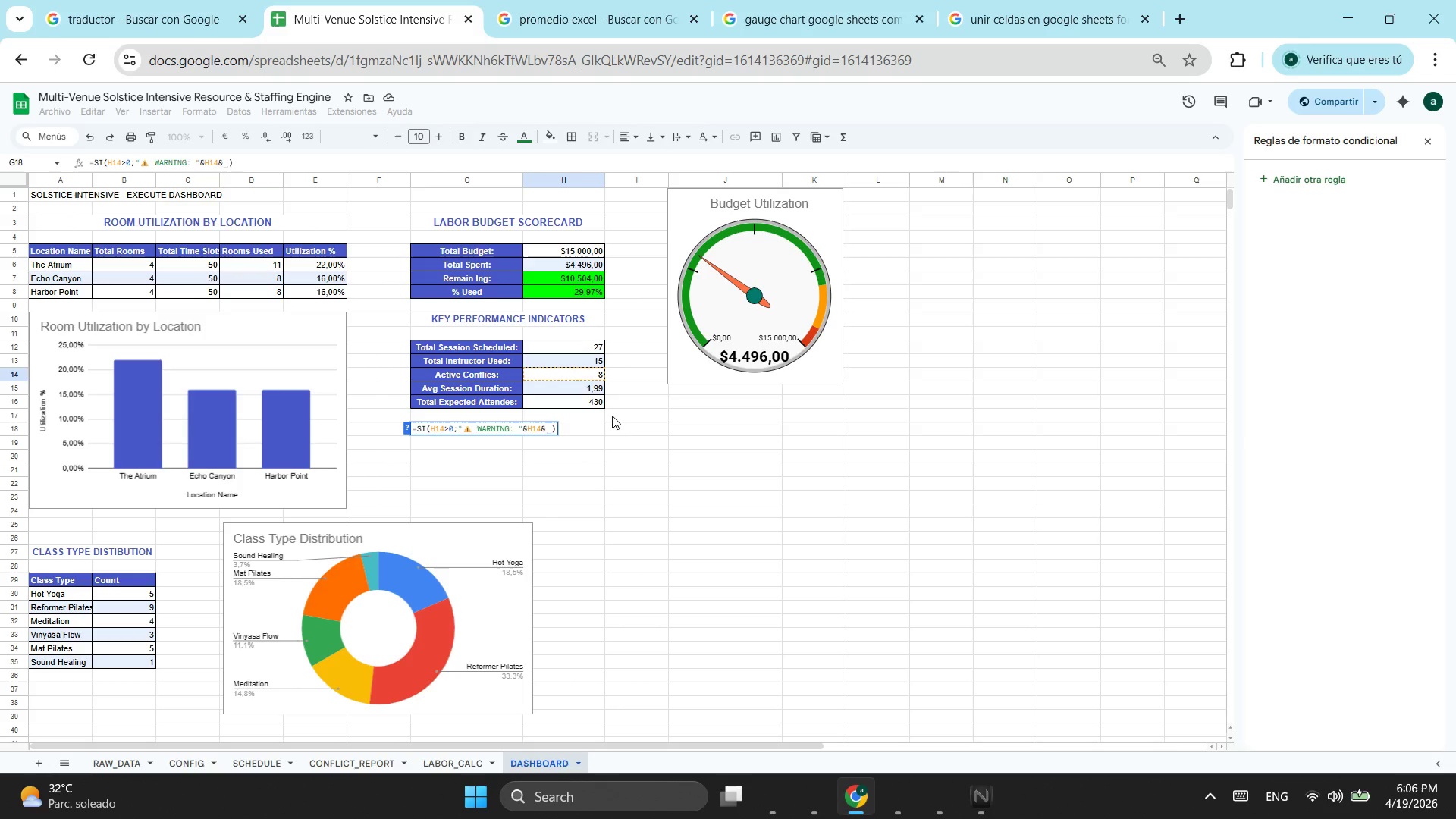 
hold_key(key=ShiftLeft, duration=1.3)
 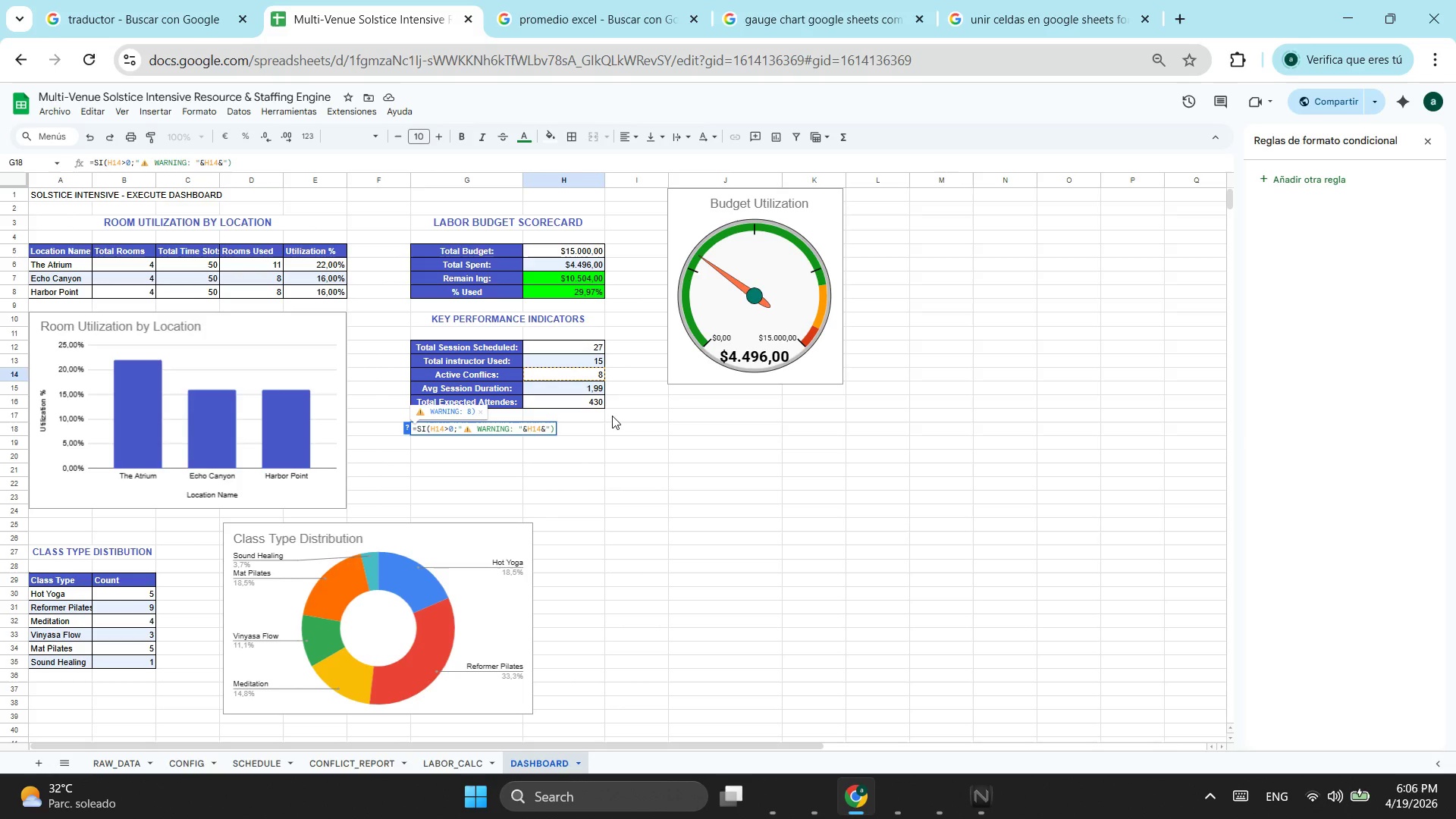 
key(Quote)
 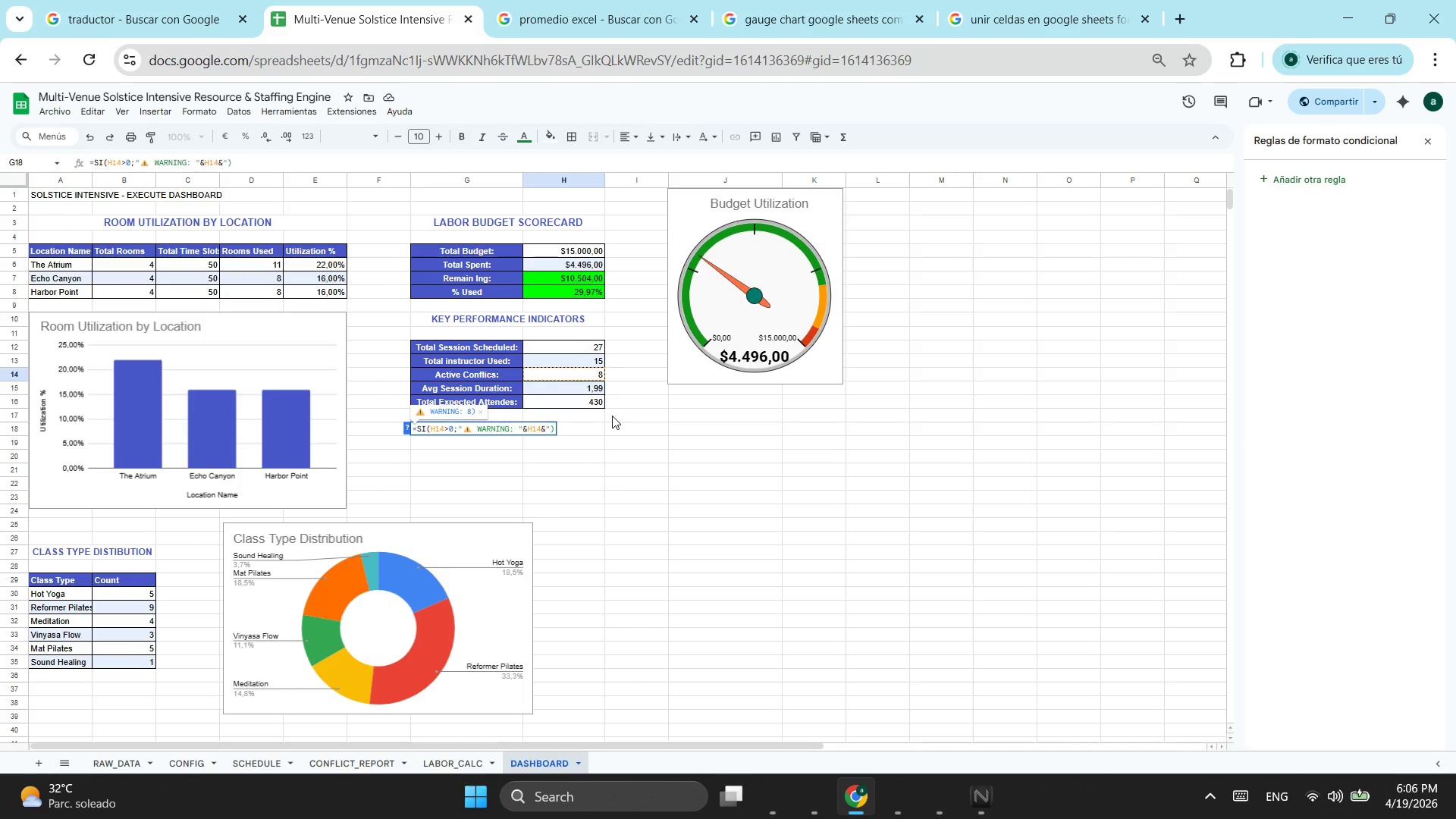 
key(Space)
 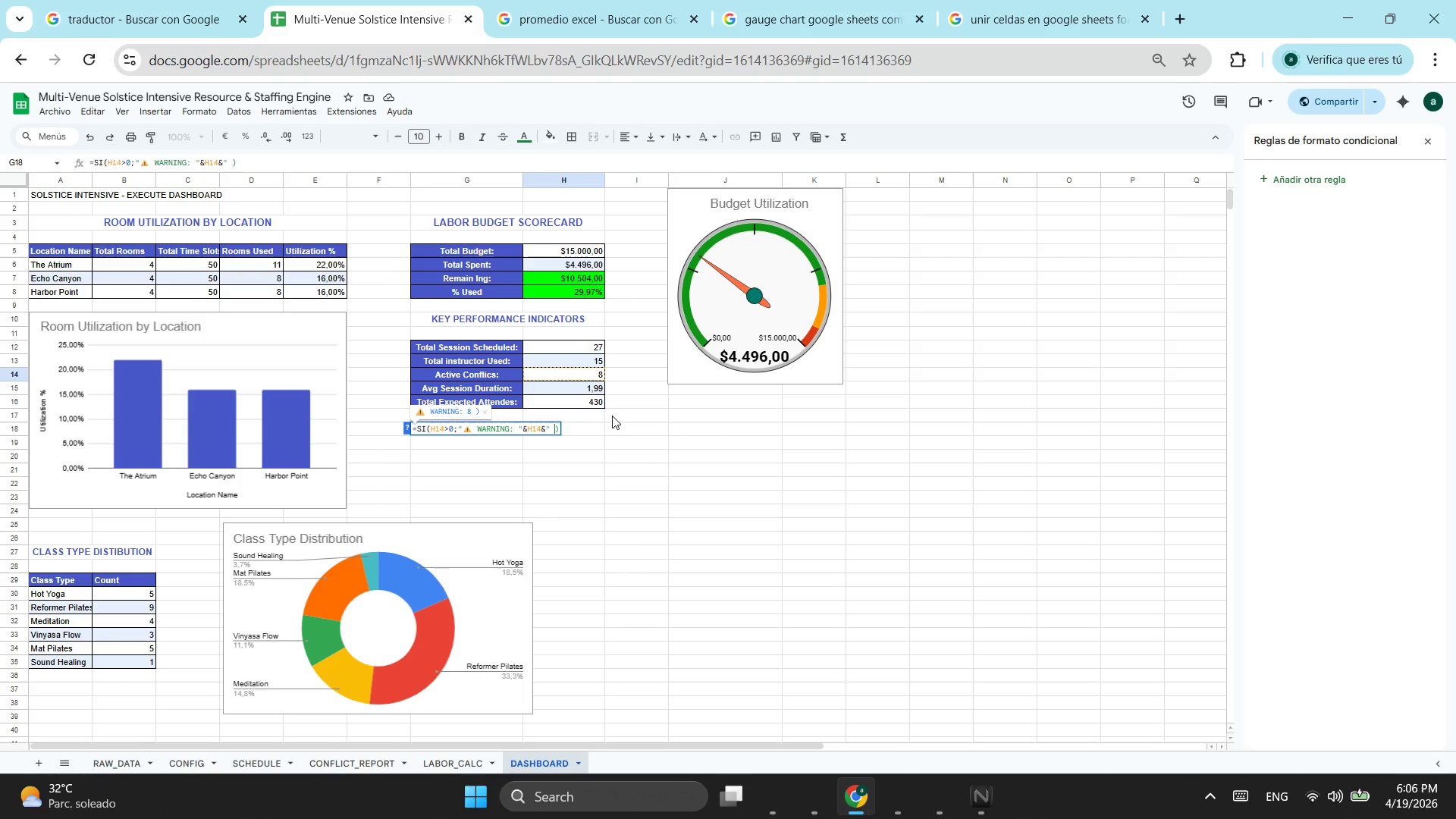 
type(ACTI)
key(Backspace)
key(Backspace)
key(Backspace)
type(v)
key(Backspace)
type(ctive conflicts detected. r)
key(Backspace)
type(Review Con)
key(Backspace)
key(Backspace)
type(ONFLI)
 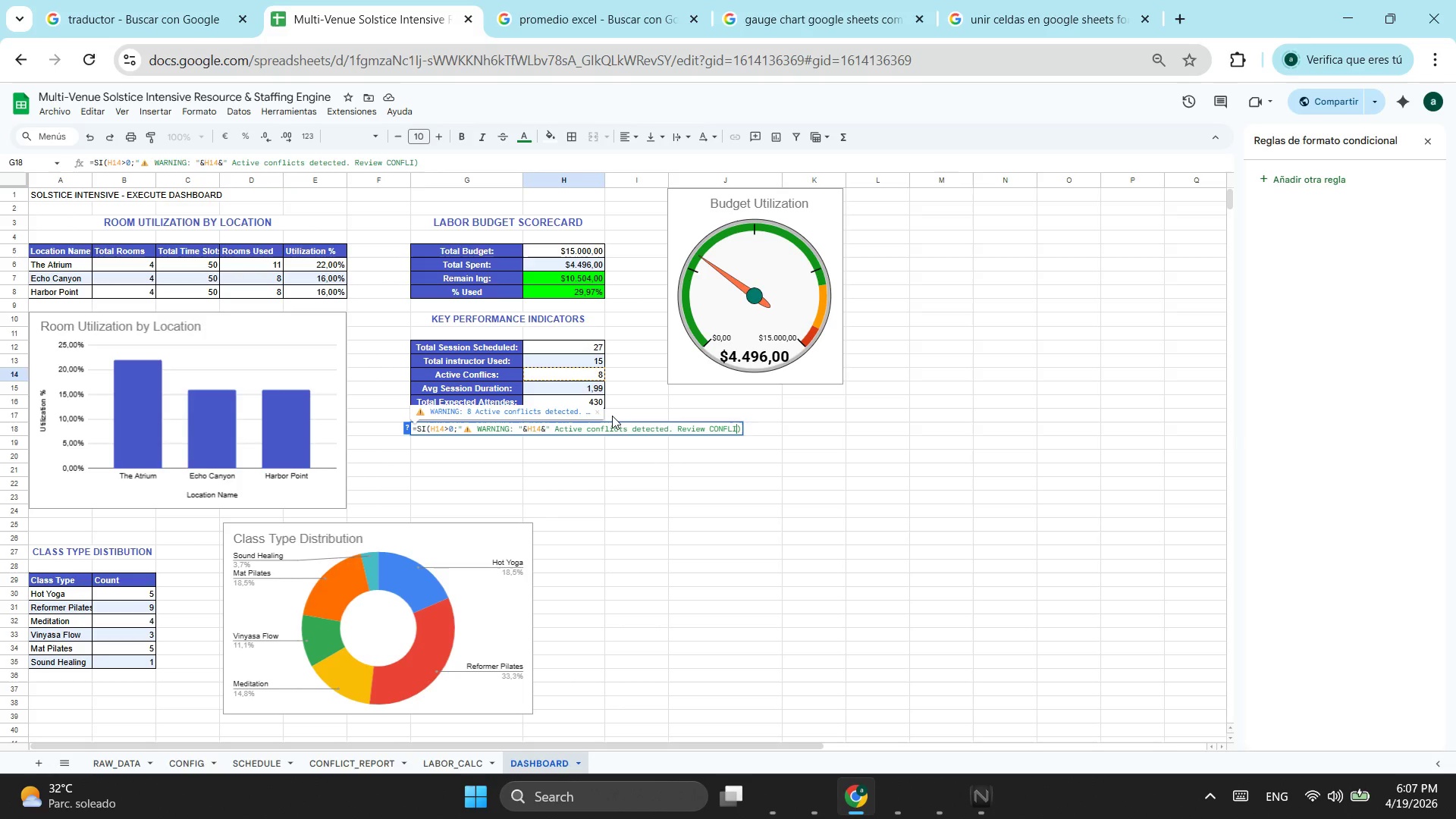 
type(CT REPORT )
 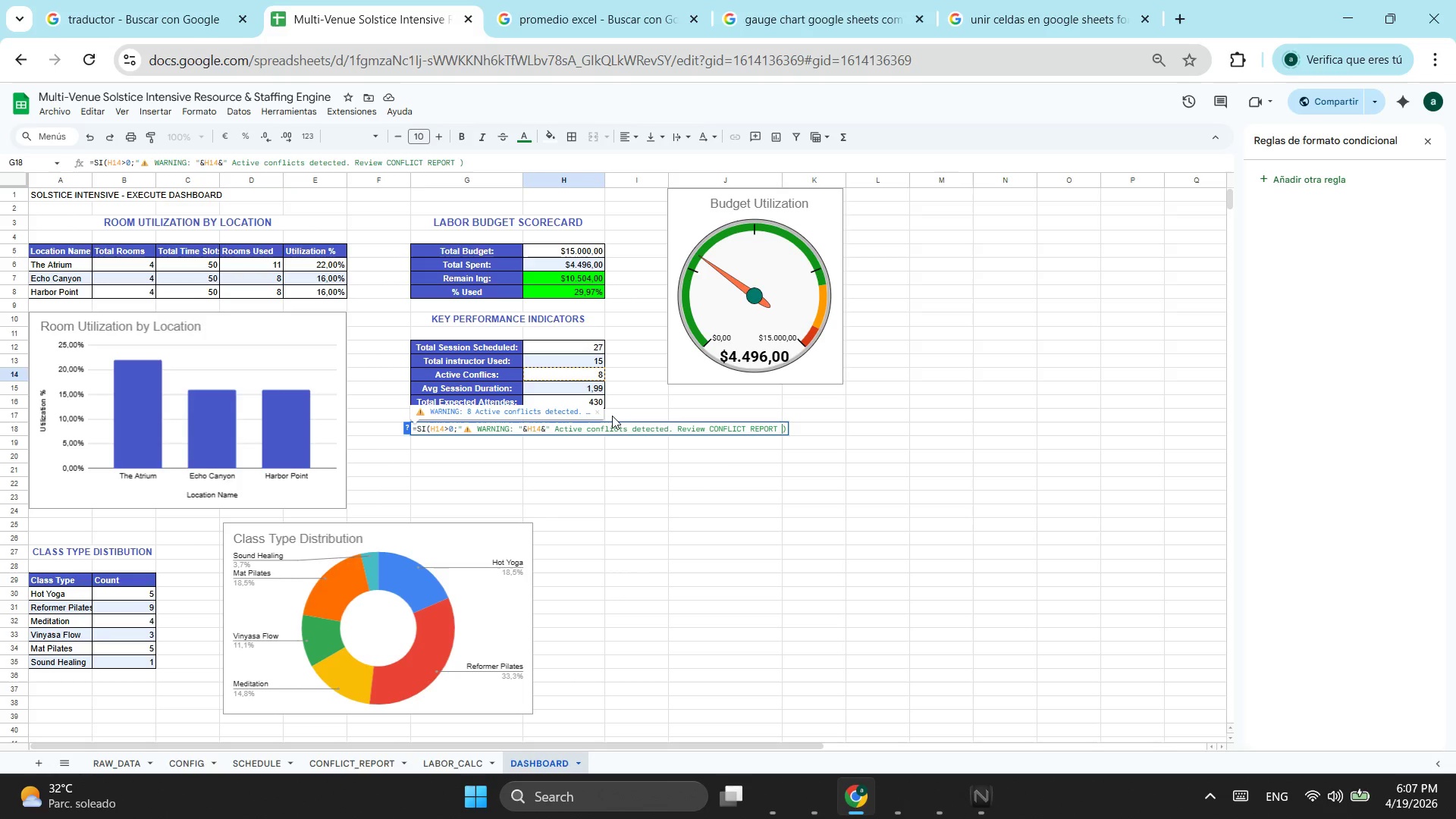 
type(TA)
key(Backspace)
type(tab imn)
key(Backspace)
type(mediately.)
 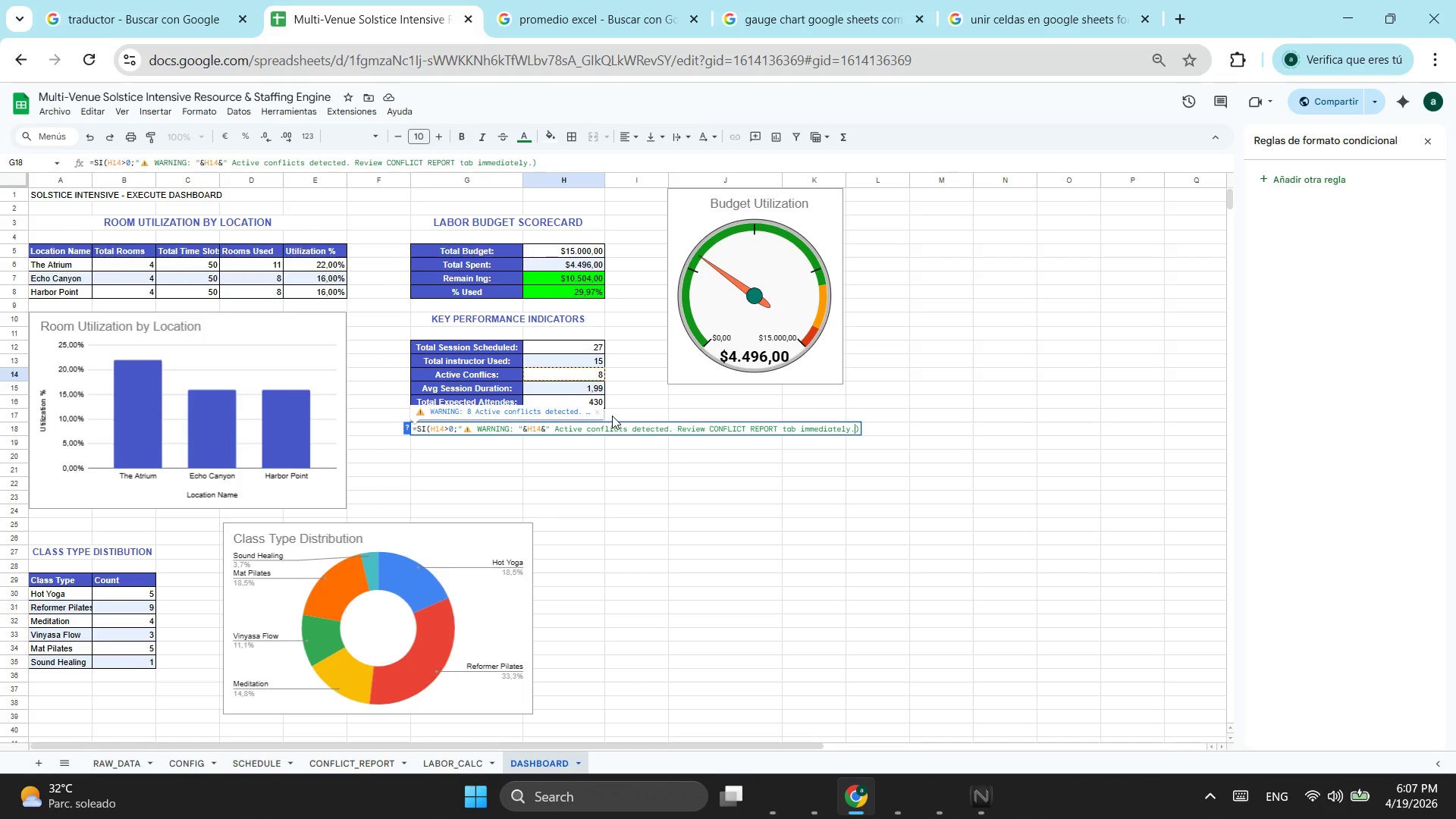 
wait(7.28)
 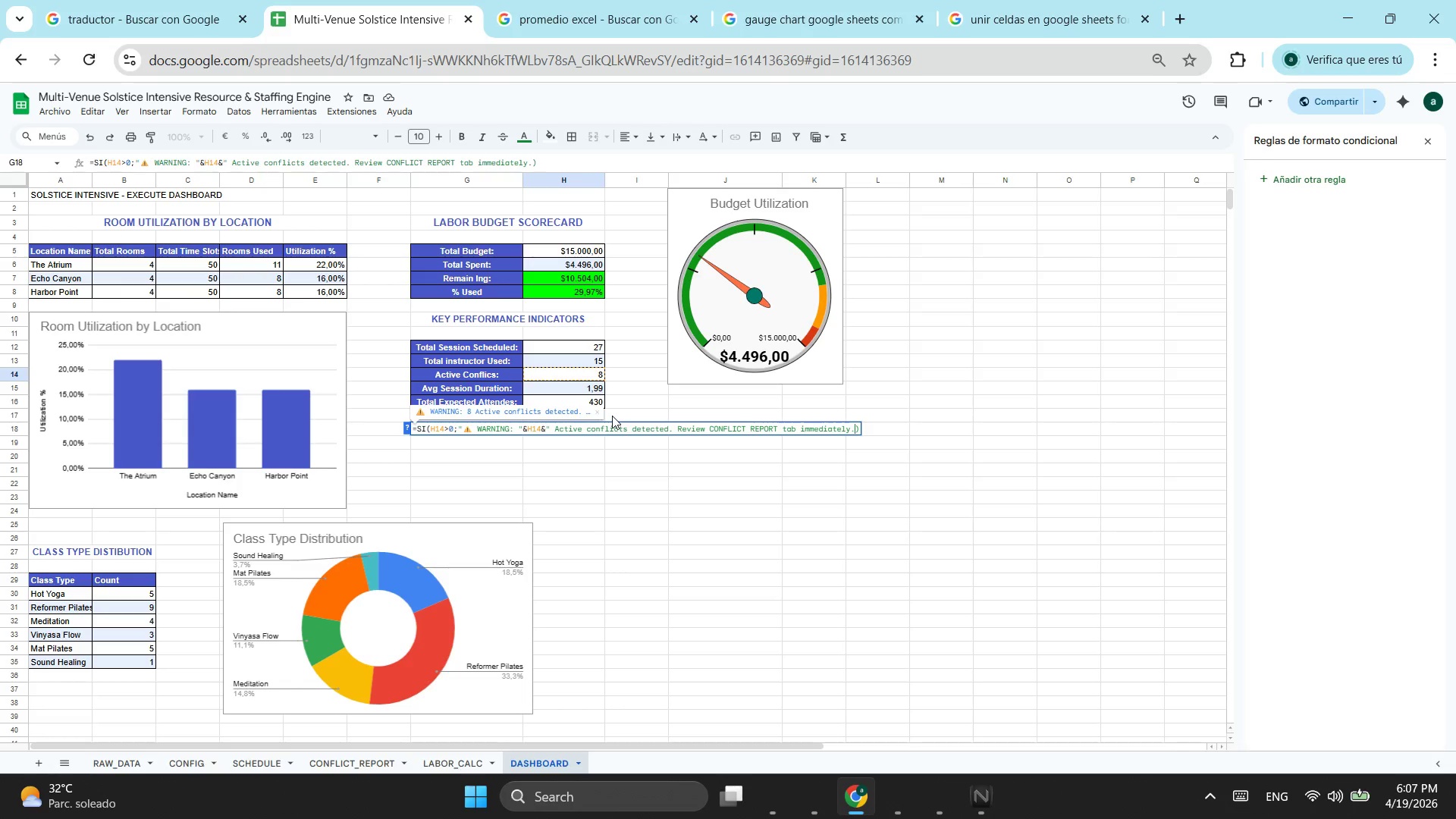 
key(Shift+Quote)
 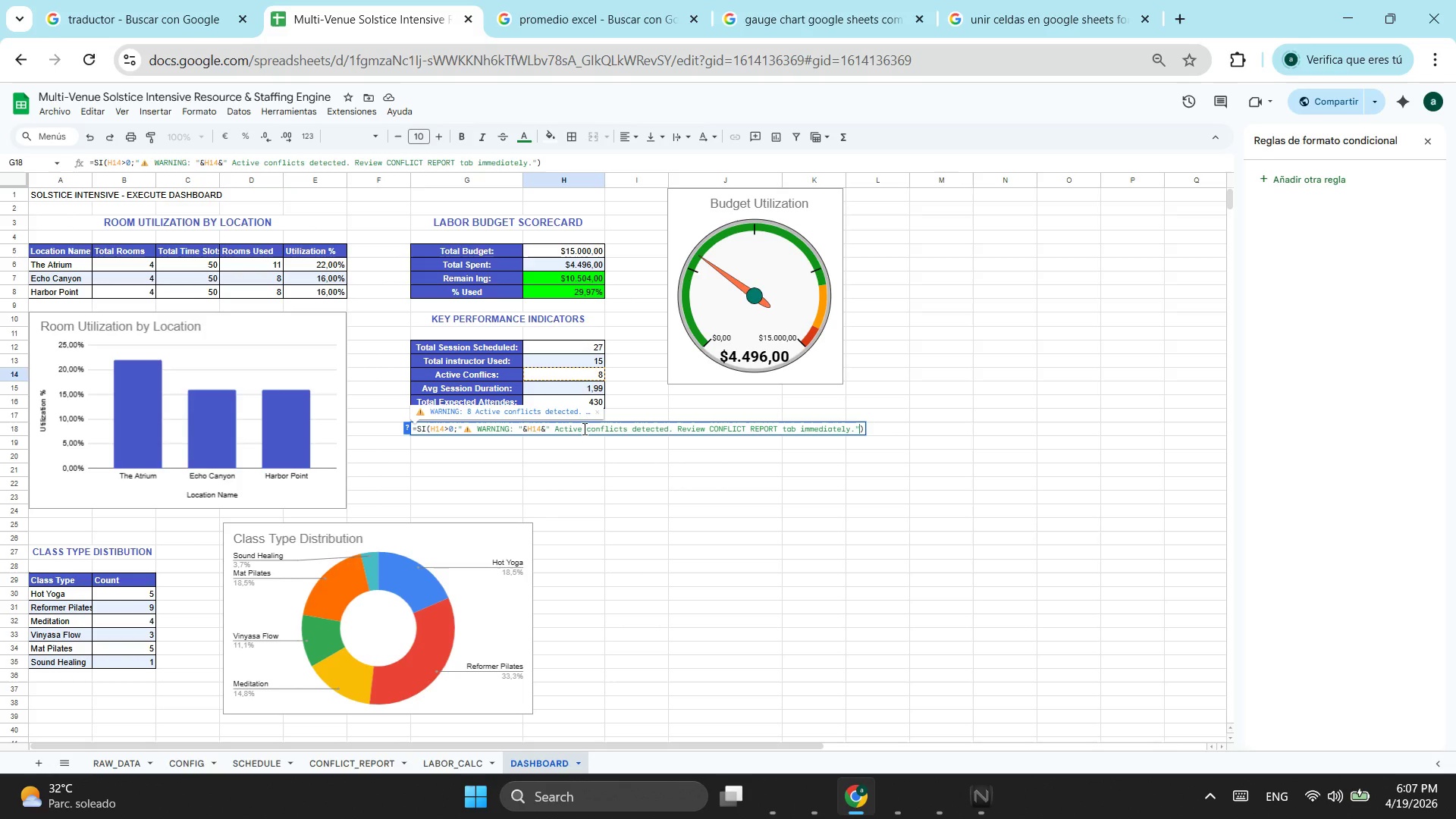 
key(Semicolon)
 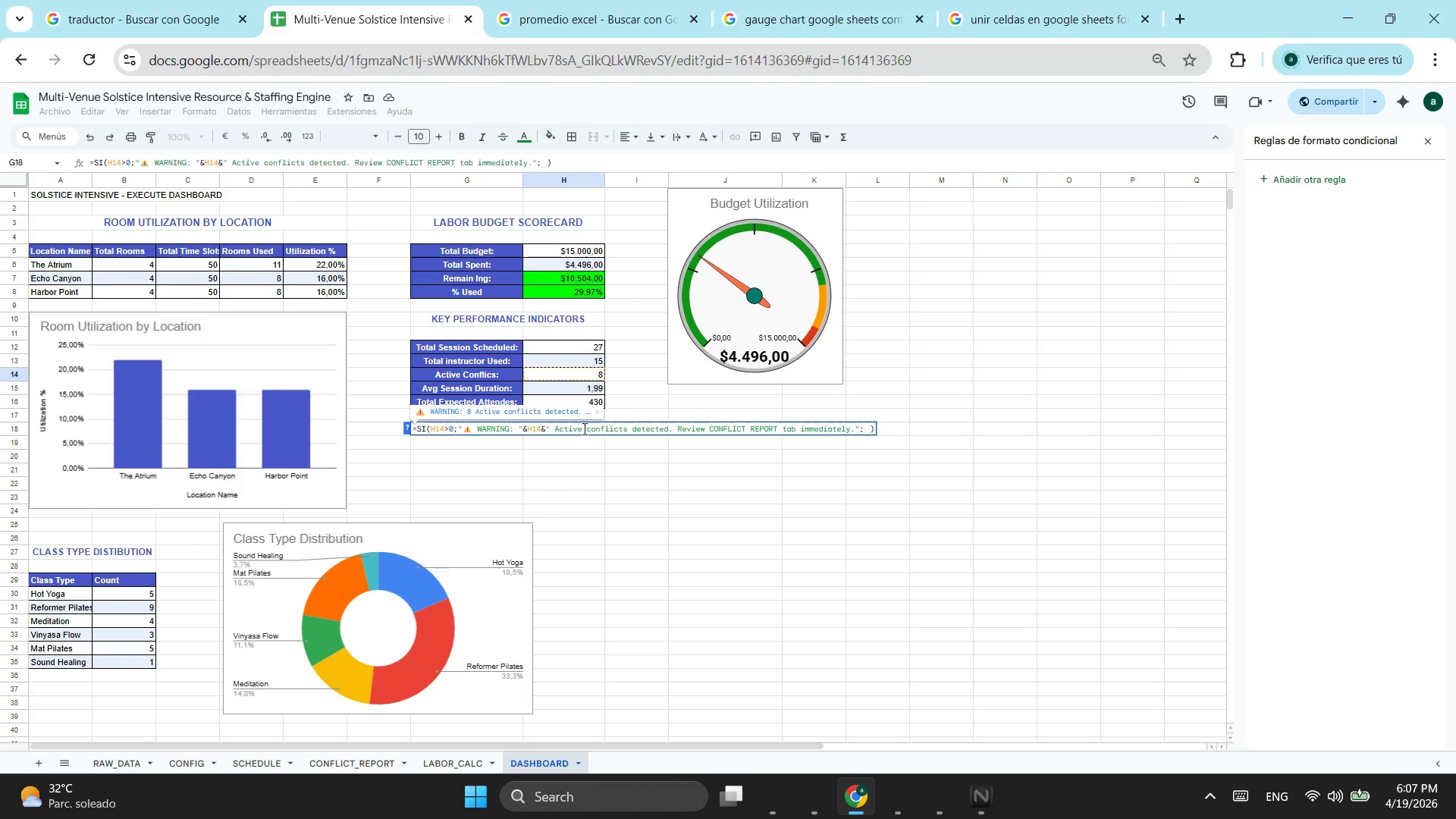 
key(Shift+Quote)
 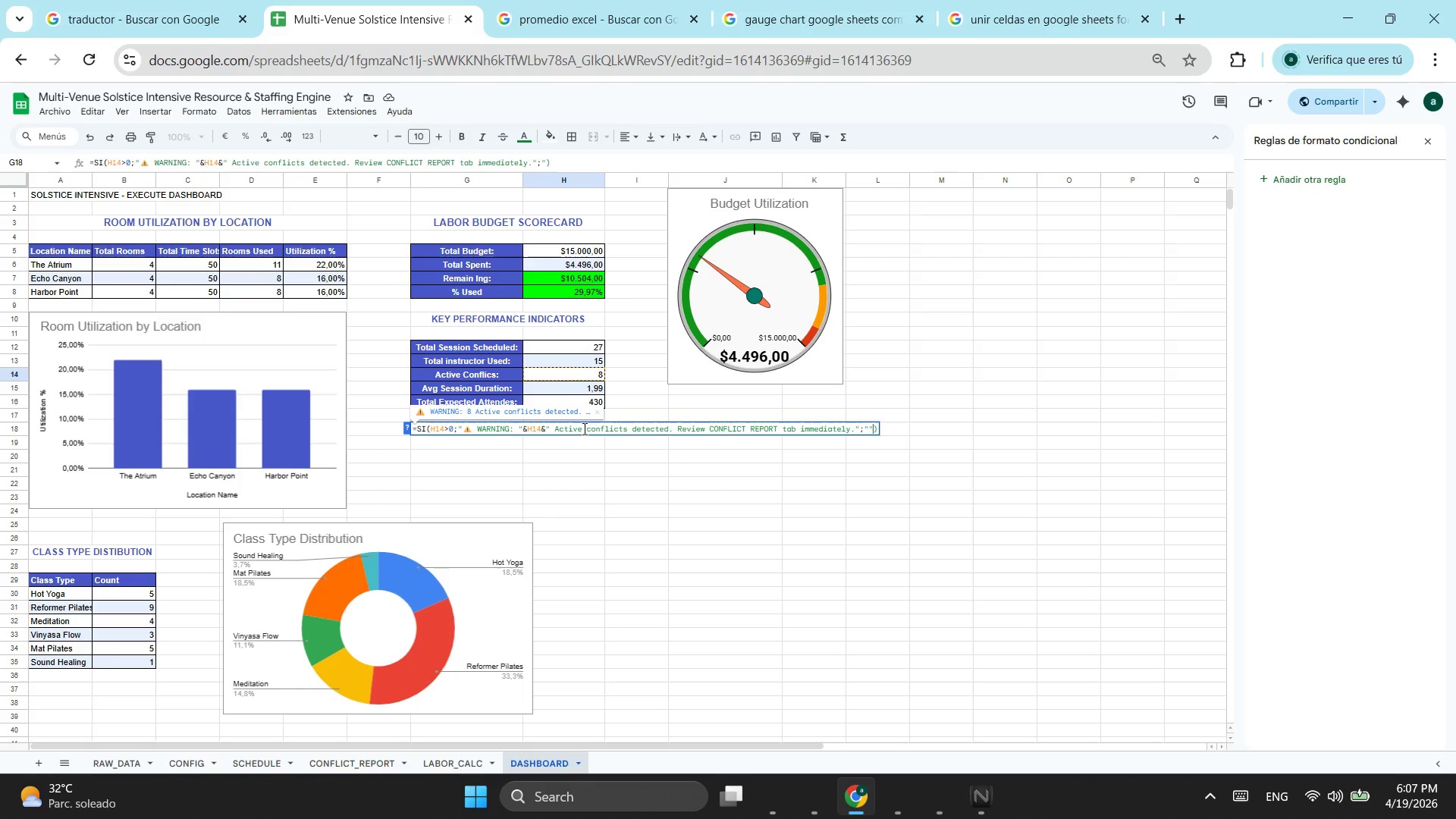 
key(Shift+Quote)
 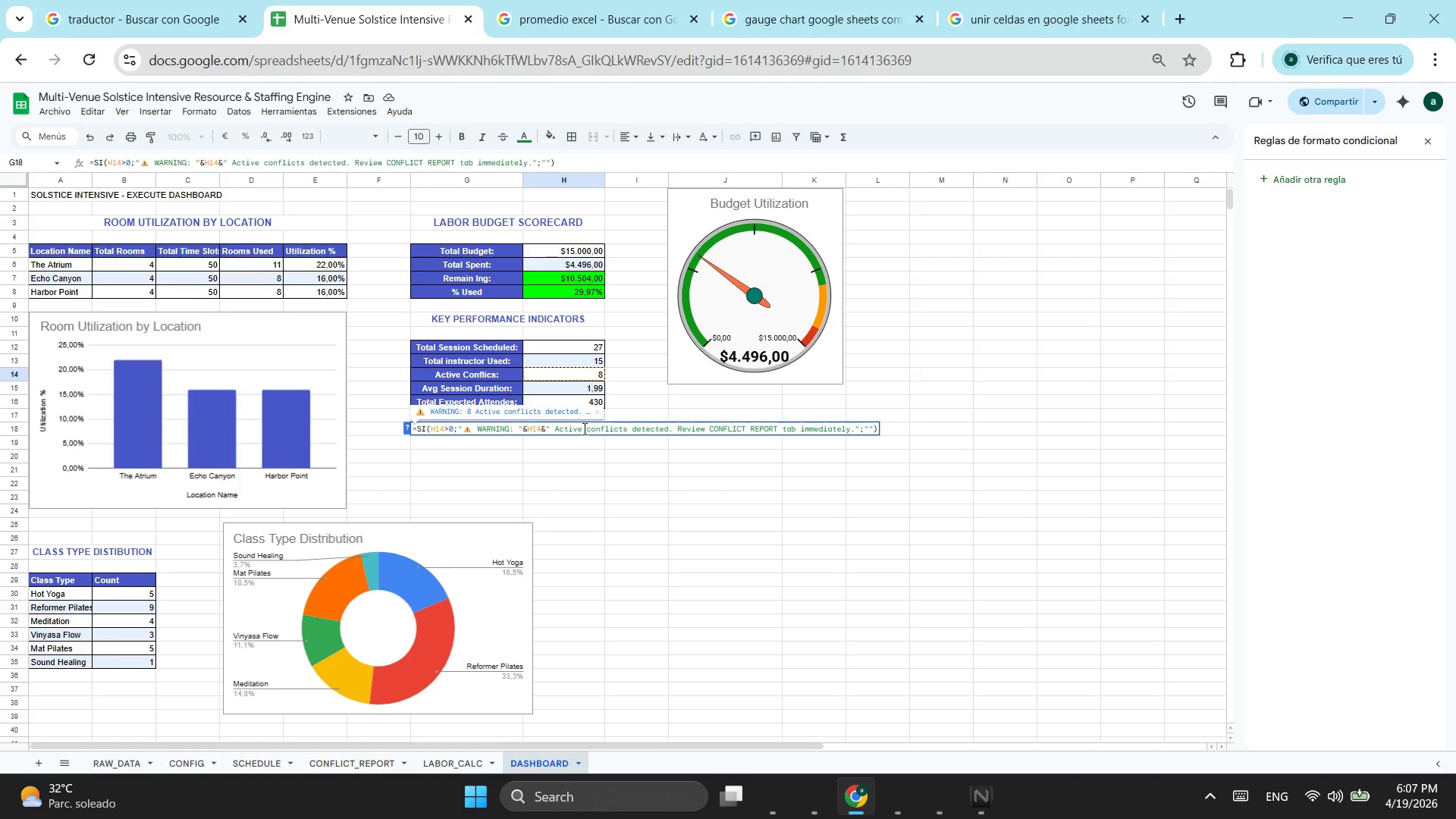 
key(ArrowLeft)
 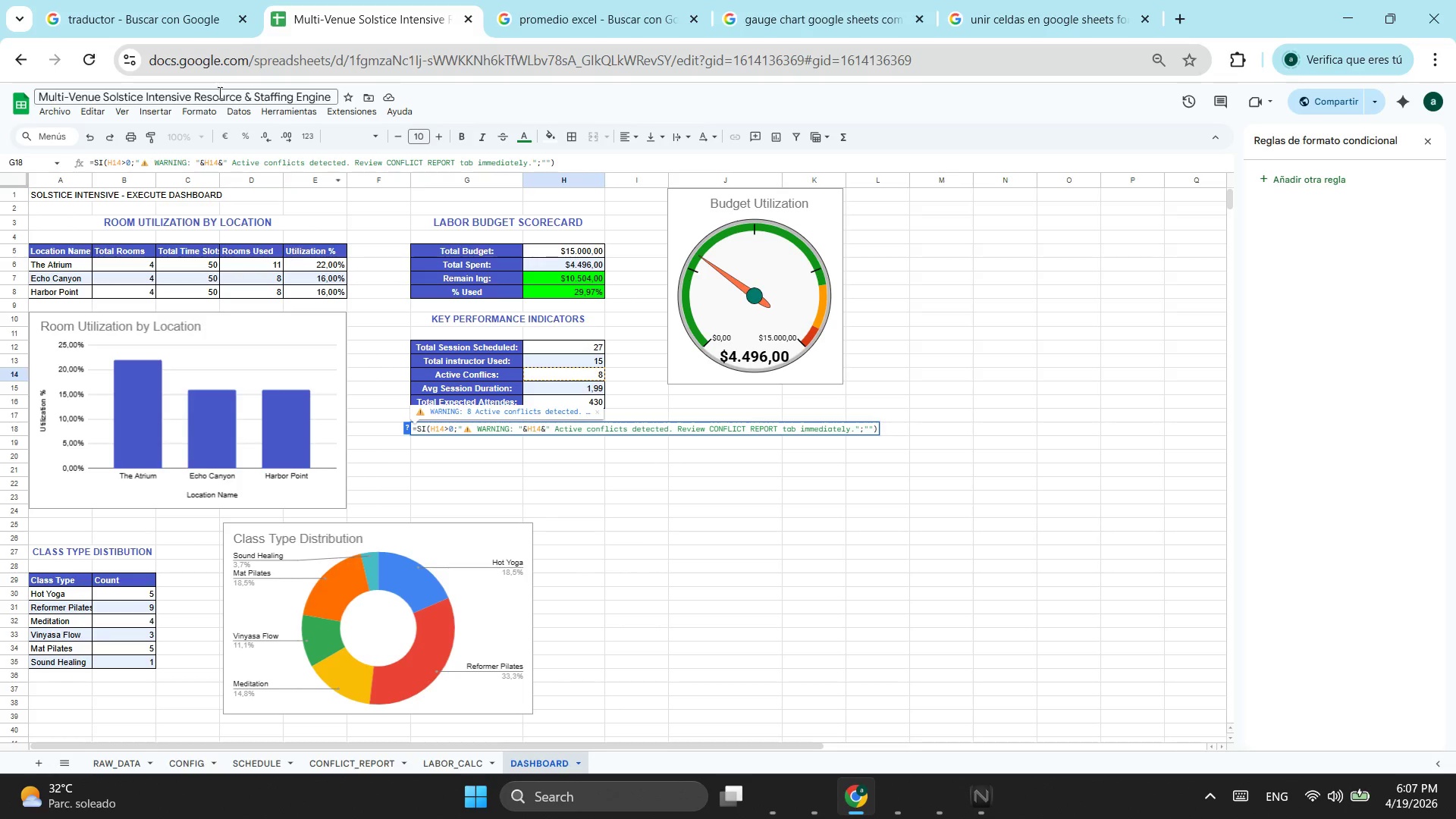 
left_click([155, 114])
 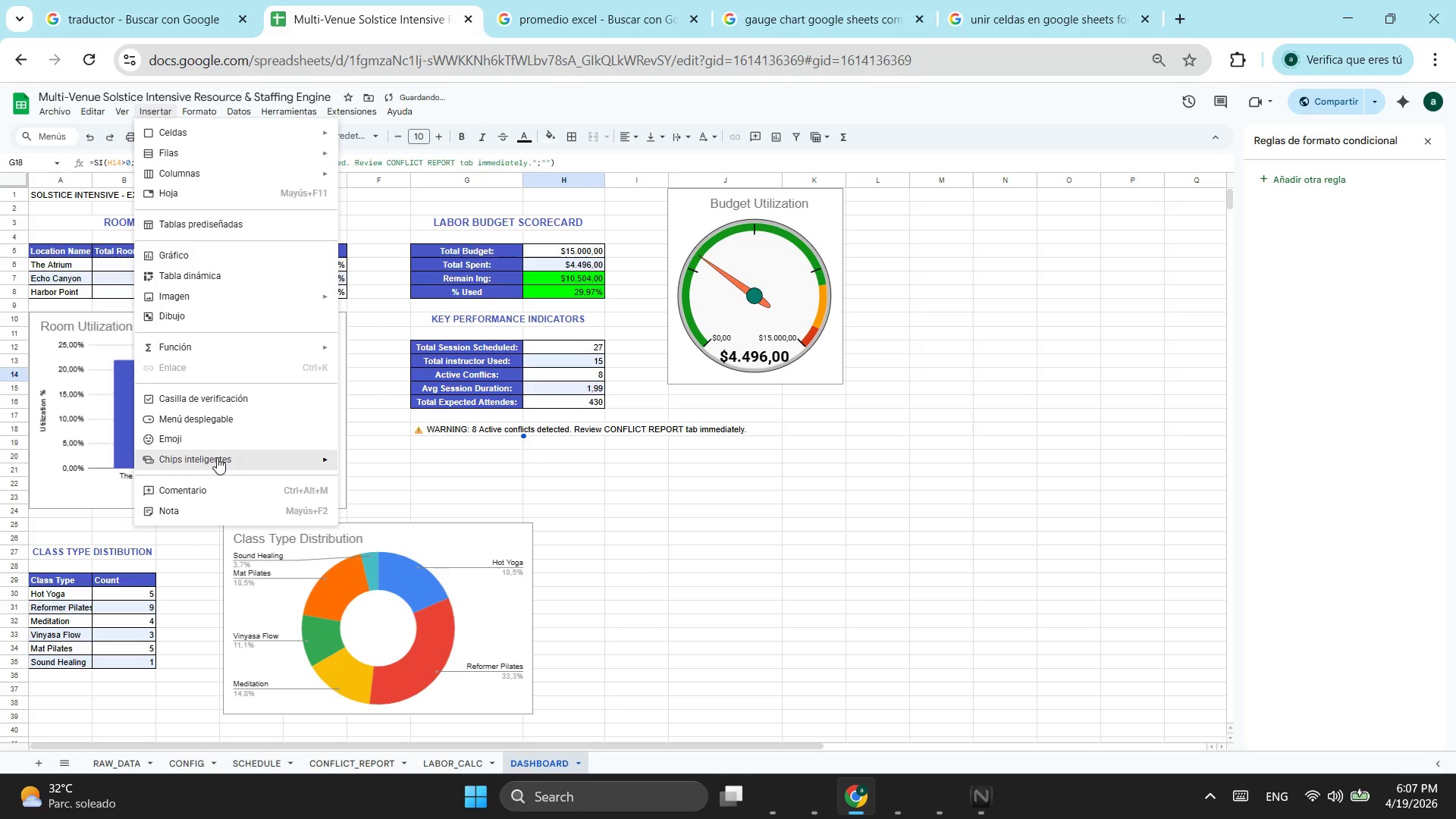 
left_click([224, 427])
 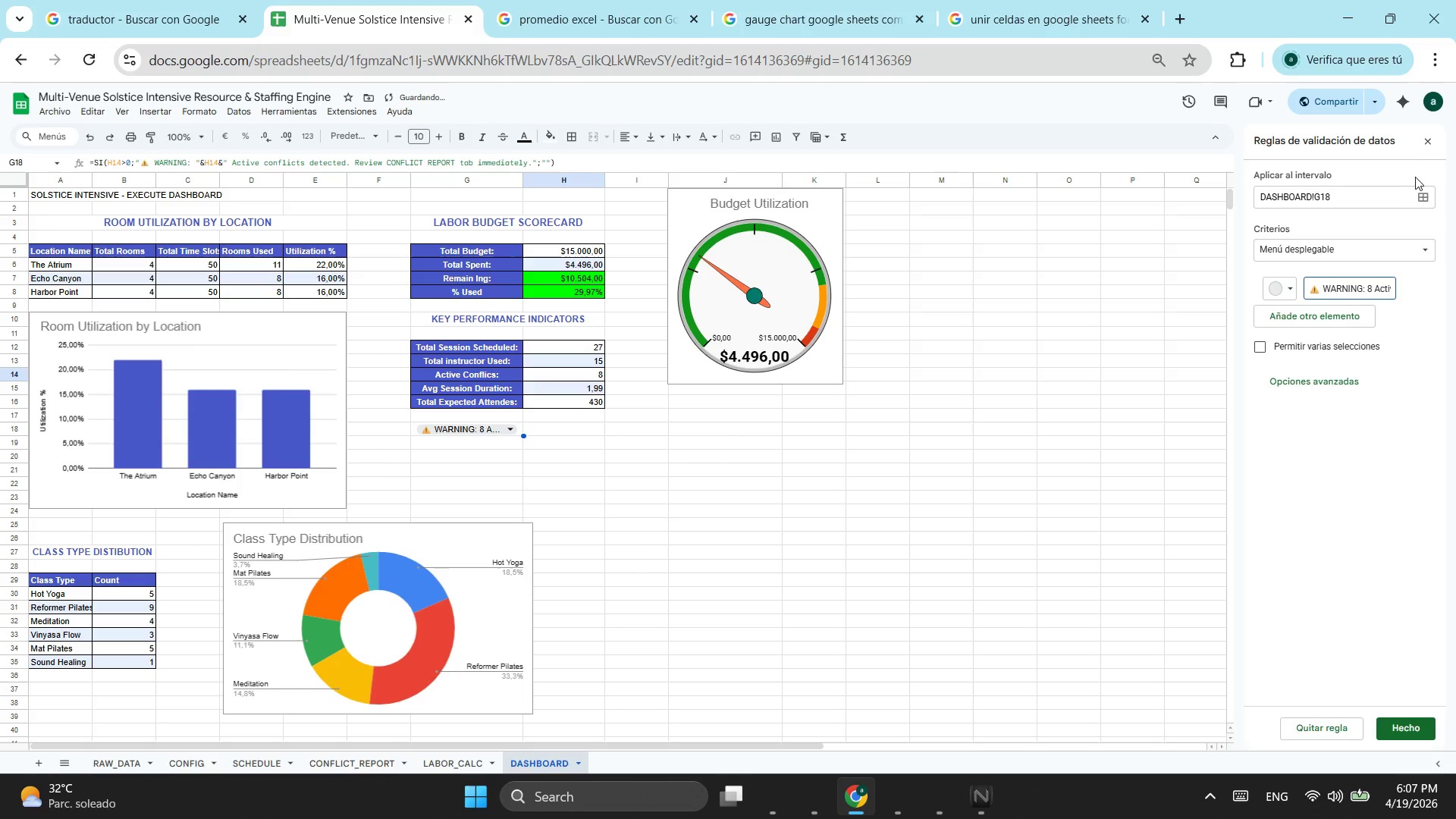 
left_click([1425, 143])
 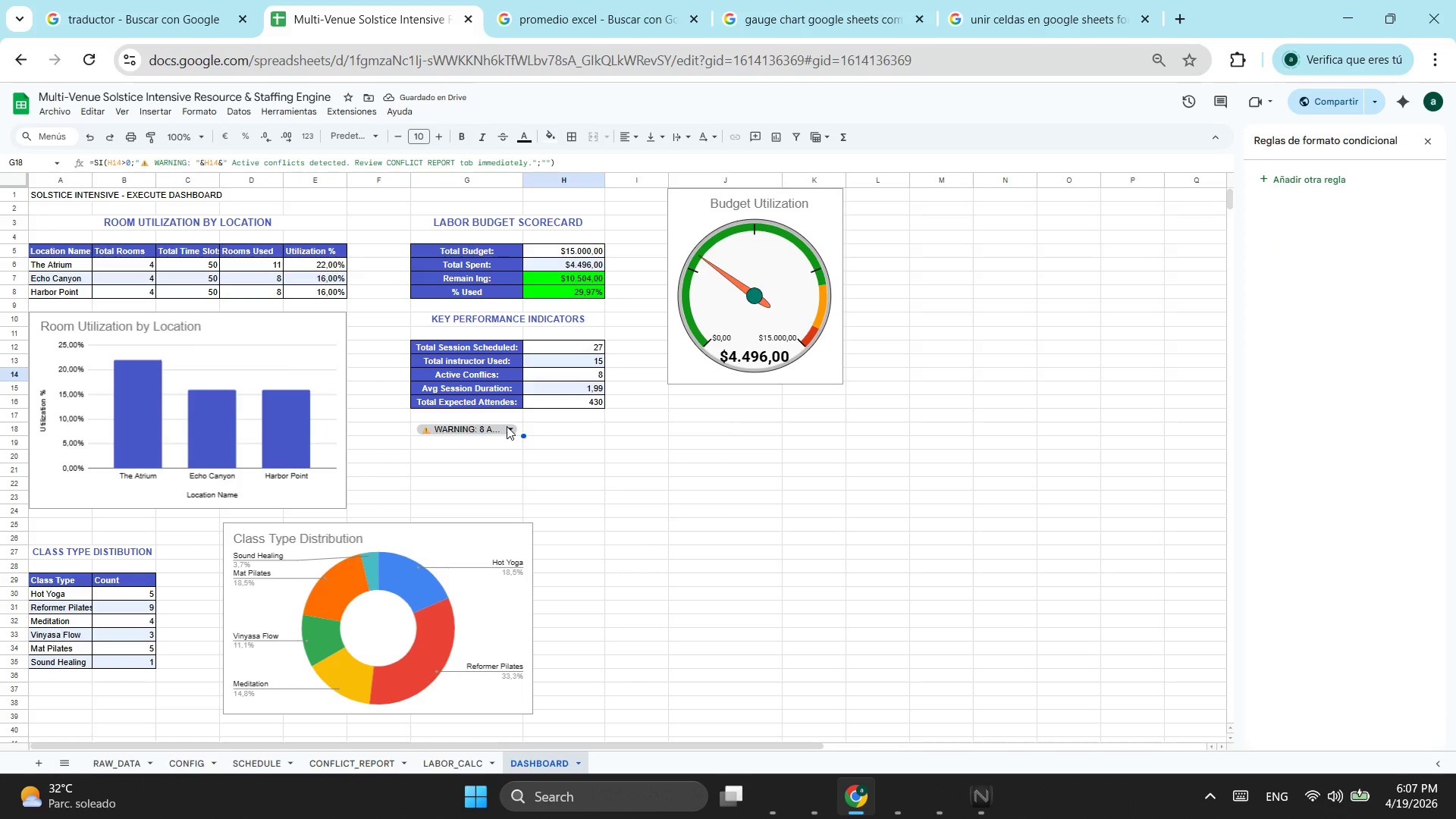 
left_click([507, 426])
 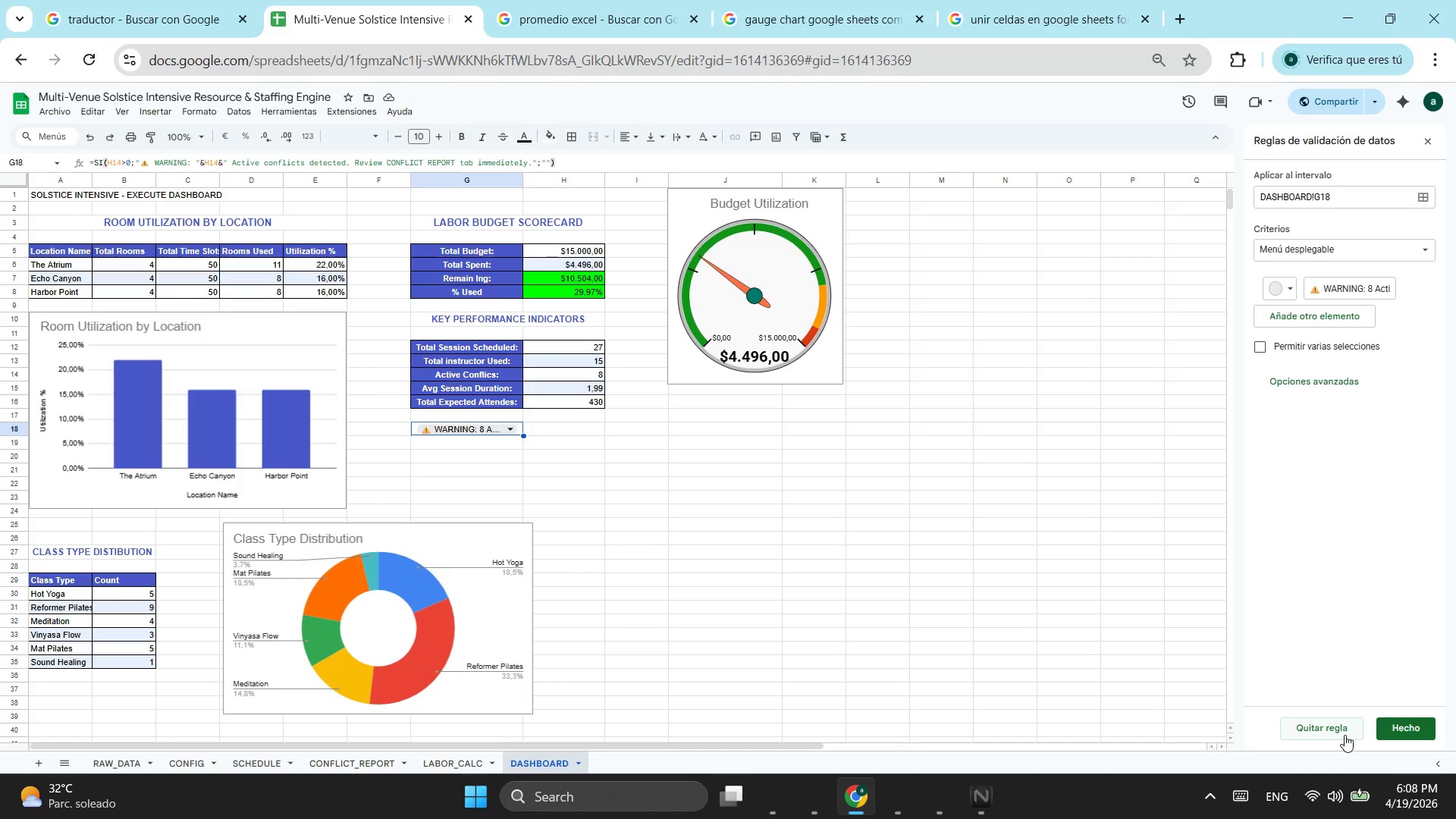 
wait(6.62)
 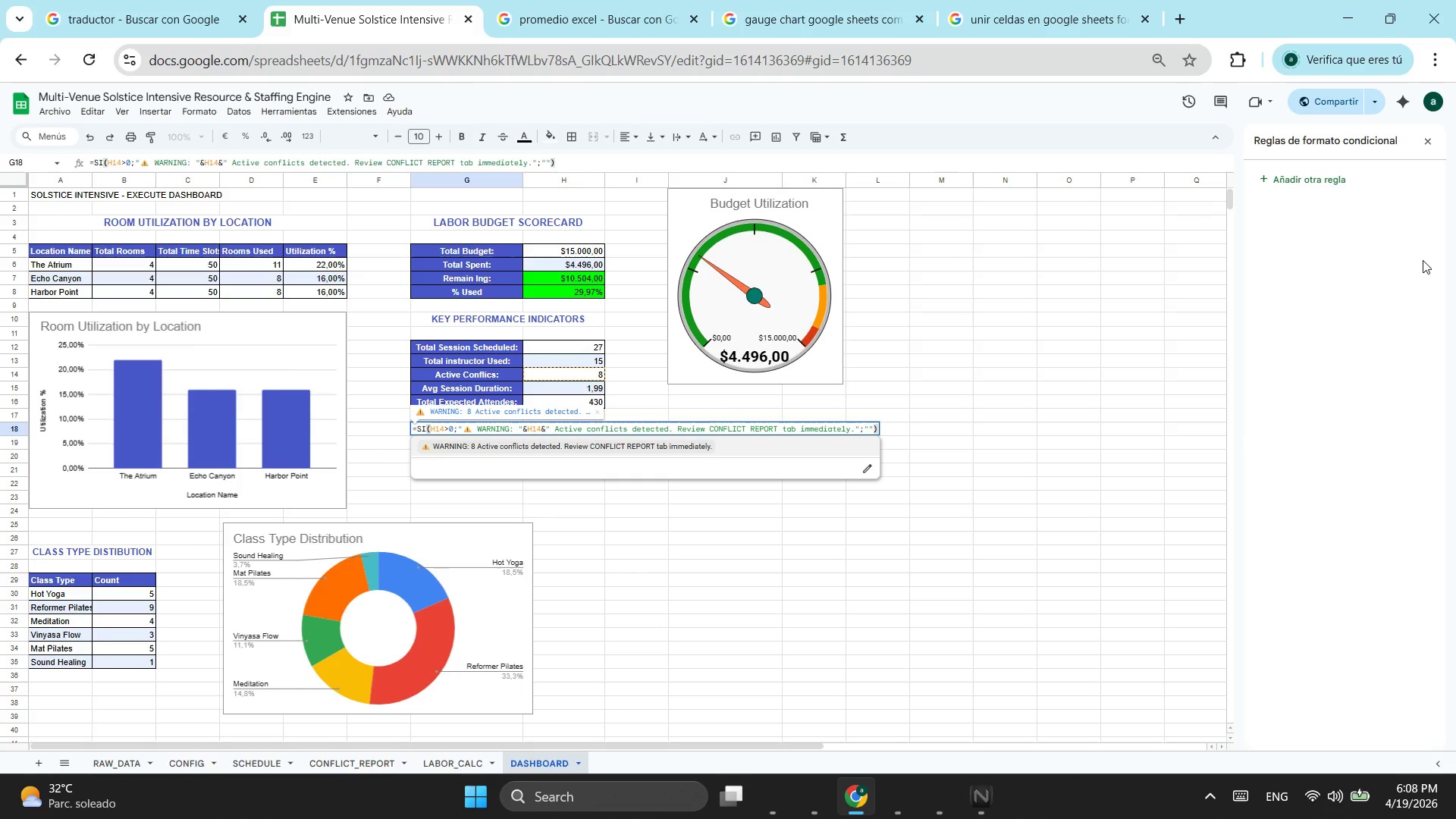 
left_click_drag(start_coordinate=[593, 152], to_coordinate=[524, 156])
 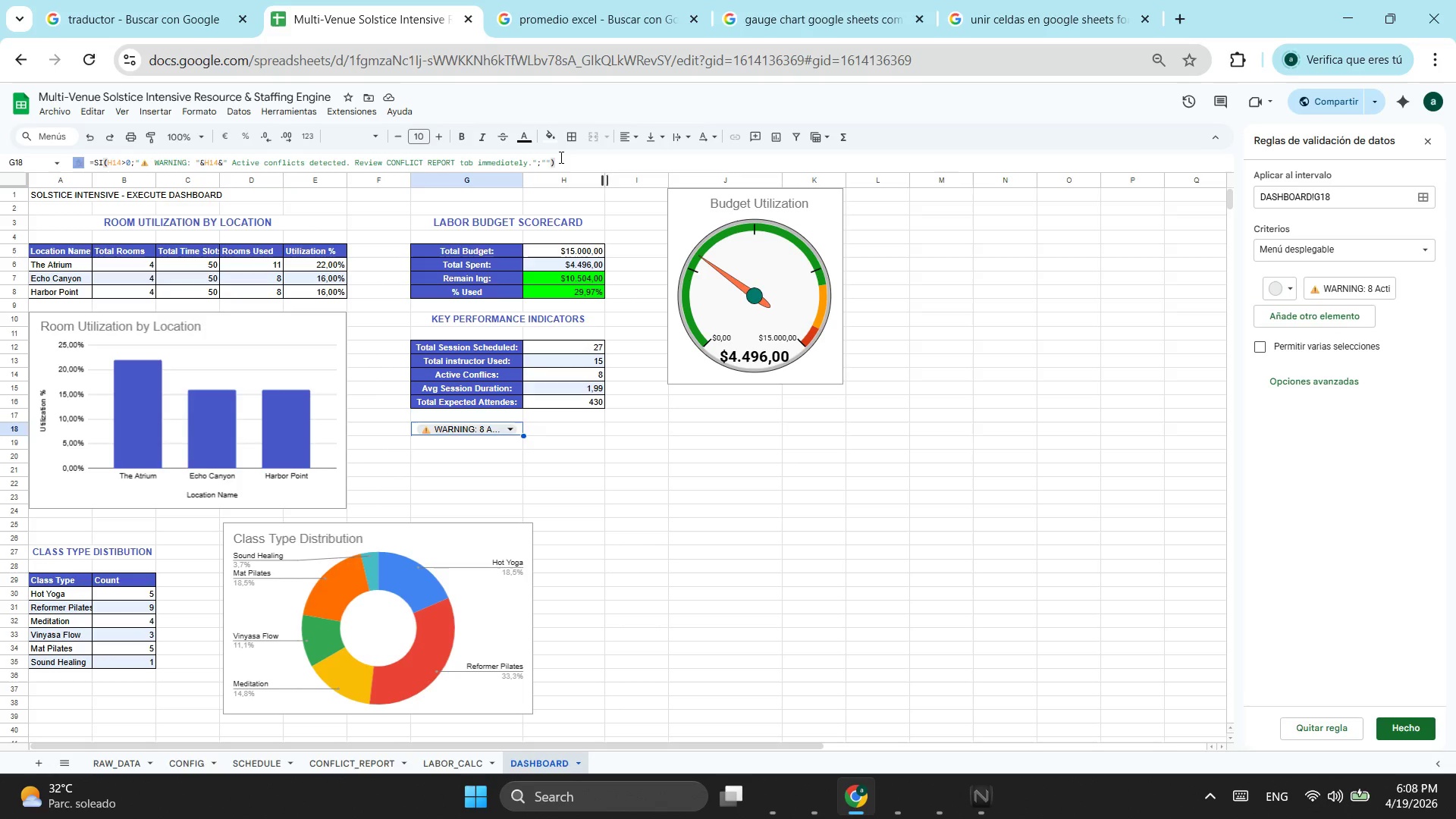 
left_click_drag(start_coordinate=[560, 157], to_coordinate=[92, 168])
 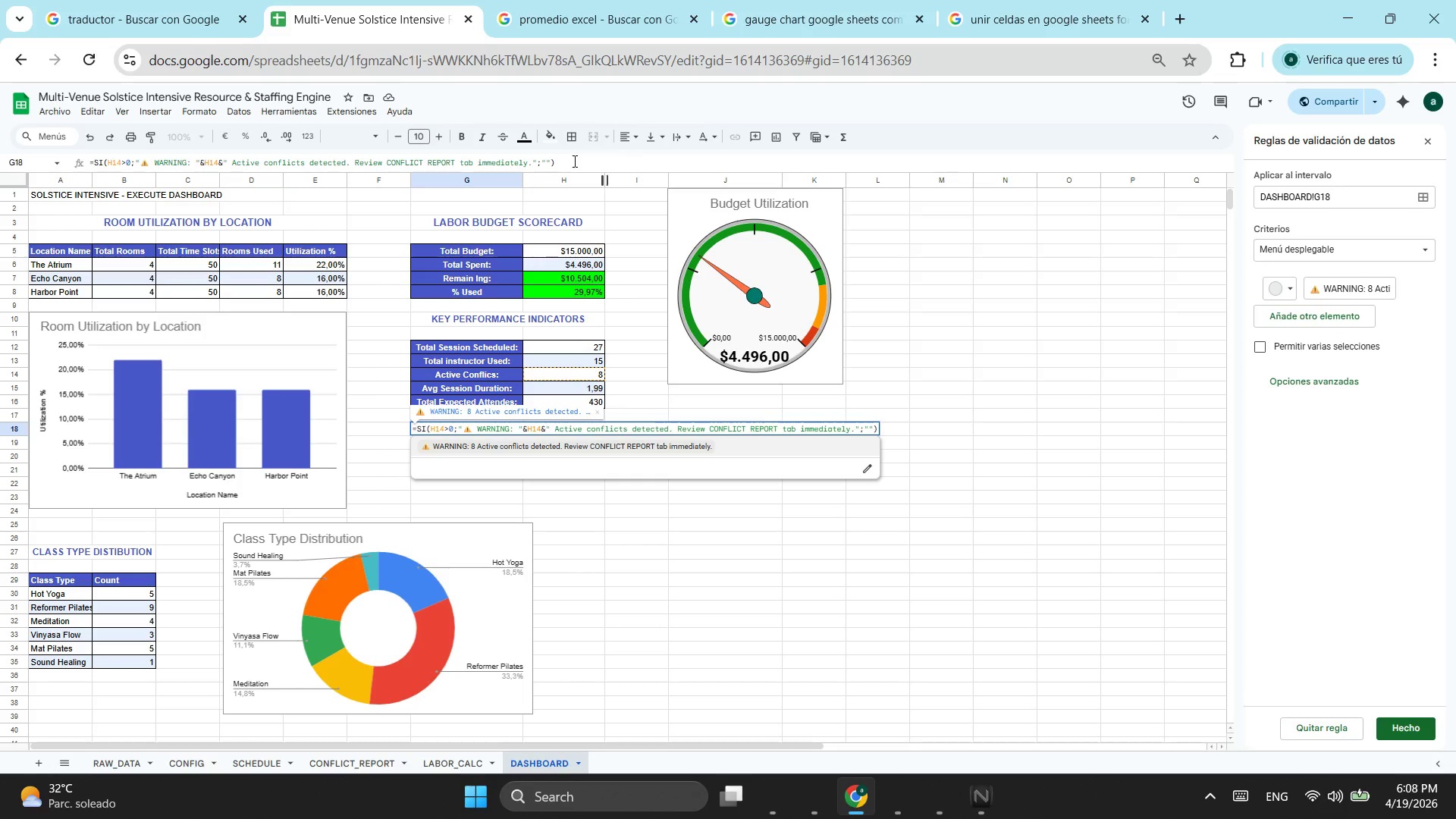 
left_click_drag(start_coordinate=[573, 161], to_coordinate=[49, 166])
 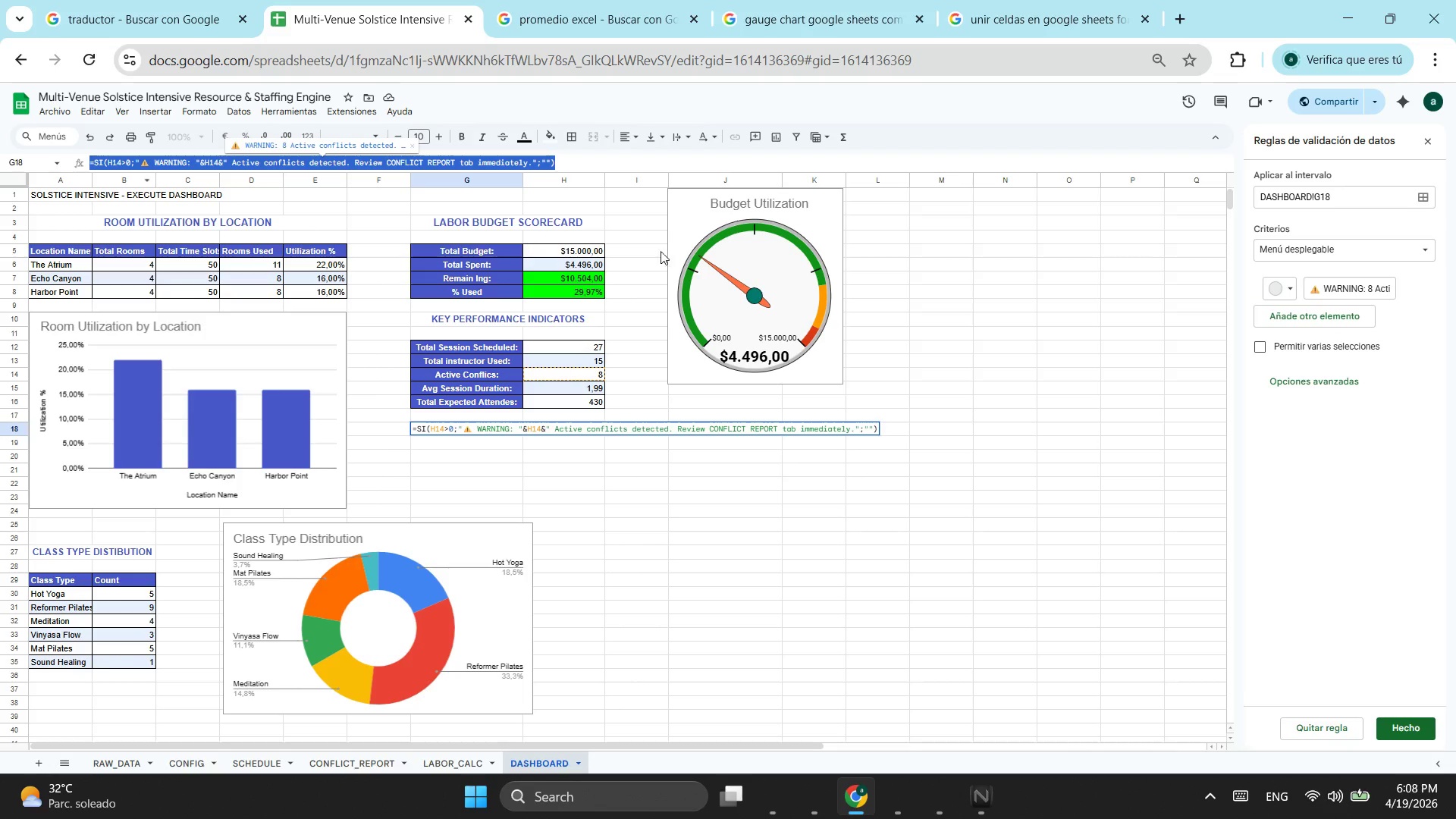 
key(Control+ControlLeft)
 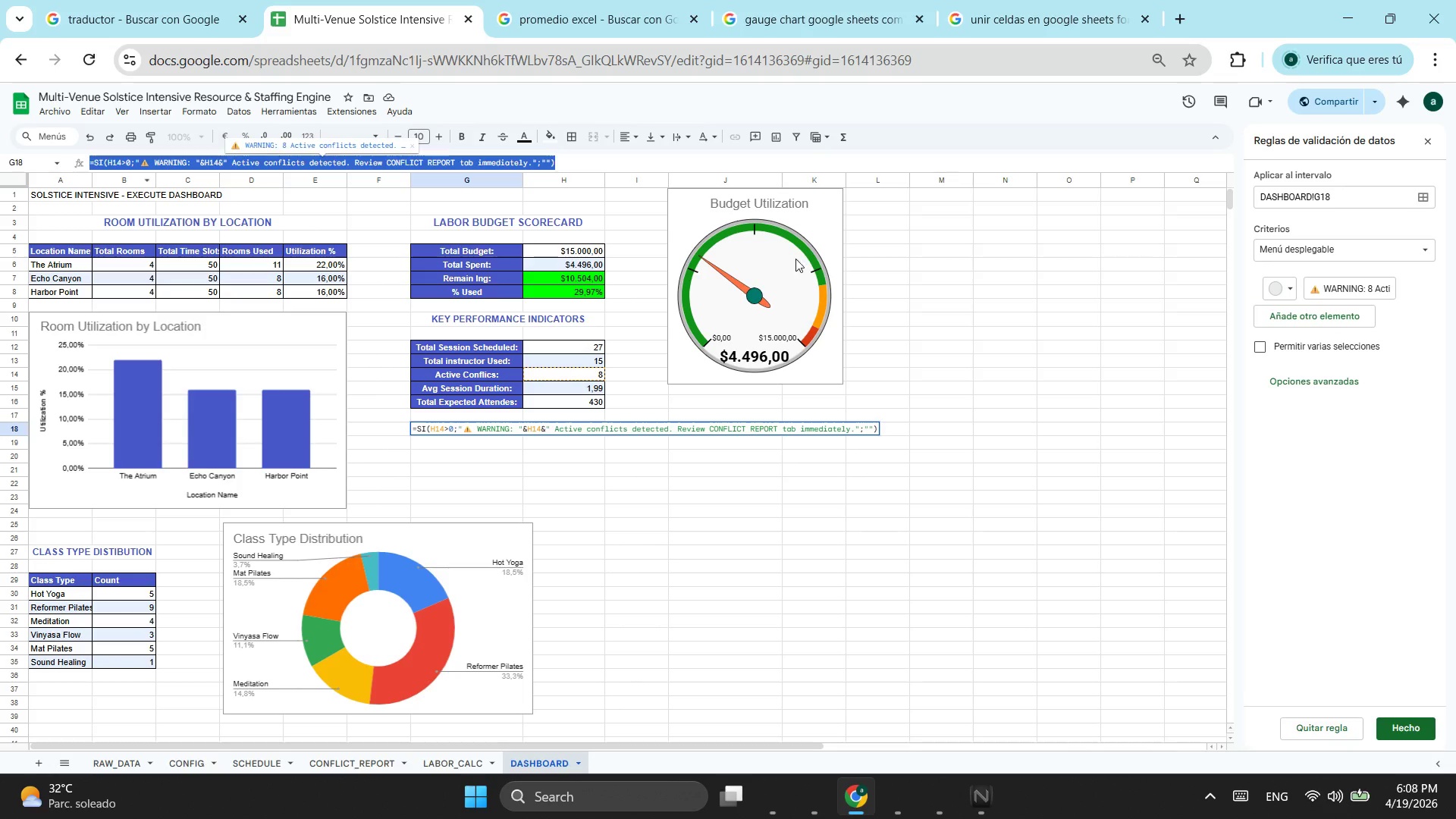 
key(Control+X)
 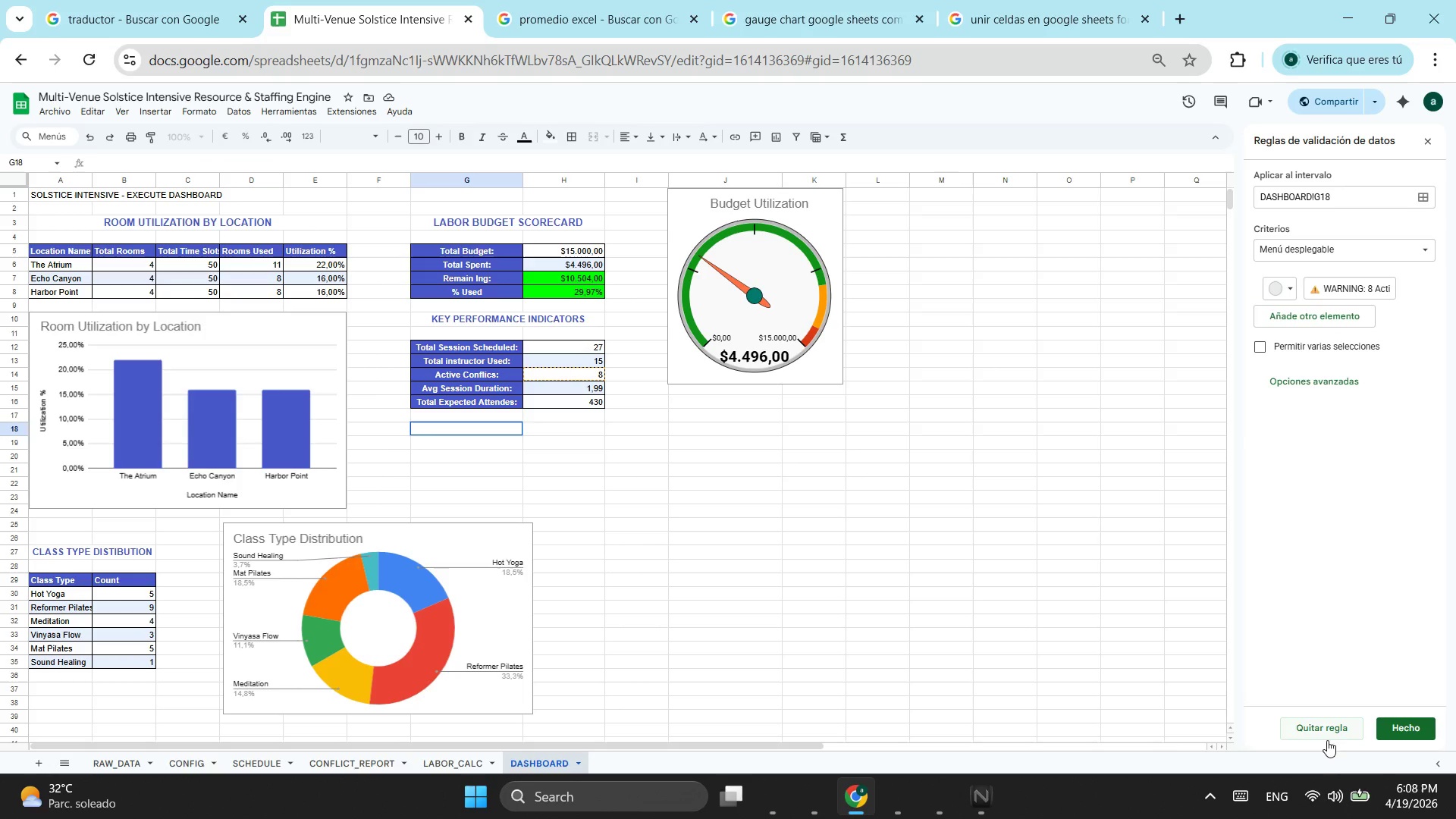 
left_click([1320, 731])
 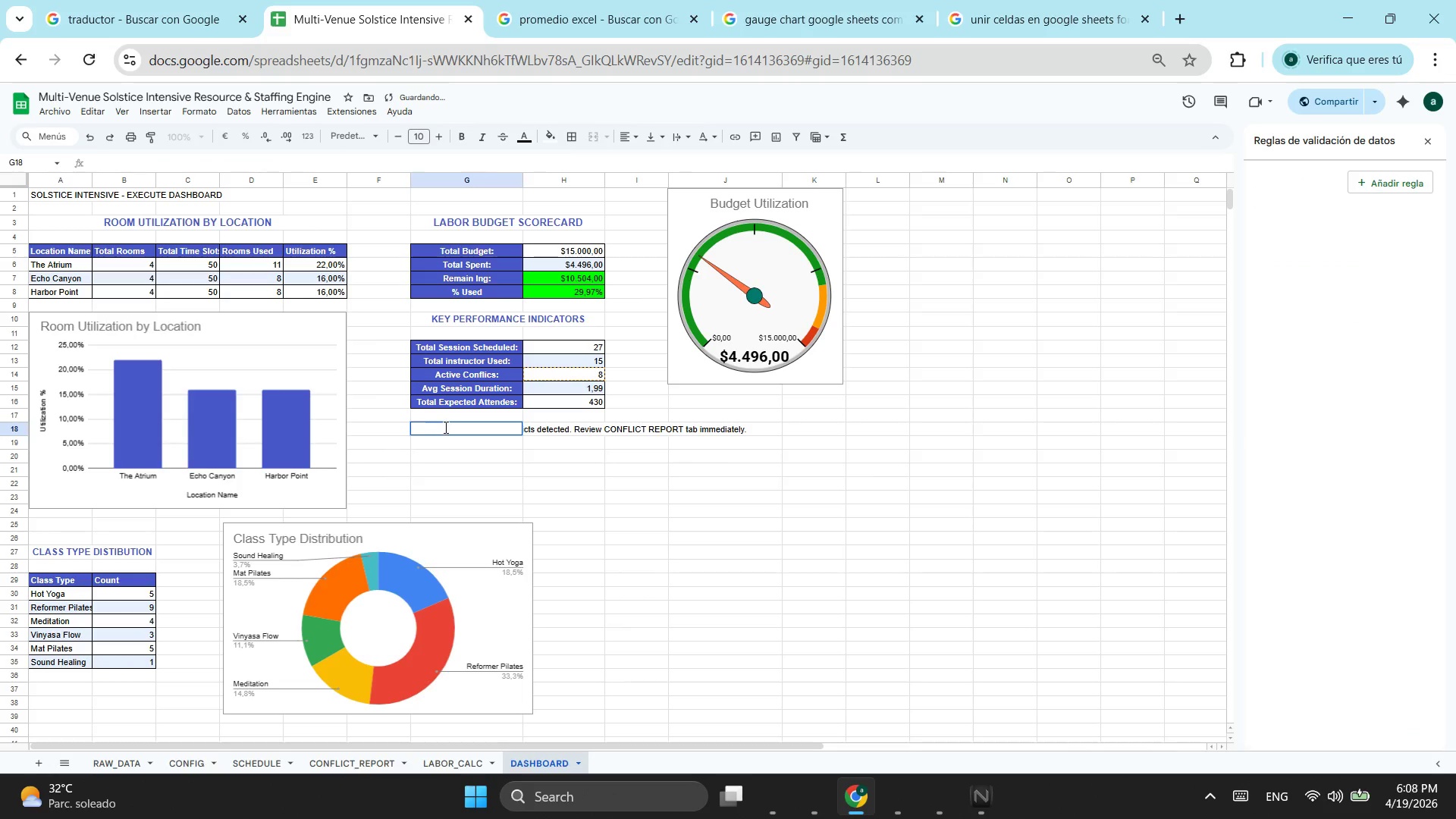 
left_click([447, 427])
 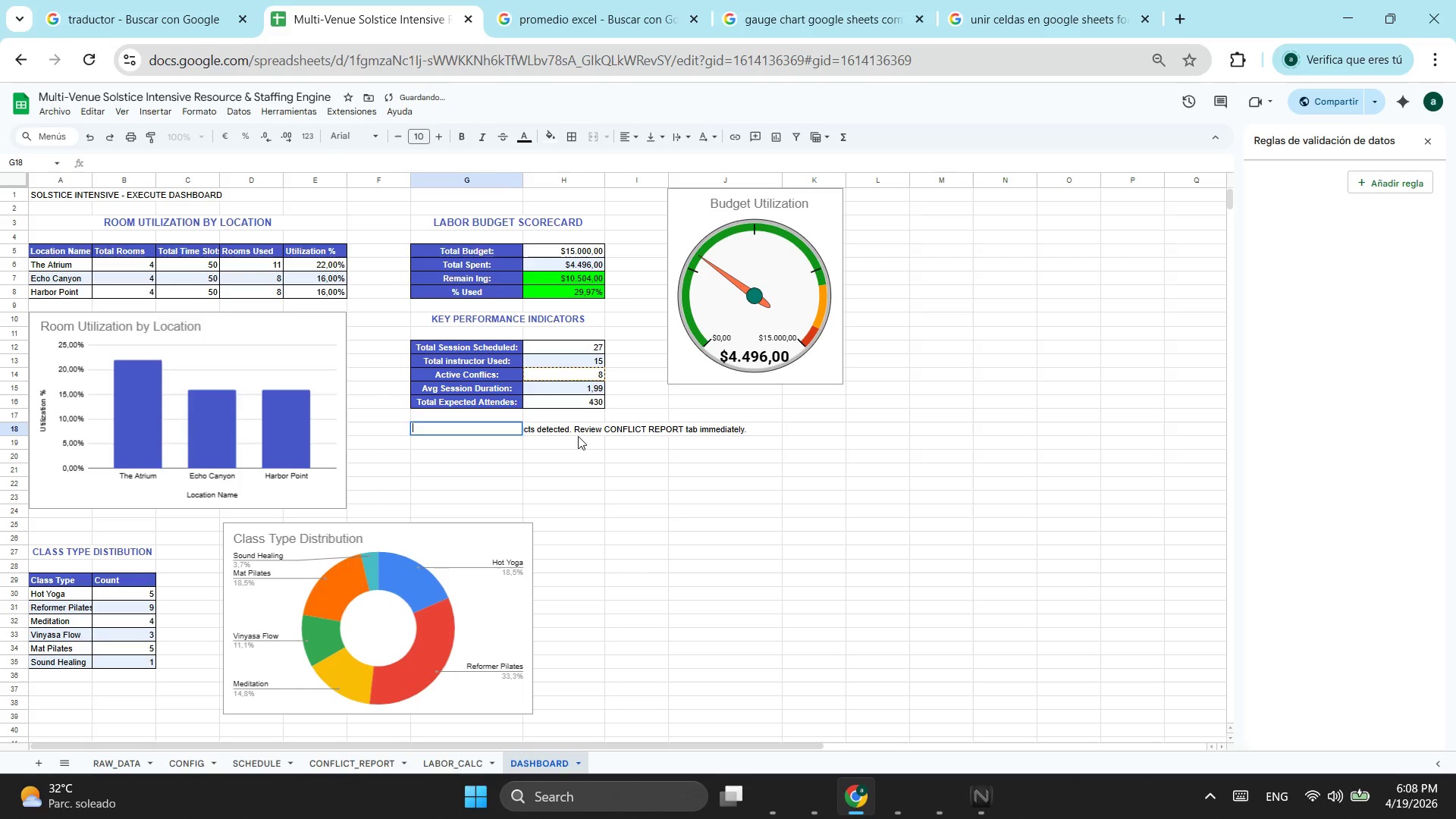 
left_click([587, 438])
 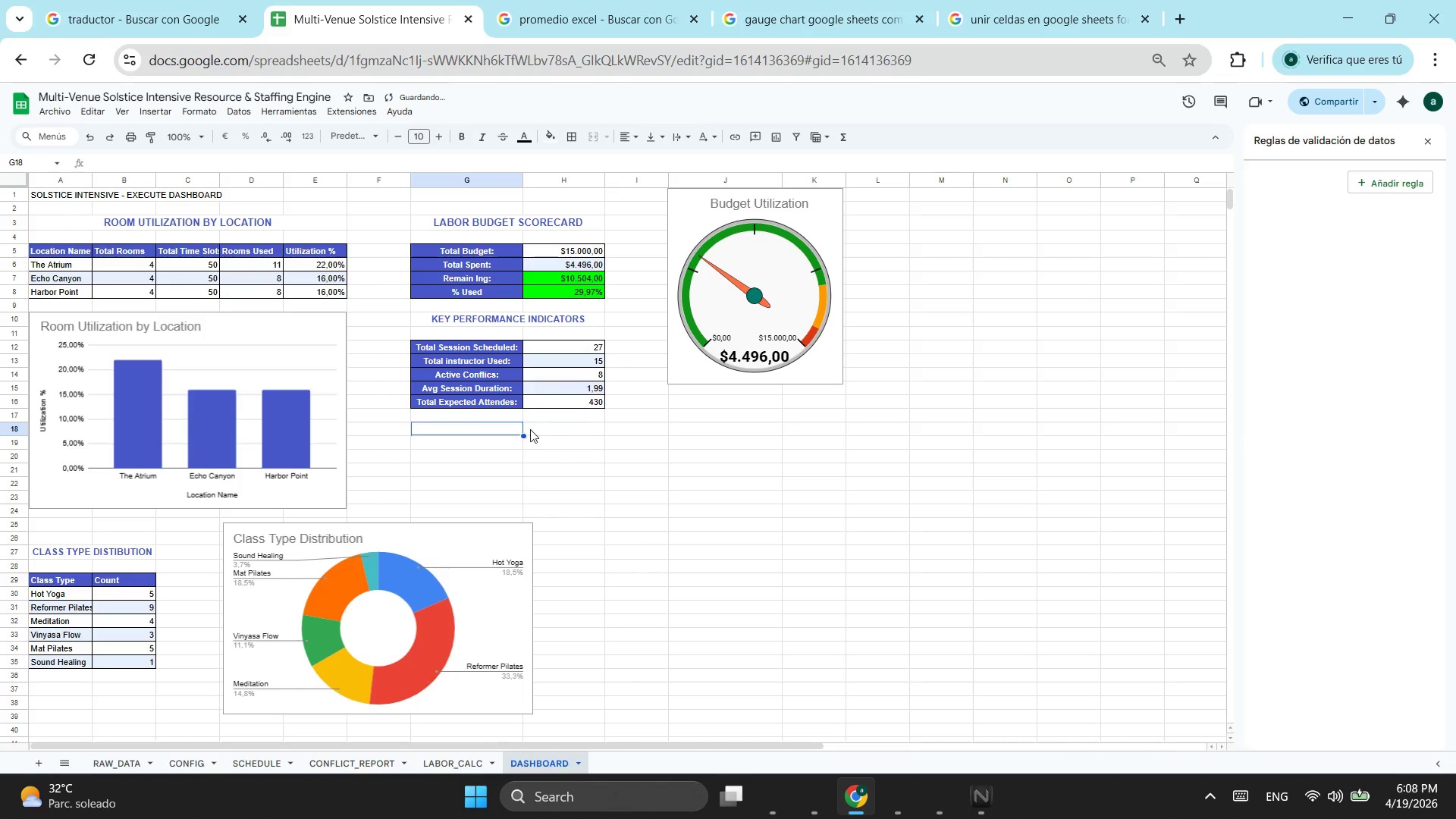 
left_click([537, 429])
 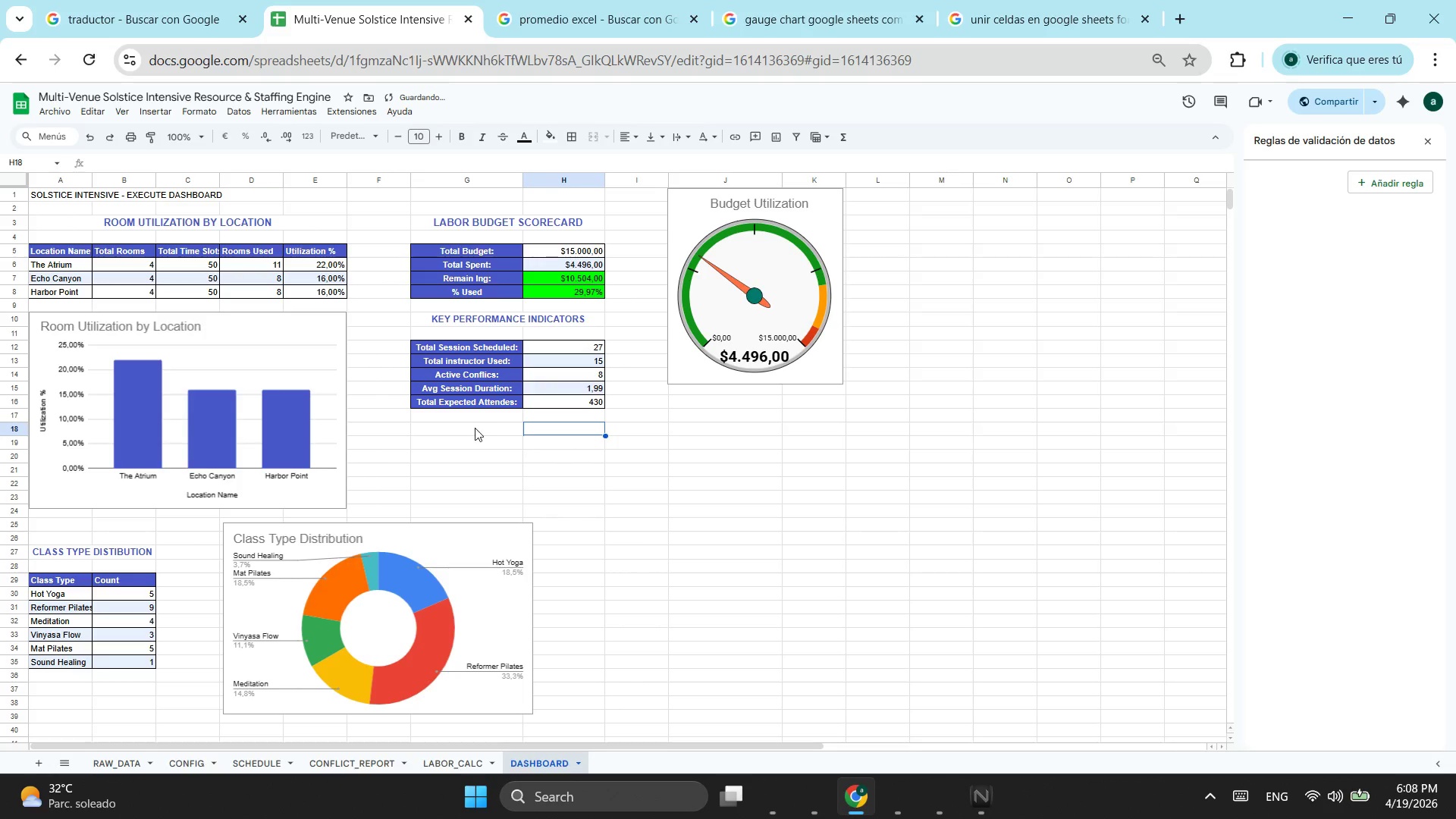 
left_click([474, 429])
 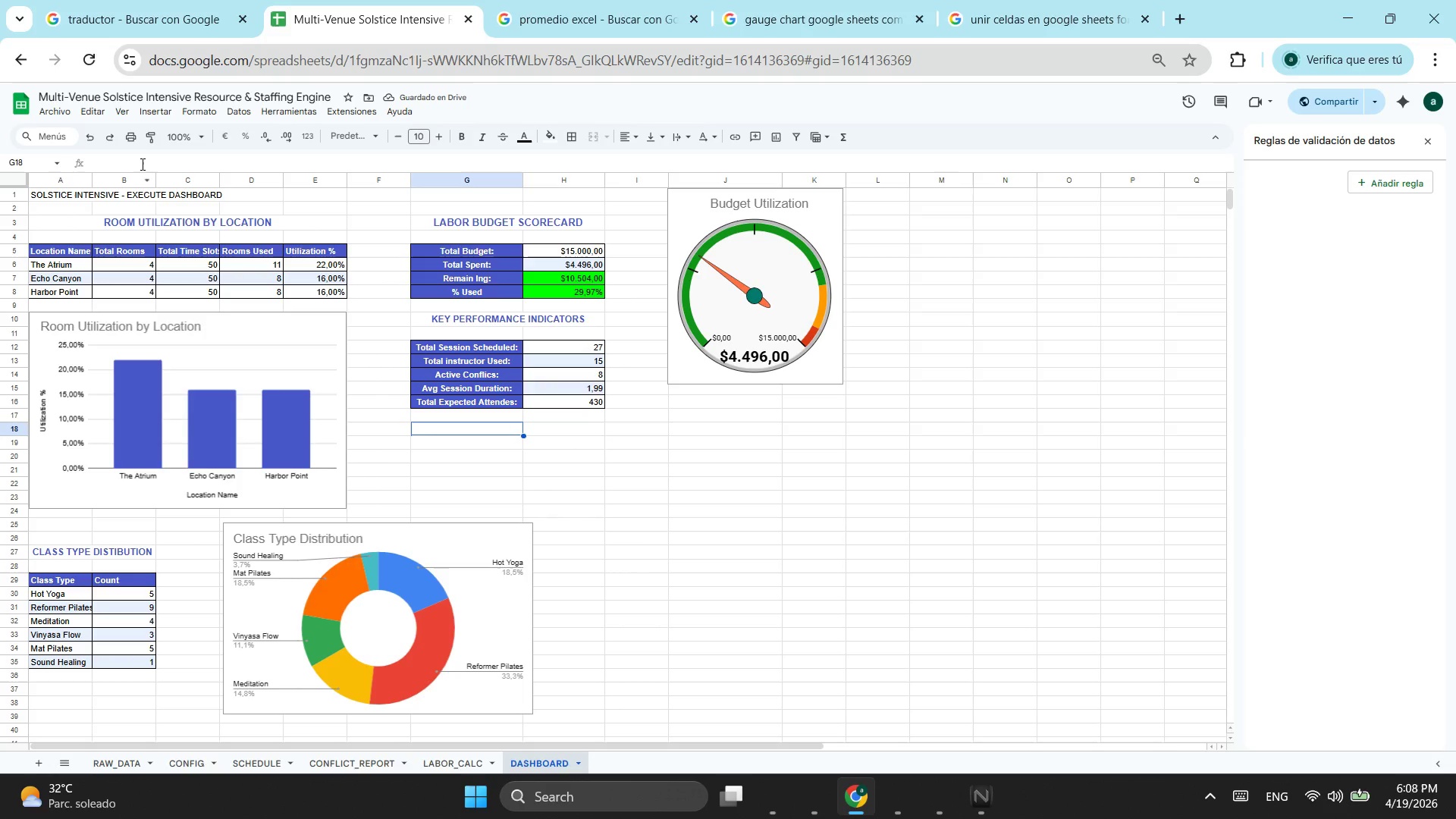 
left_click([141, 164])
 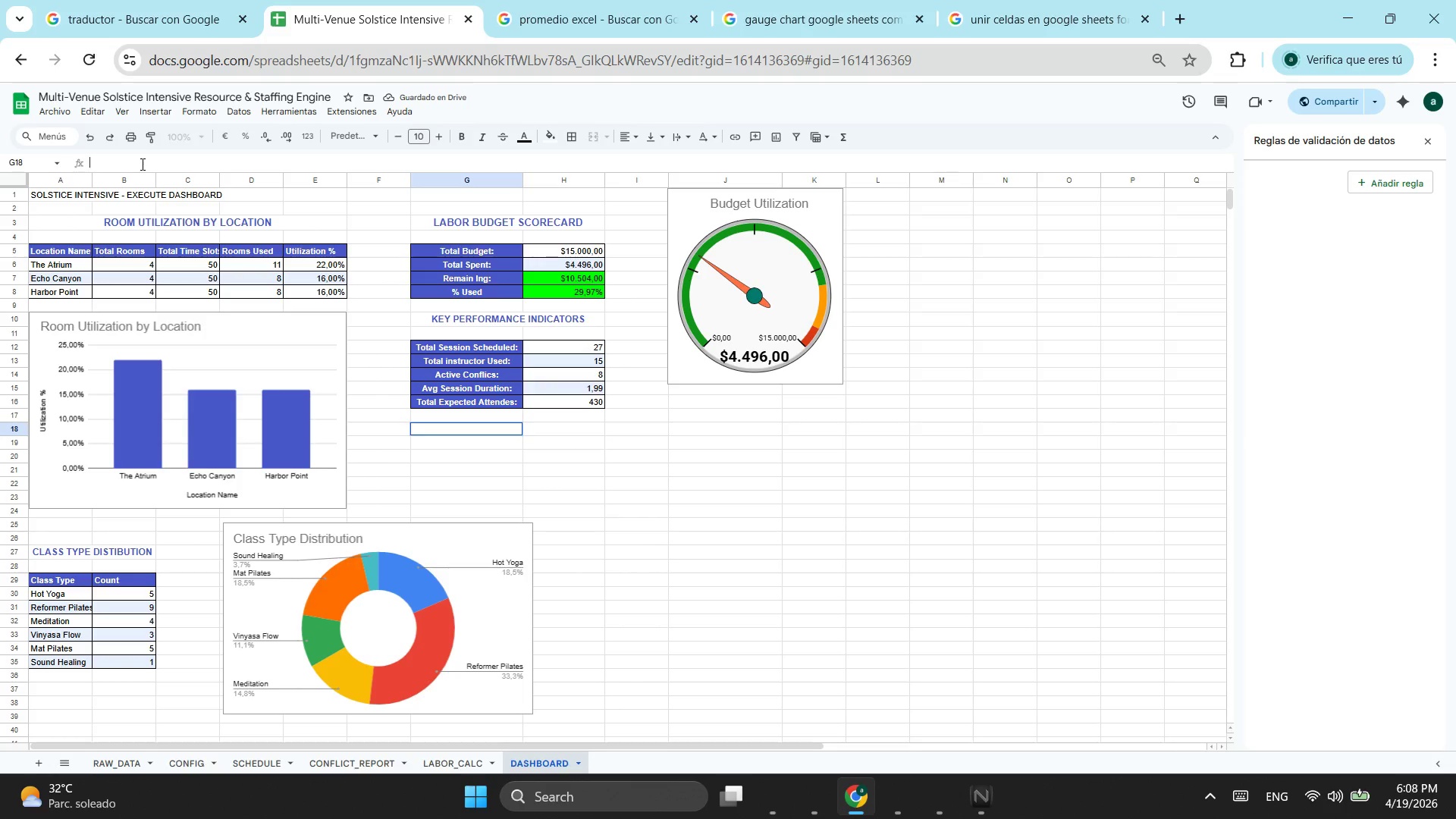 
key(Control+ControlLeft)
 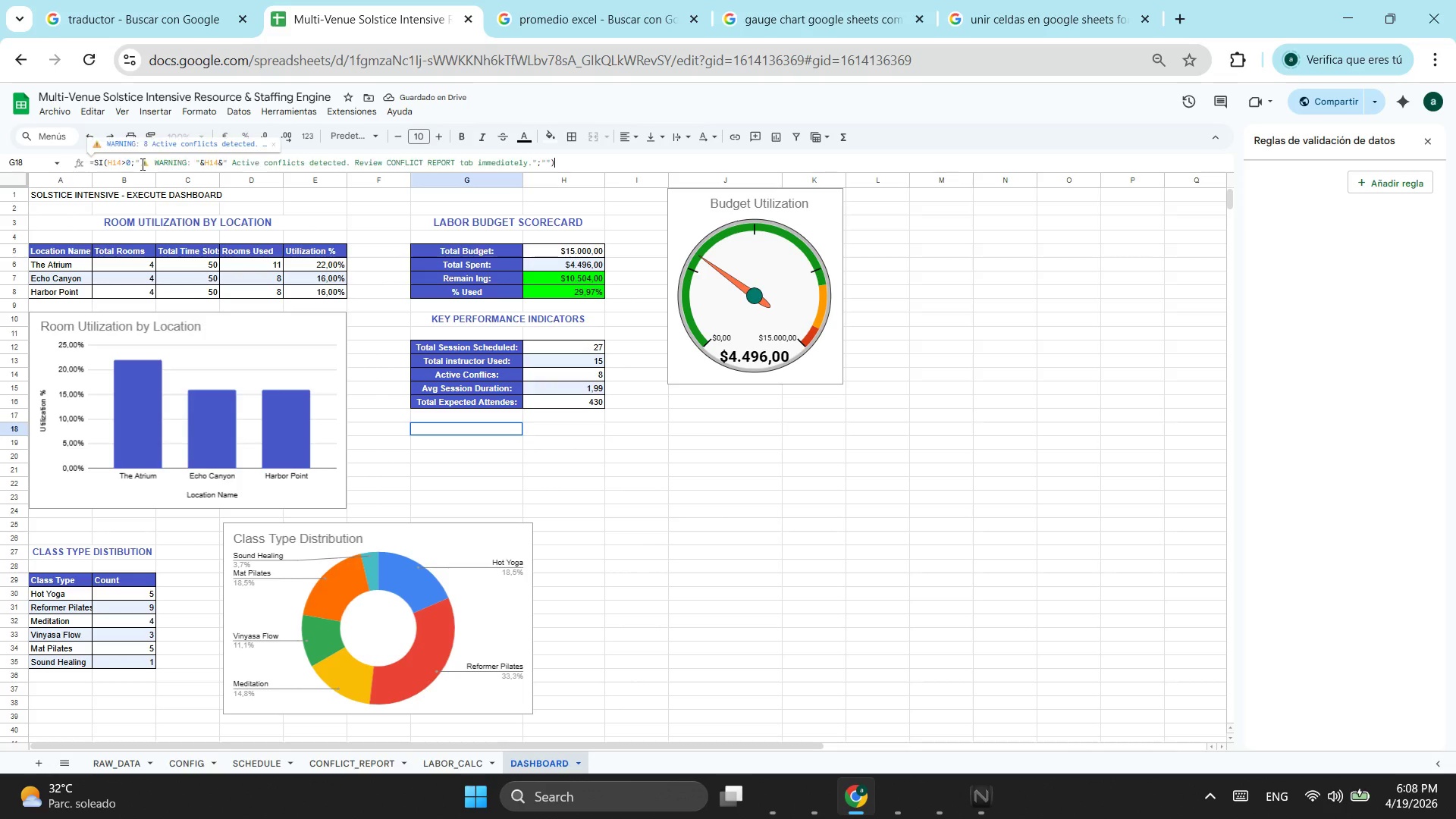 
key(Control+V)
 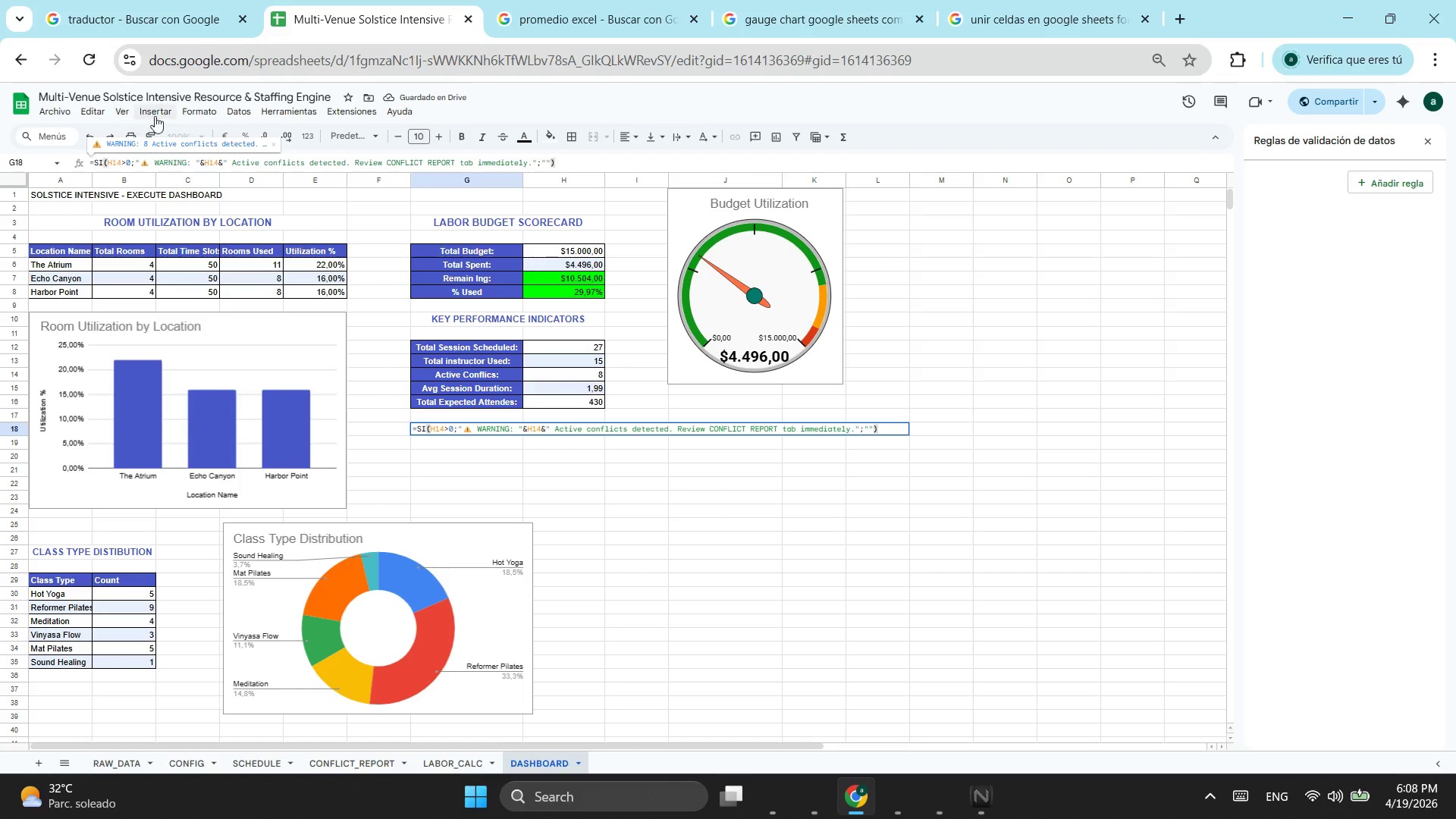 
left_click([152, 111])
 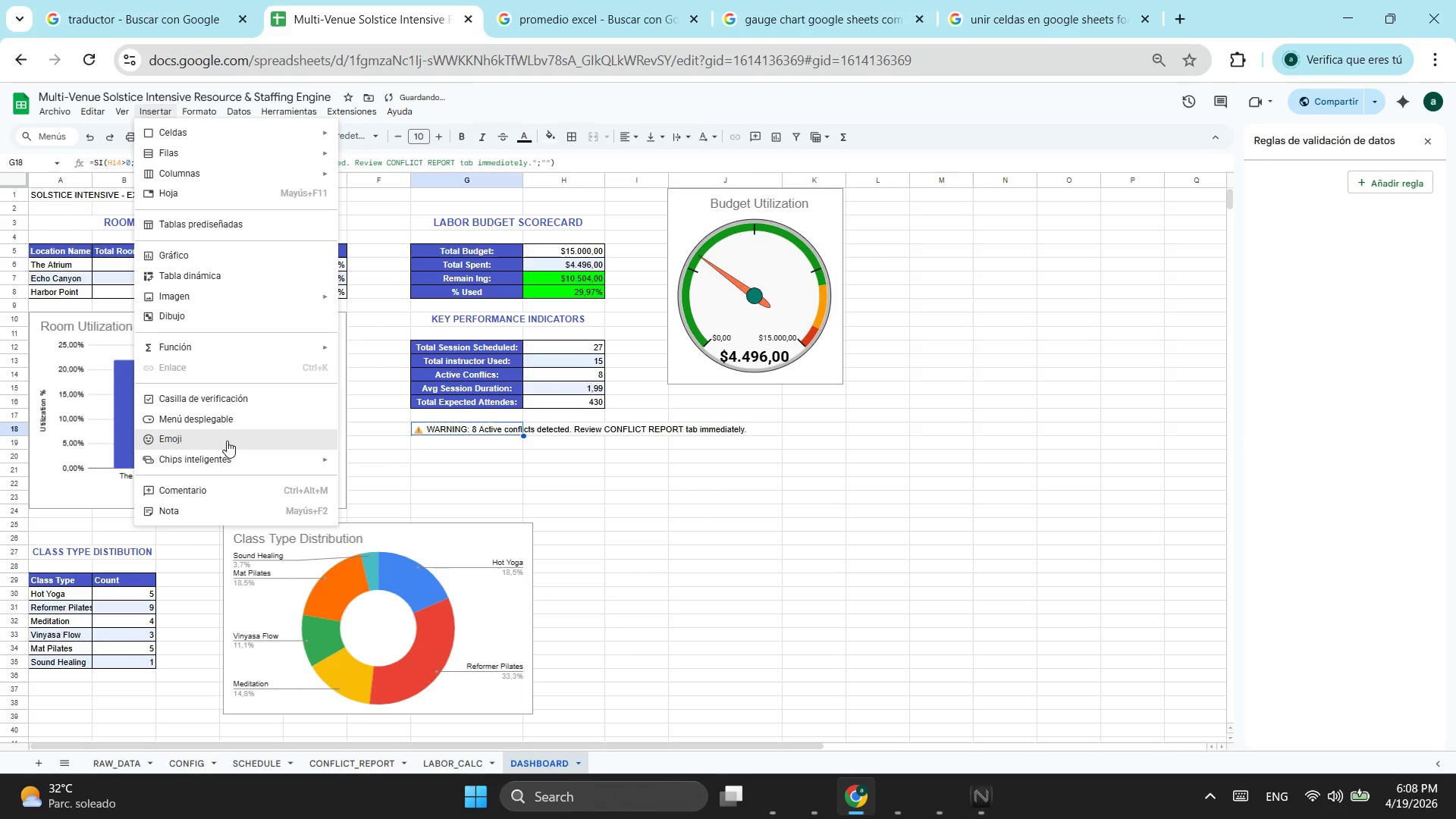 
left_click([231, 443])
 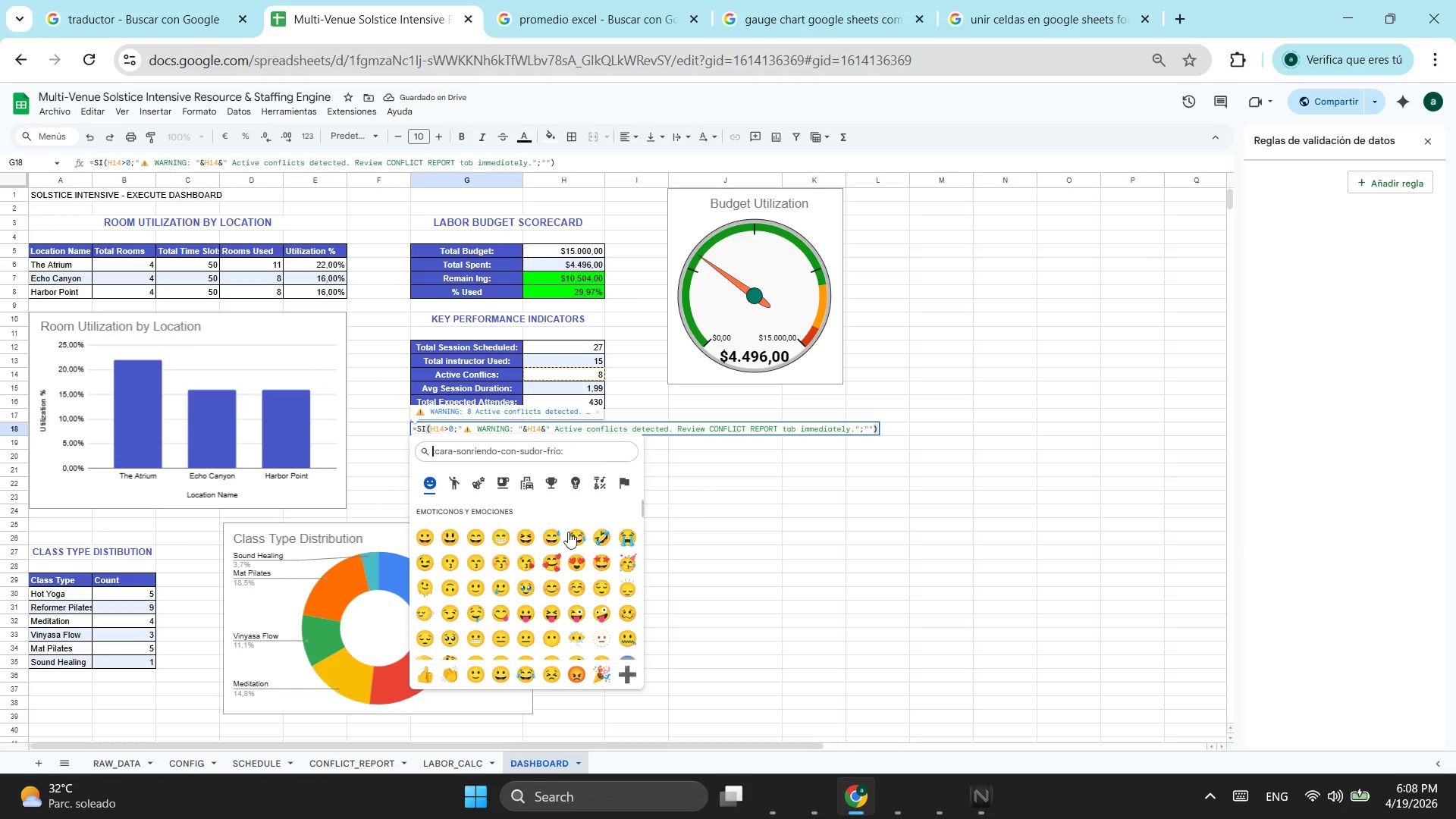 
left_click([590, 479])
 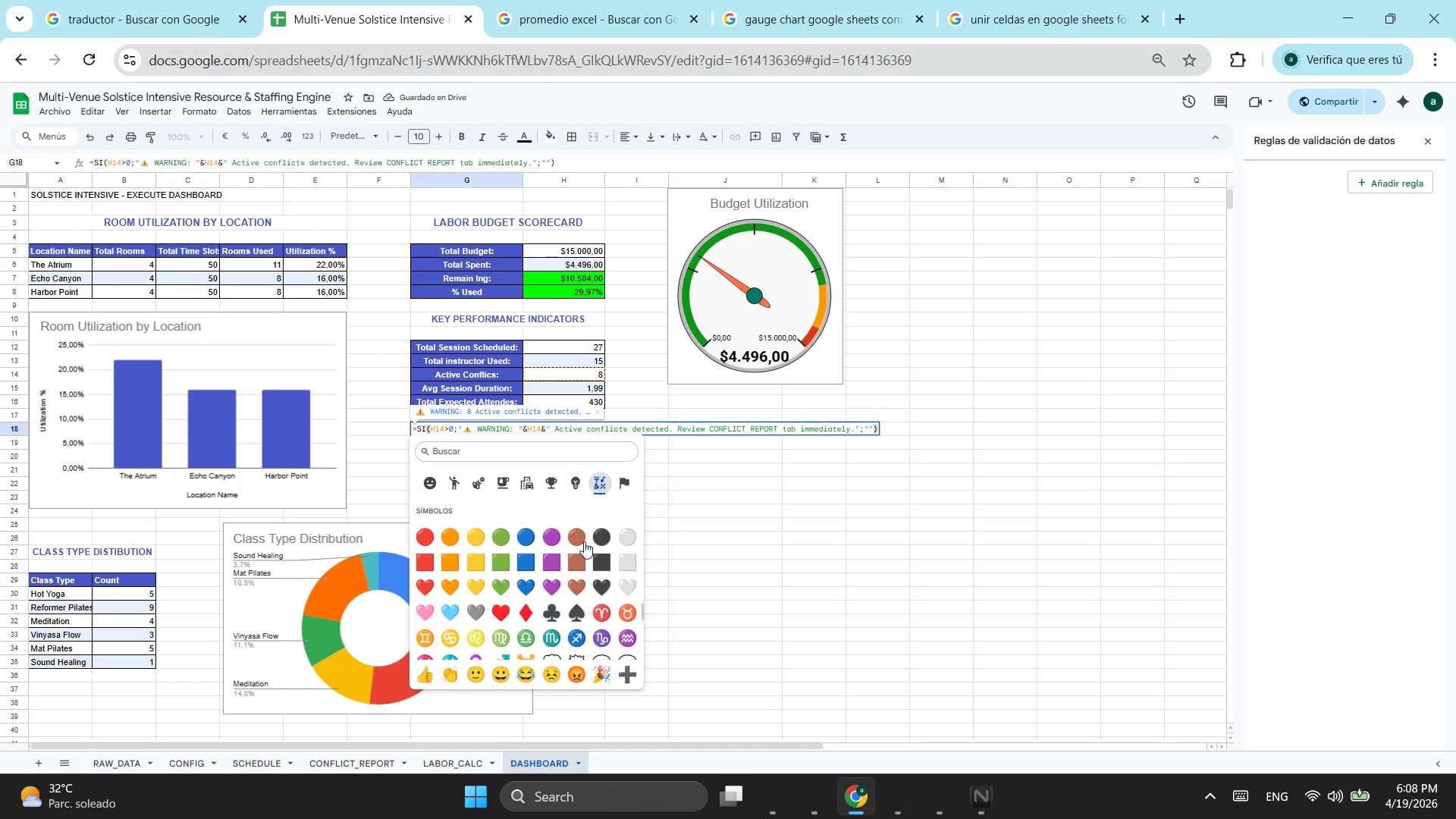 
scroll: coordinate [549, 567], scroll_direction: down, amount: 2.0
 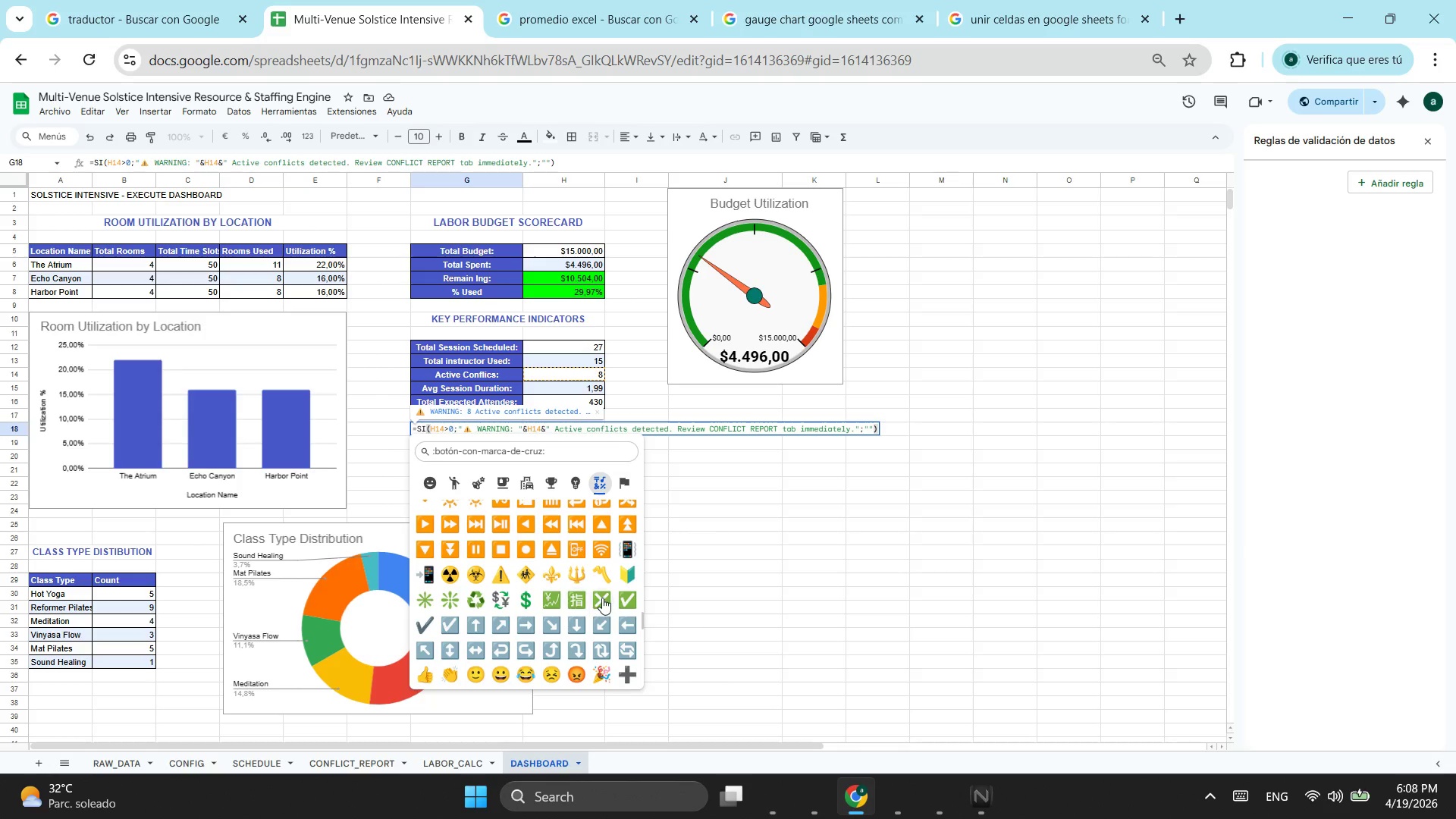 
left_click([628, 598])
 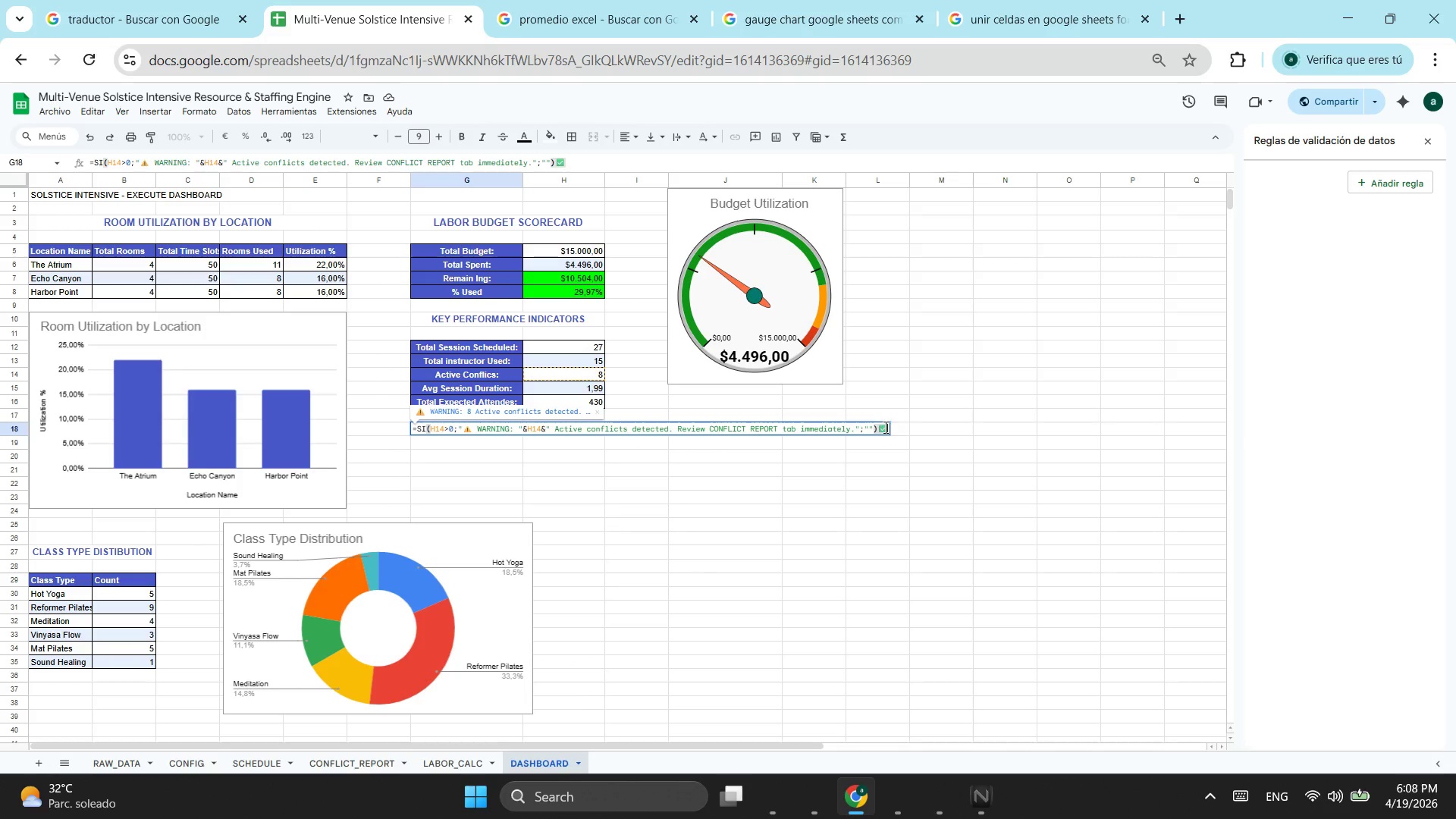 
left_click_drag(start_coordinate=[884, 427], to_coordinate=[879, 428])
 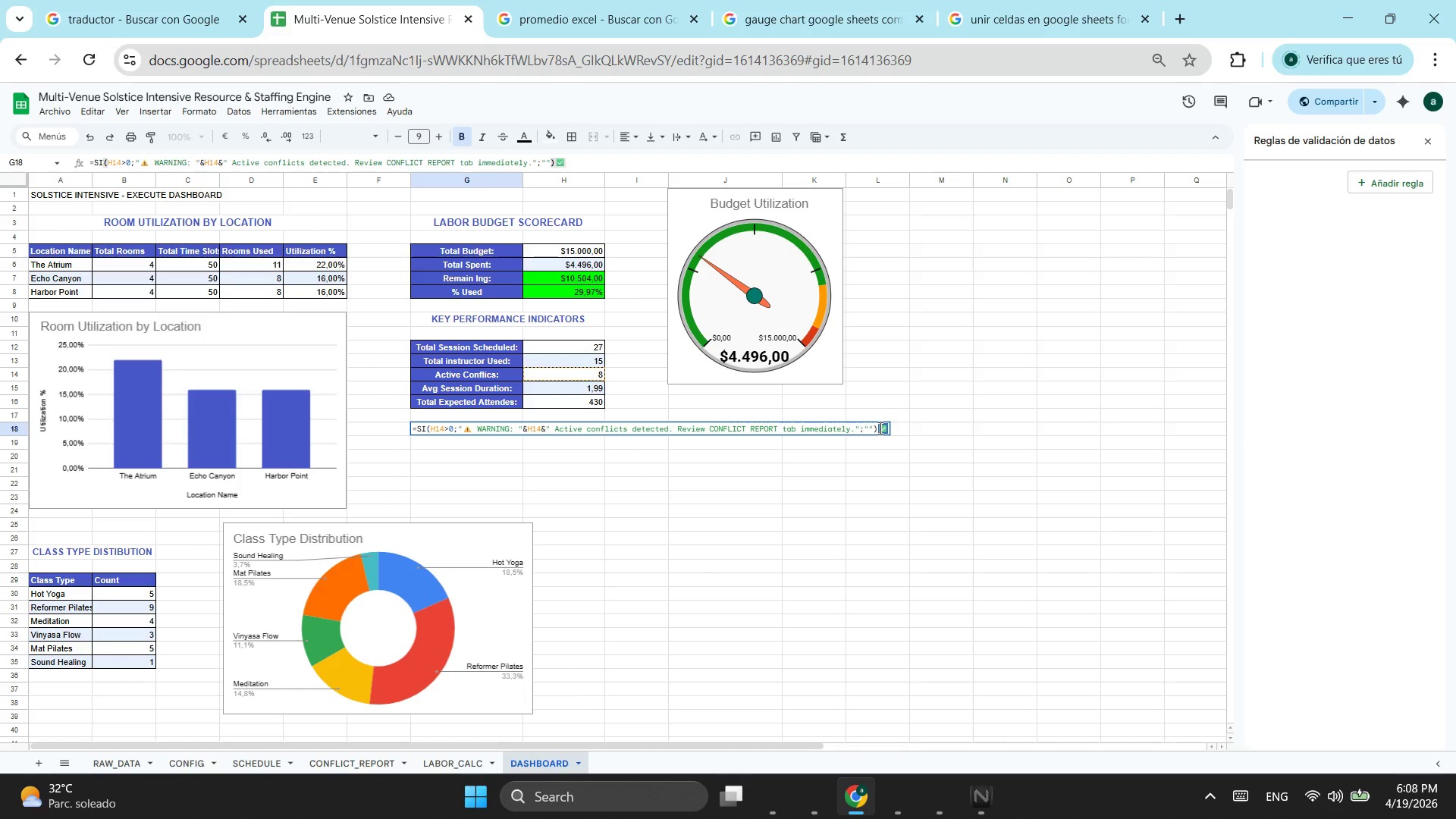 
key(Control+X)
 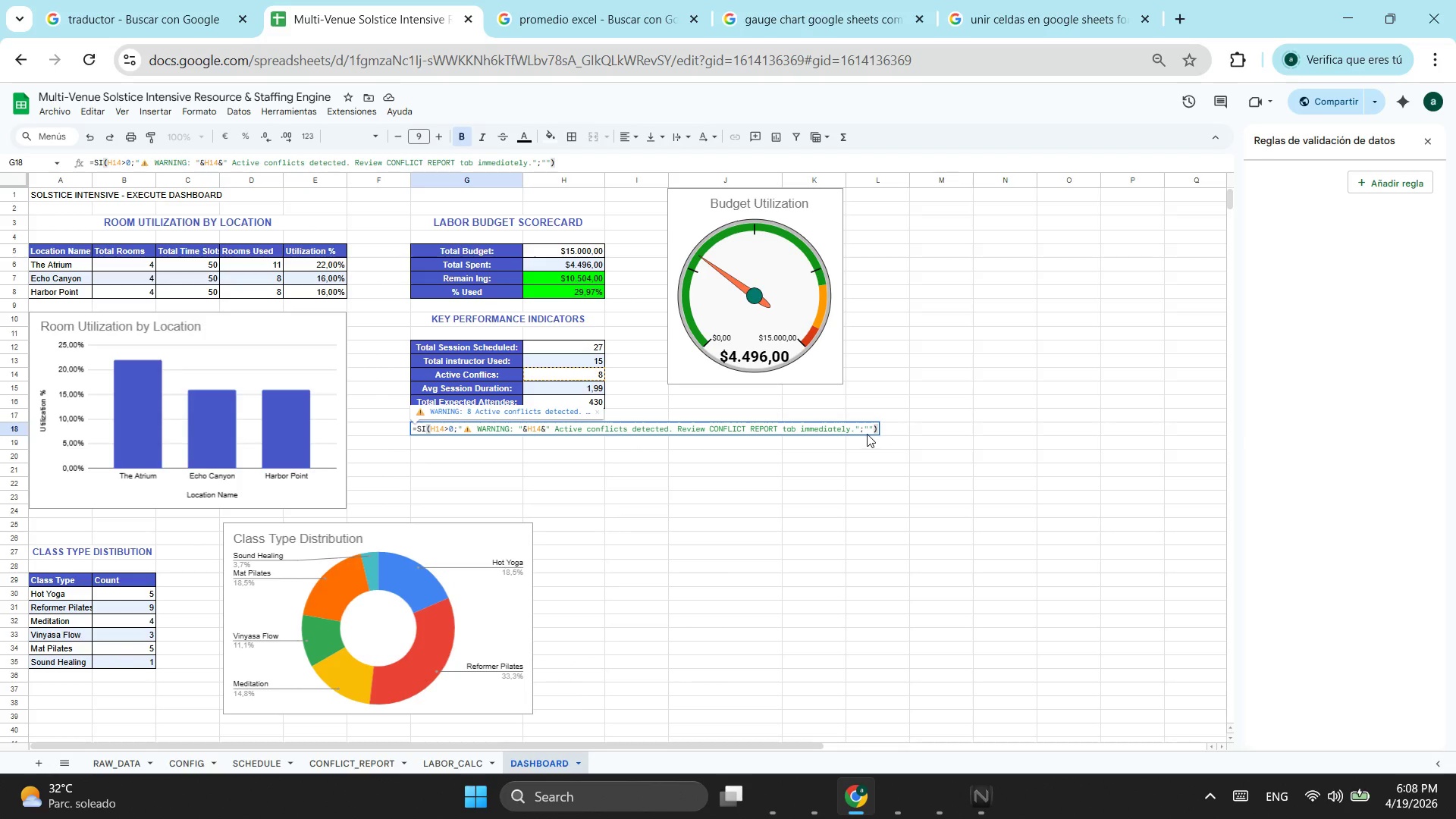 
left_click([867, 427])
 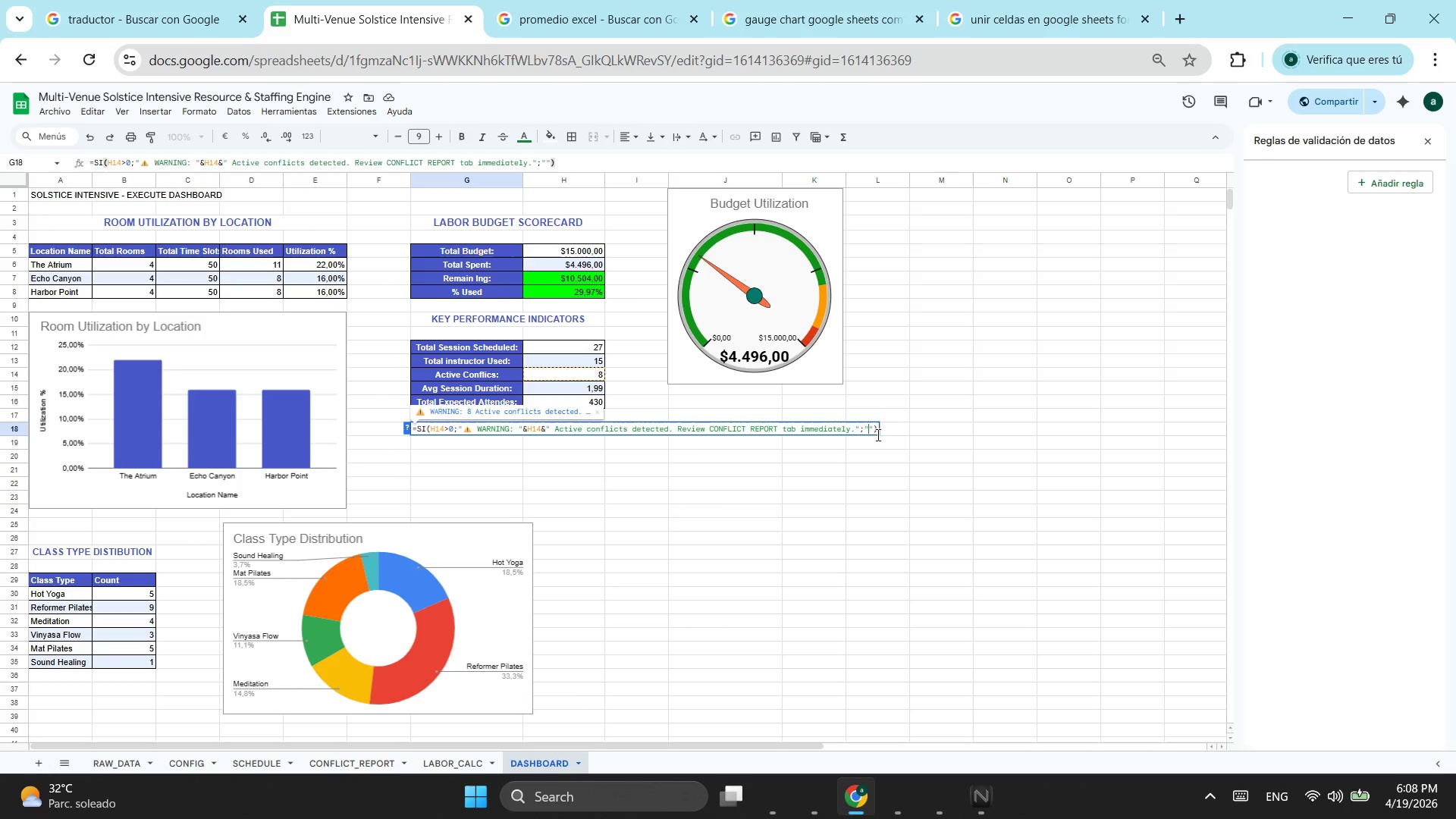 
key(Control+ControlLeft)
 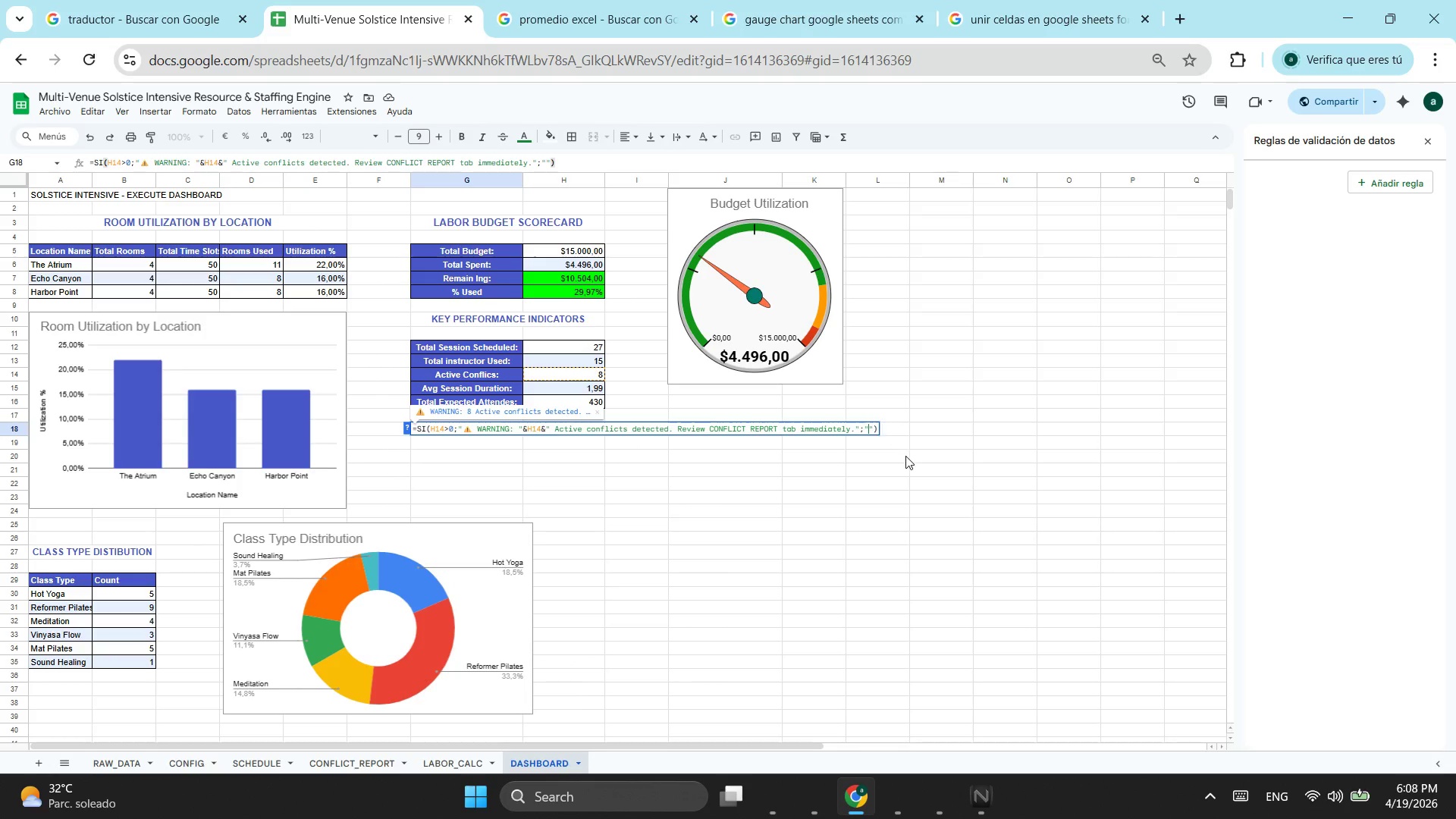 
key(Control+V)
 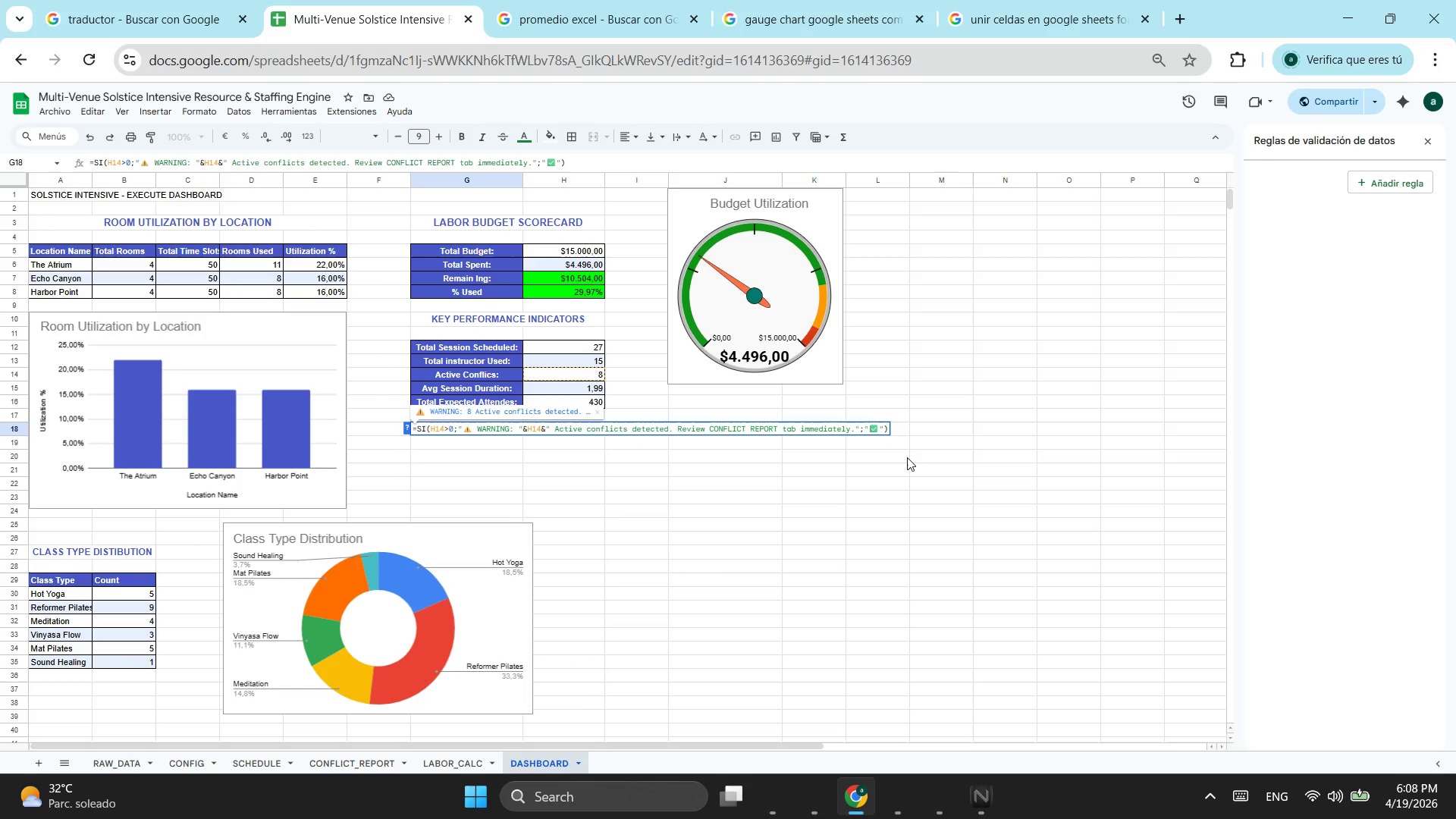 
type( No co)
key(Backspace)
type(onflicts detected,)
key(Backspace)
type(. )
 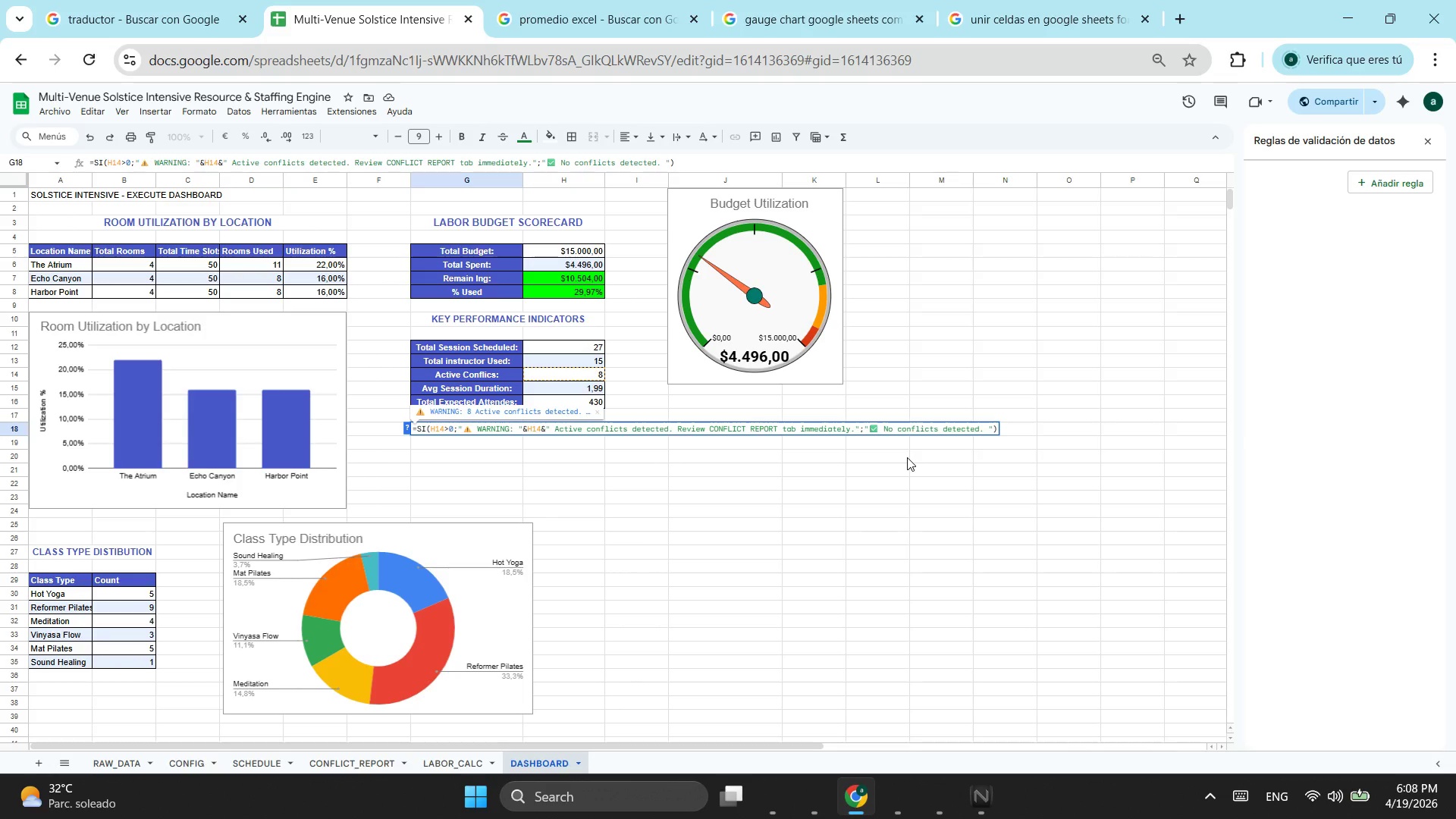 
type(she)
key(Backspace)
key(Backspace)
type(chedule is clear)
 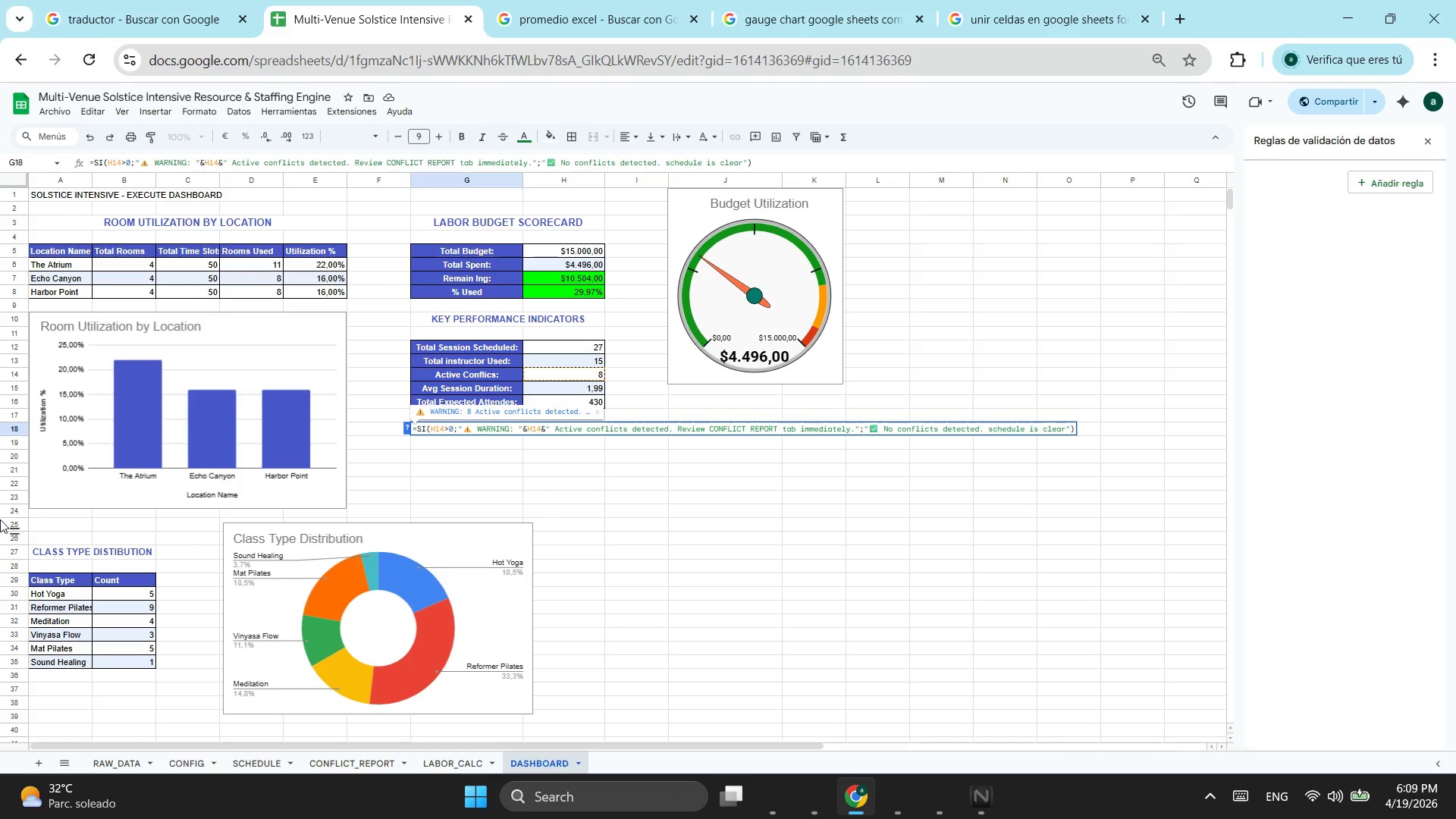 
wait(9.95)
 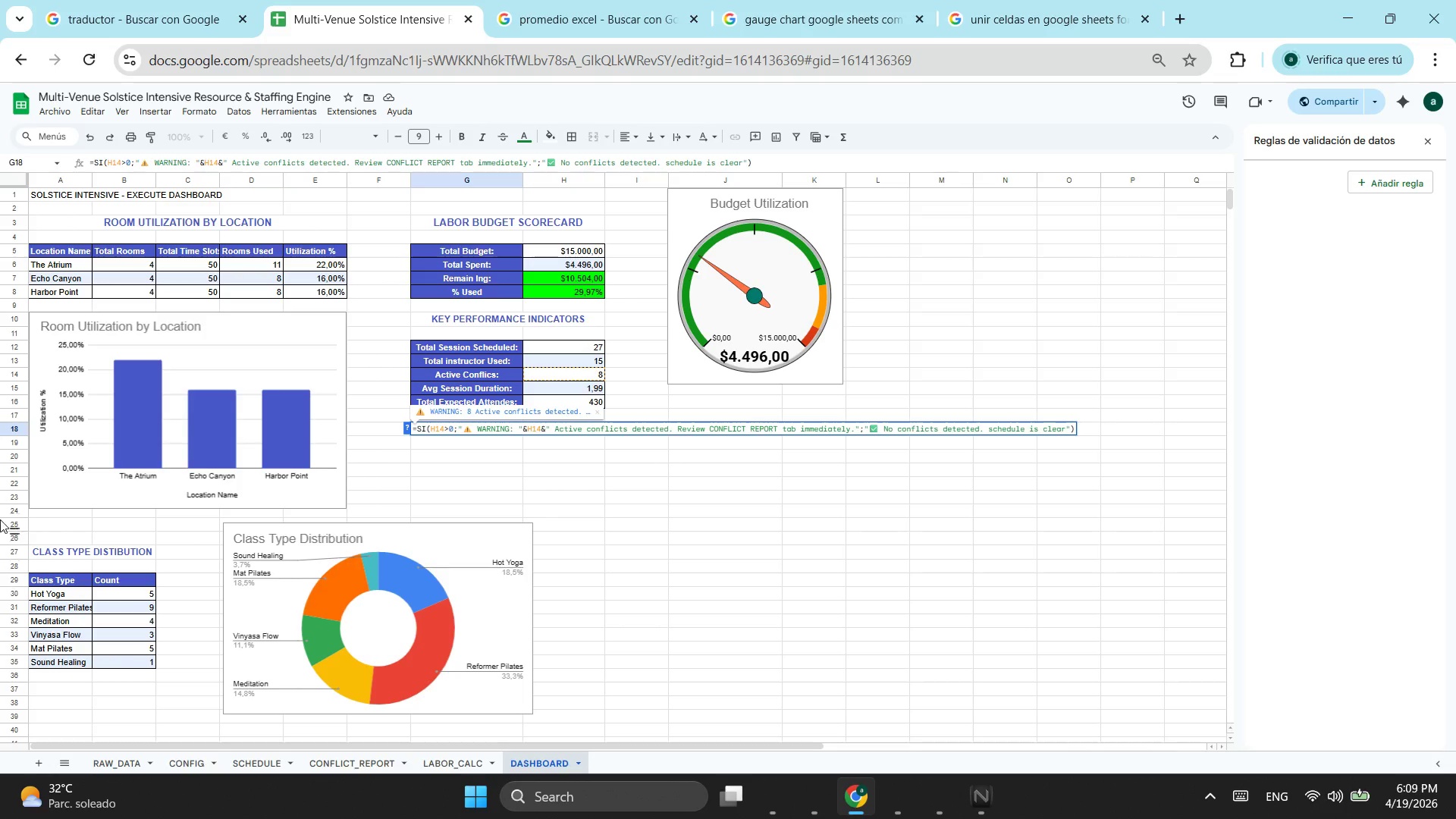 
left_click([491, 466])
 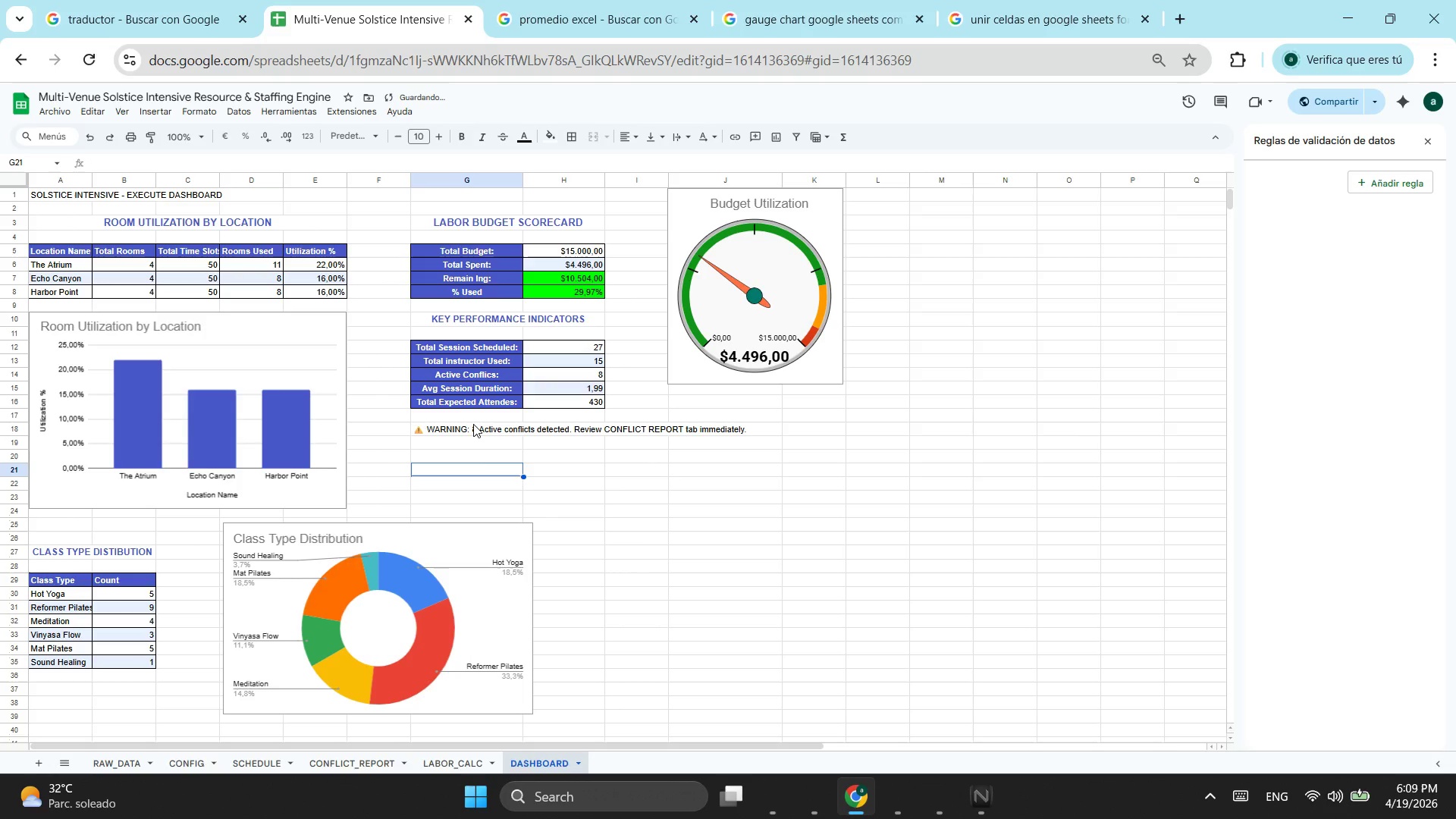 
left_click_drag(start_coordinate=[473, 424], to_coordinate=[597, 449])
 